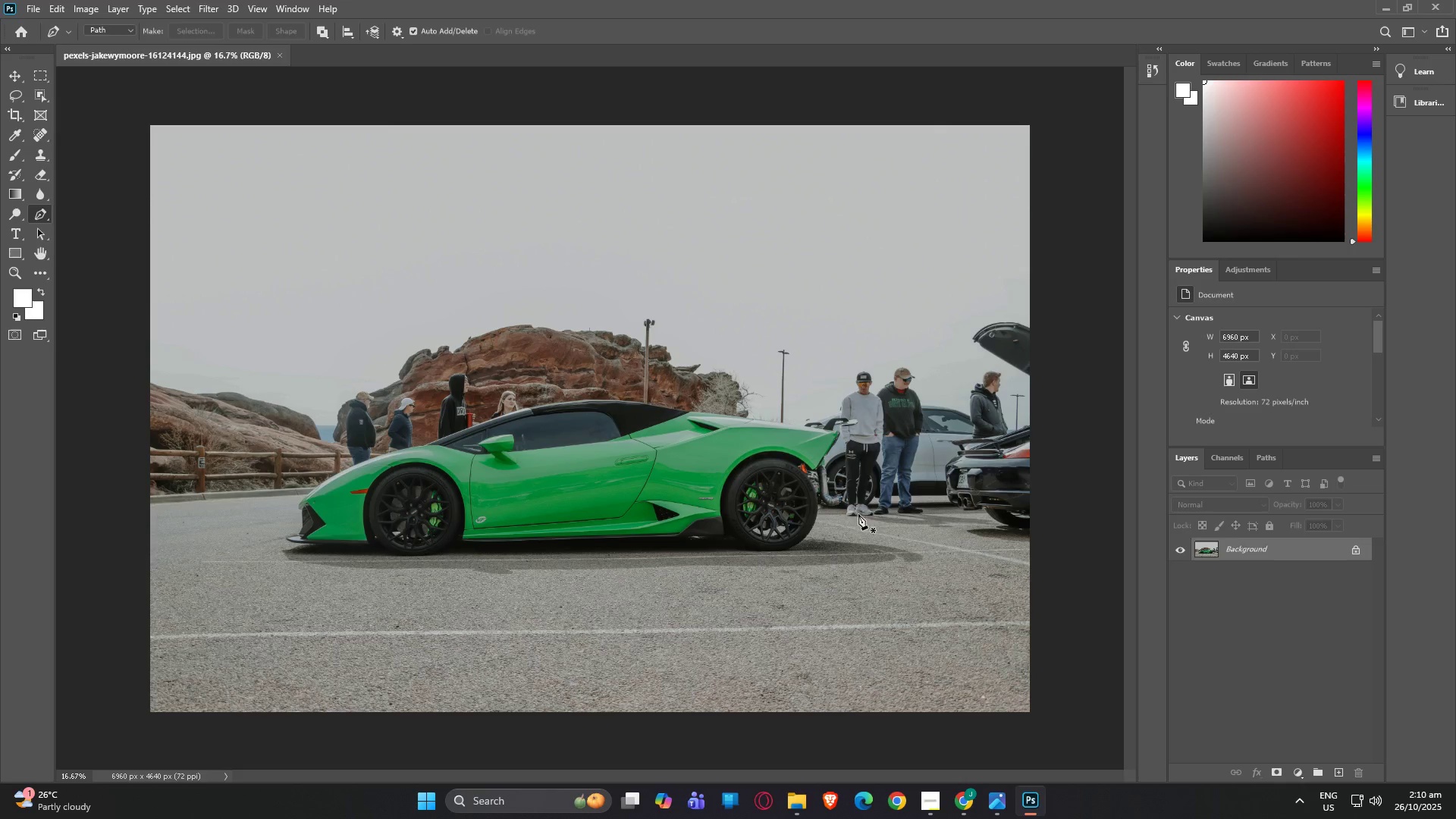 
left_click([184, 10])
 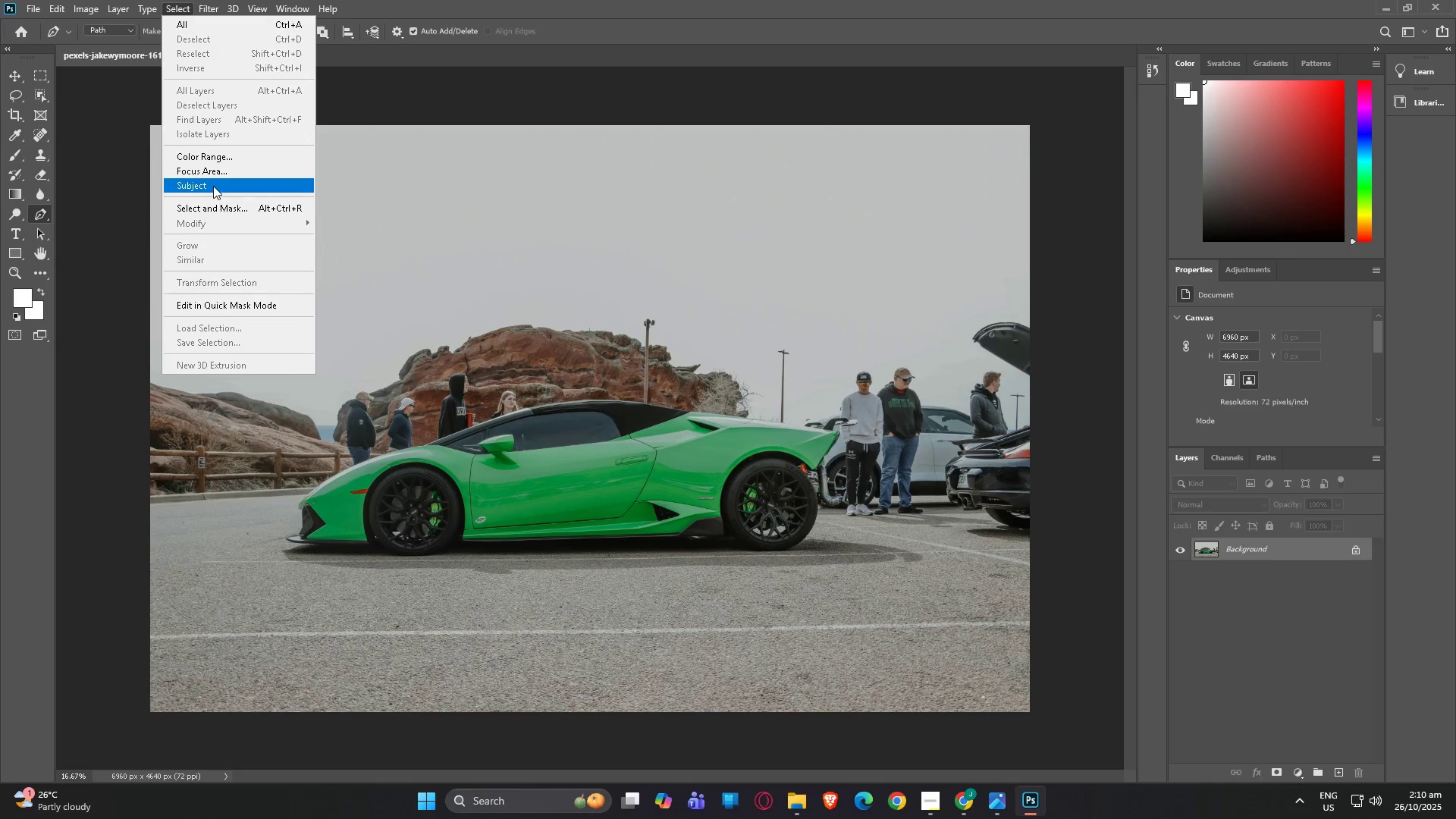 
left_click([213, 186])
 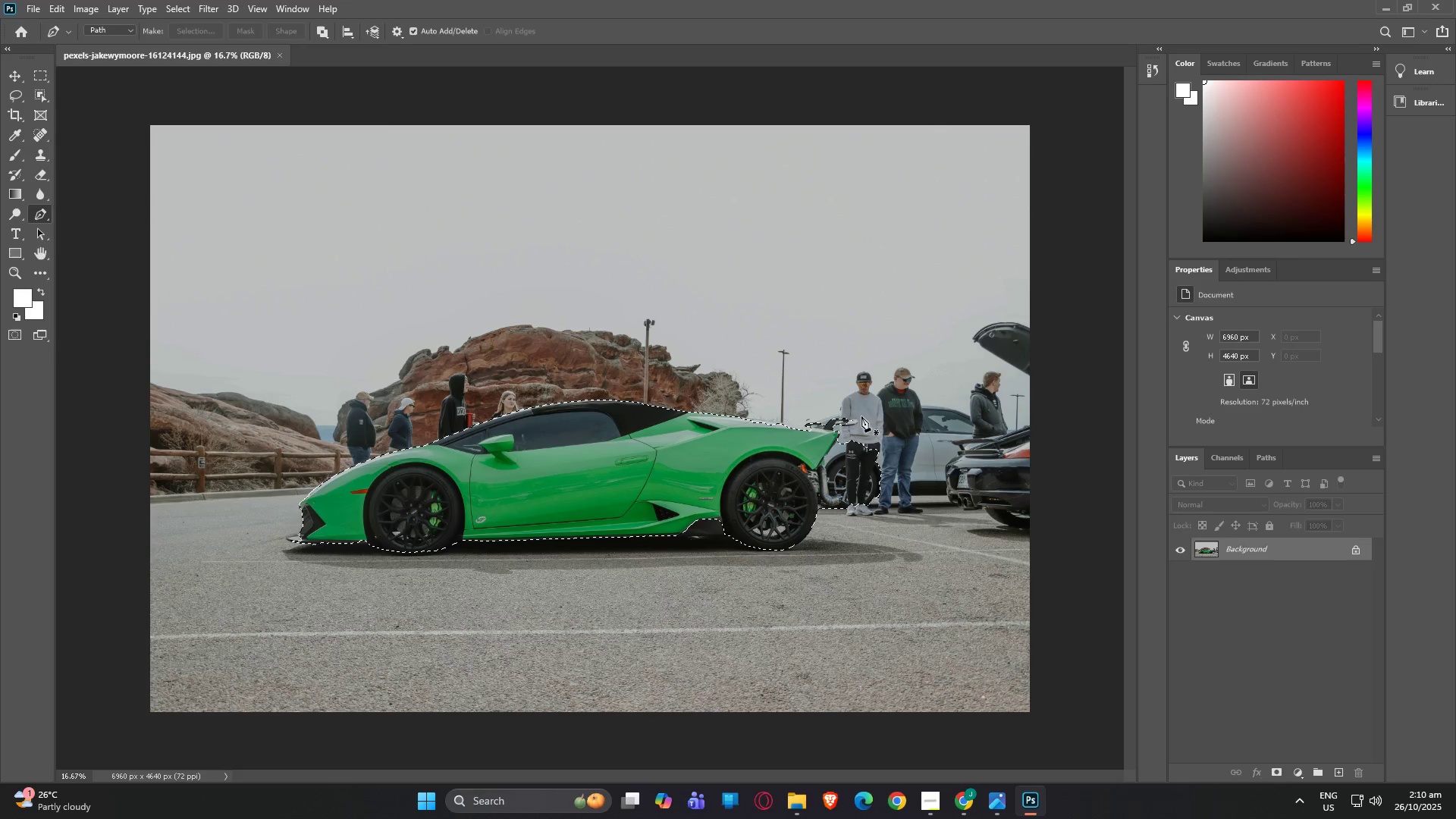 
wait(19.35)
 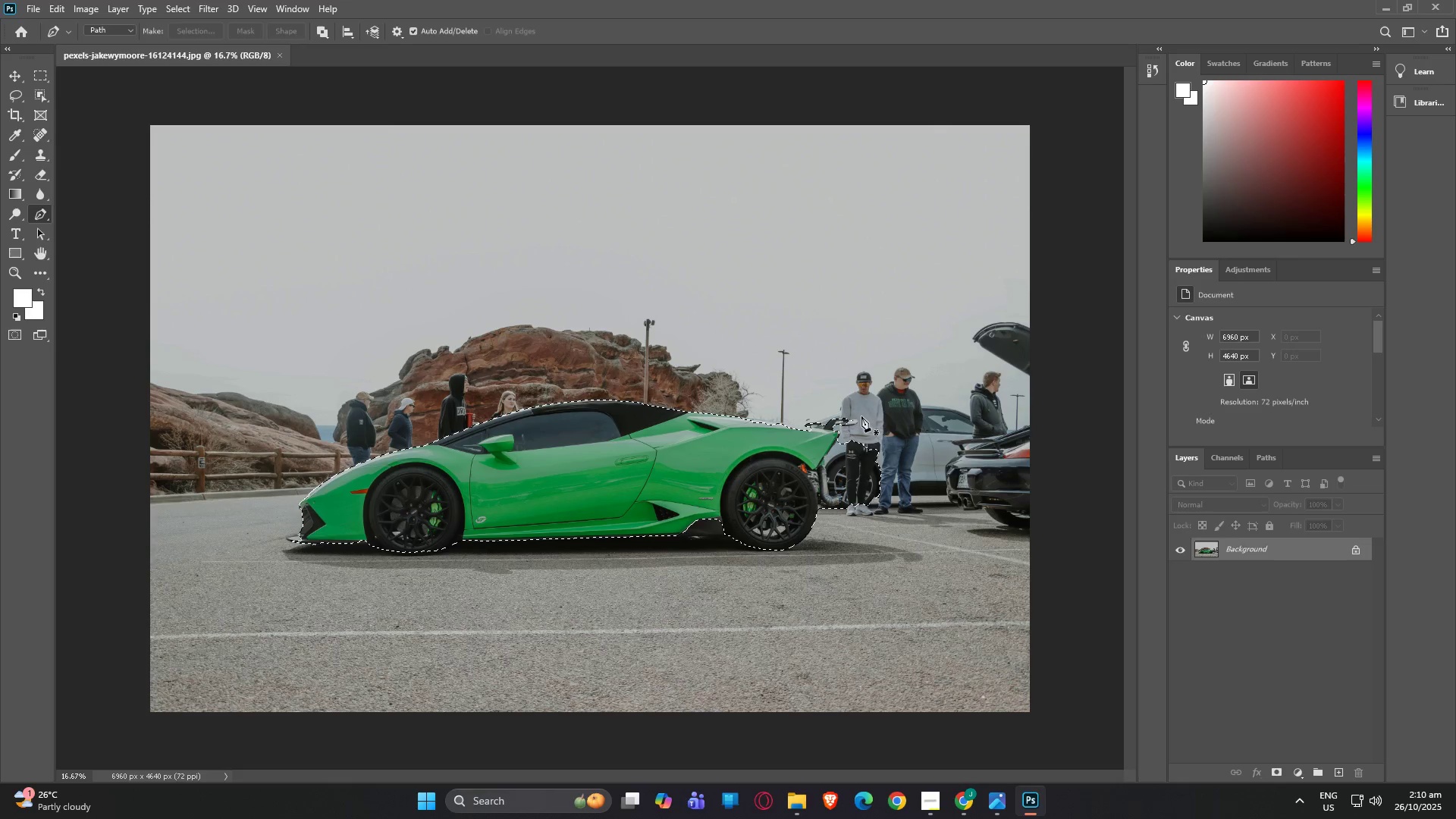 
hold_key(key=AltLeft, duration=1.54)
scroll: coordinate [698, 563], scroll_direction: up, amount: 19.0
 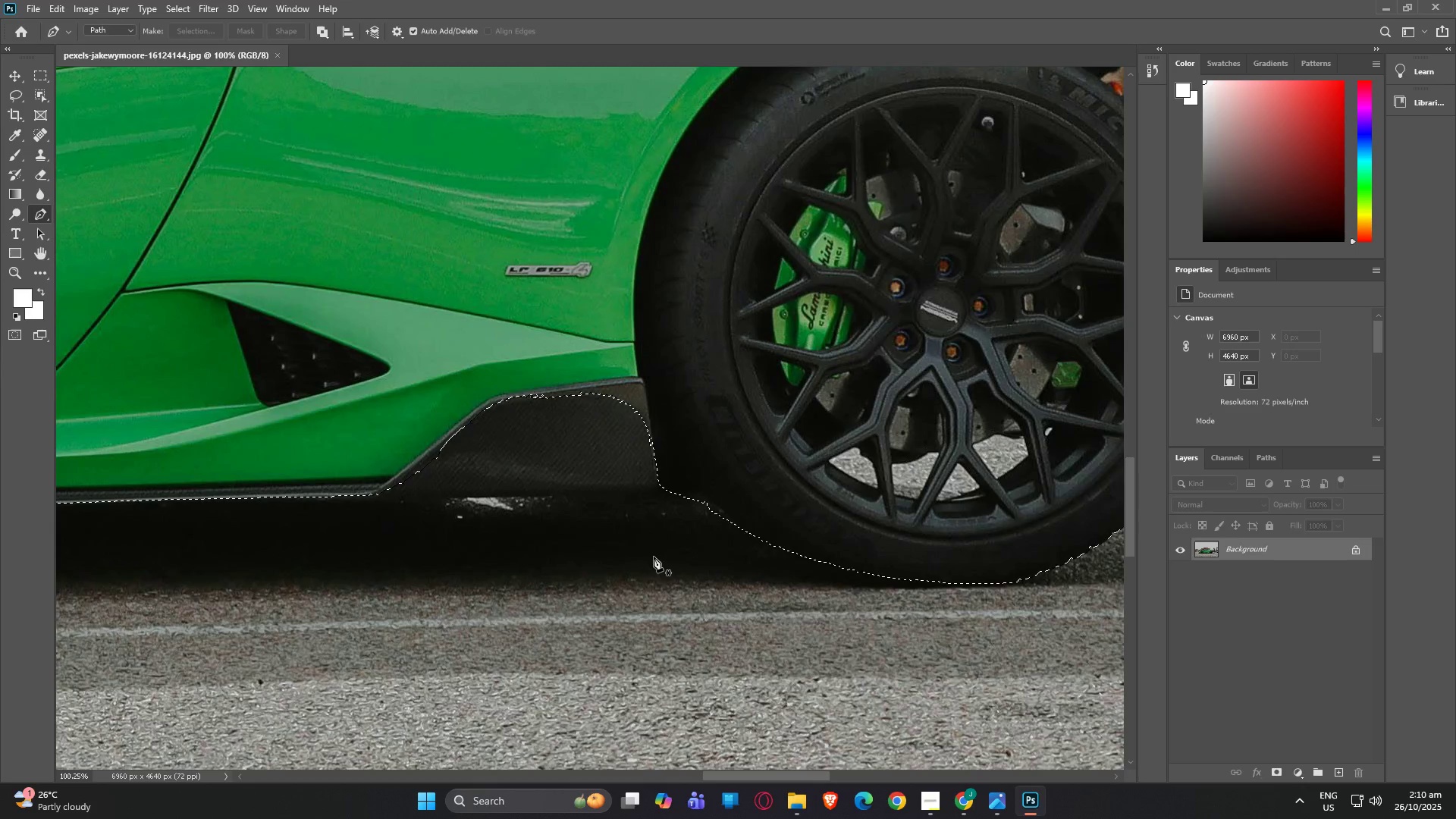 
hold_key(key=AltLeft, duration=1.51)
scroll: coordinate [654, 554], scroll_direction: down, amount: 14.0
 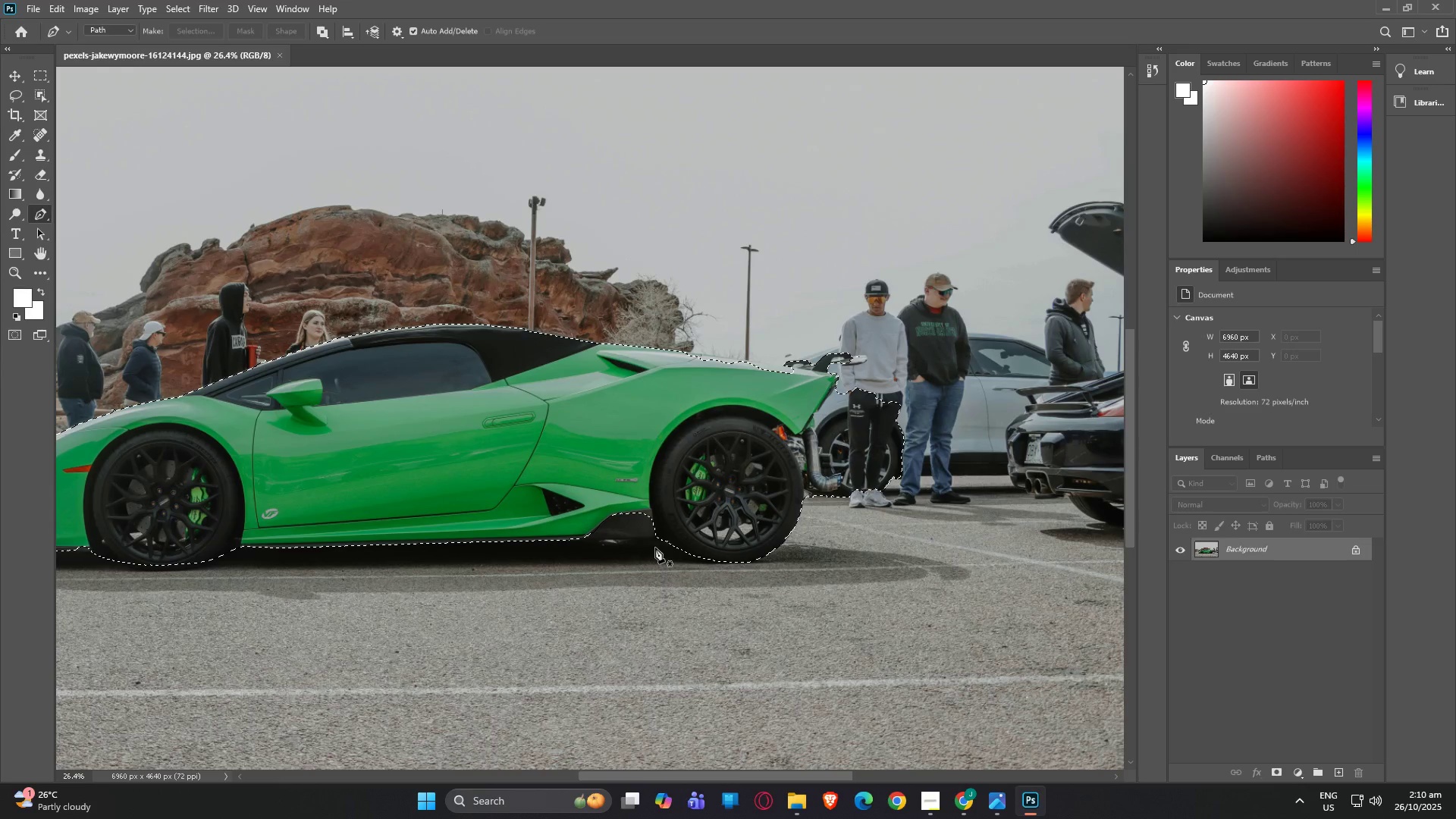 
hold_key(key=AltLeft, duration=0.89)
scroll: coordinate [655, 548], scroll_direction: down, amount: 4.0
 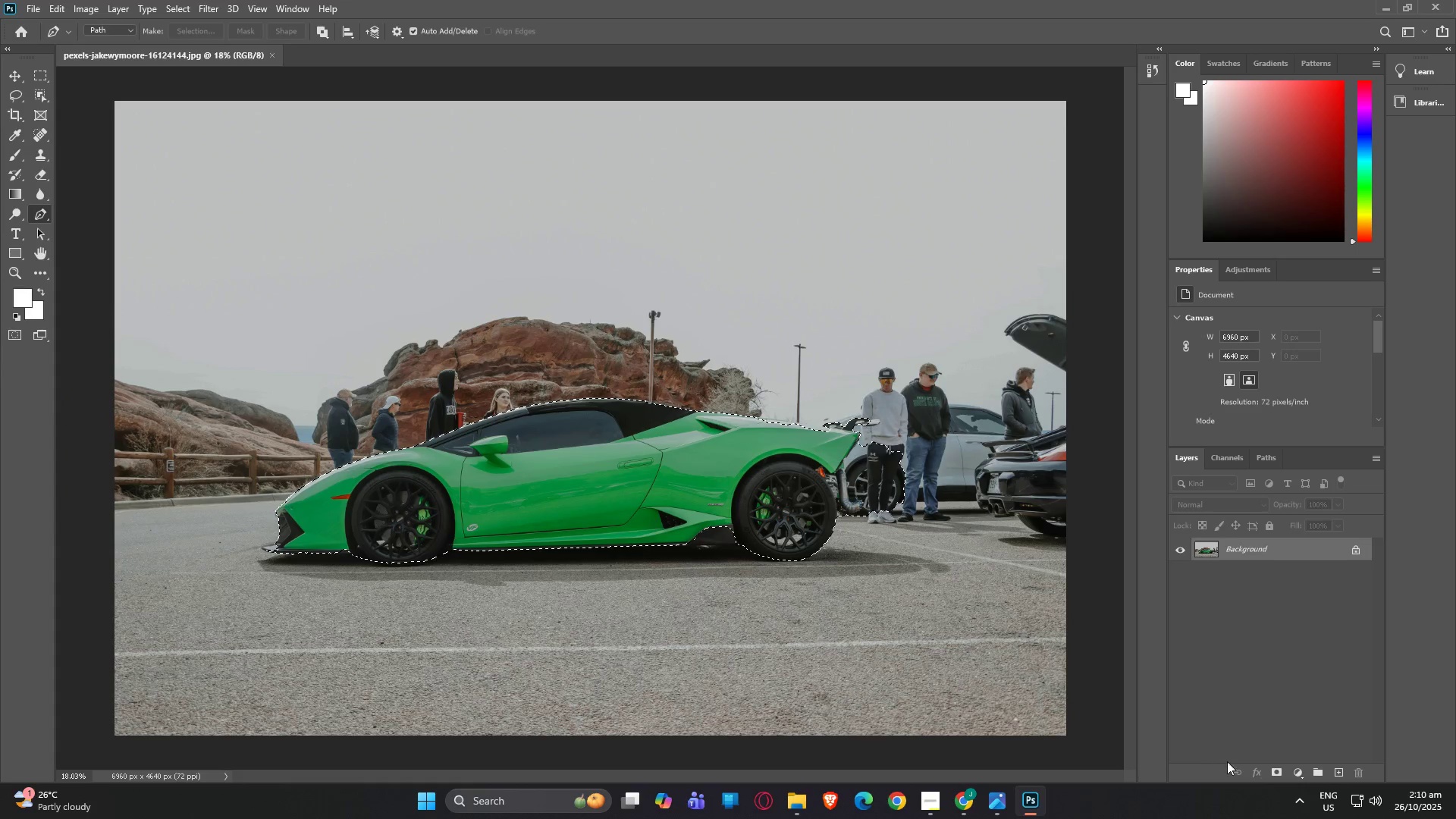 
left_click([1279, 776])
 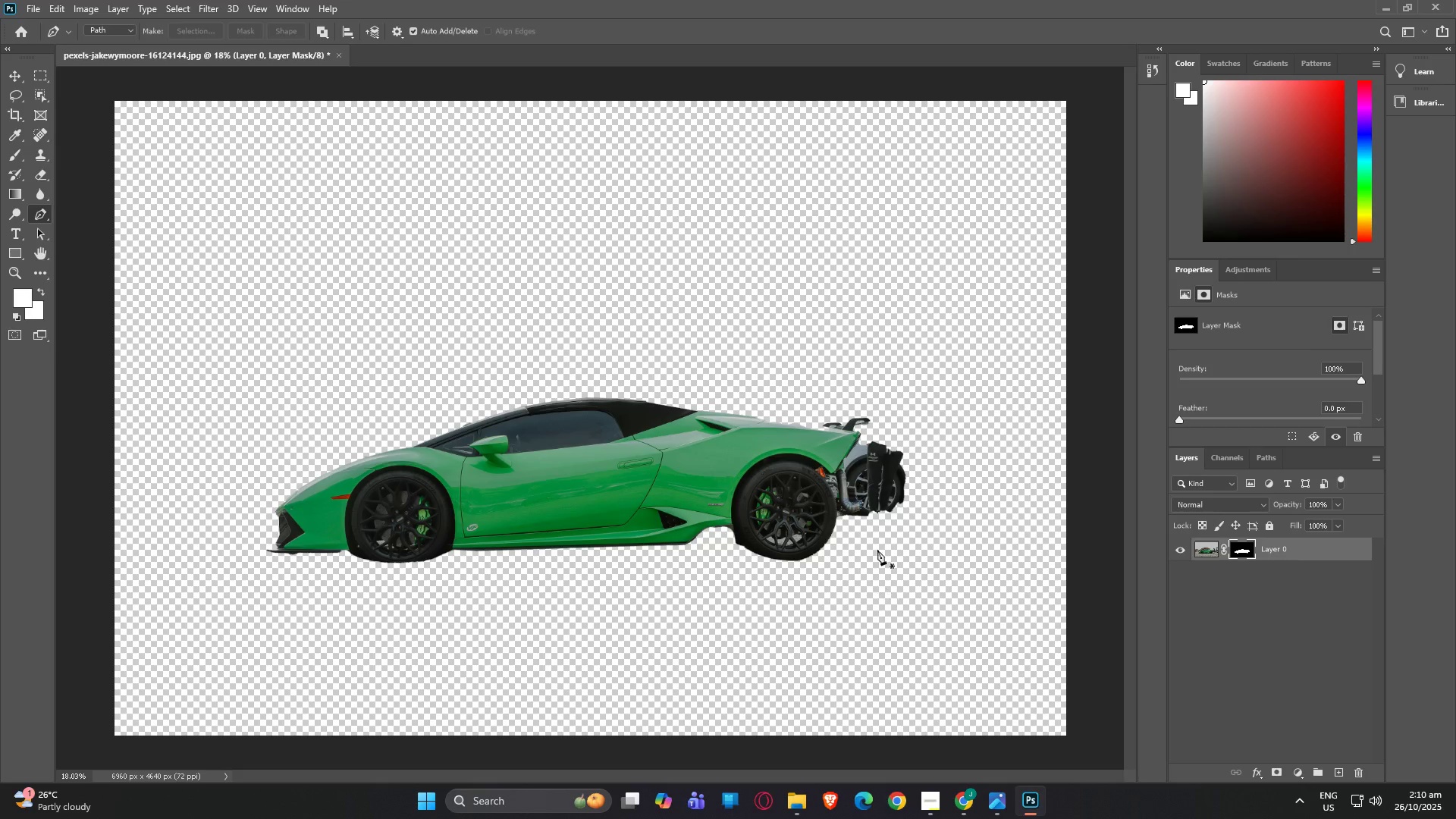 
hold_key(key=AltLeft, duration=1.27)
scroll: coordinate [793, 502], scroll_direction: up, amount: 17.0
 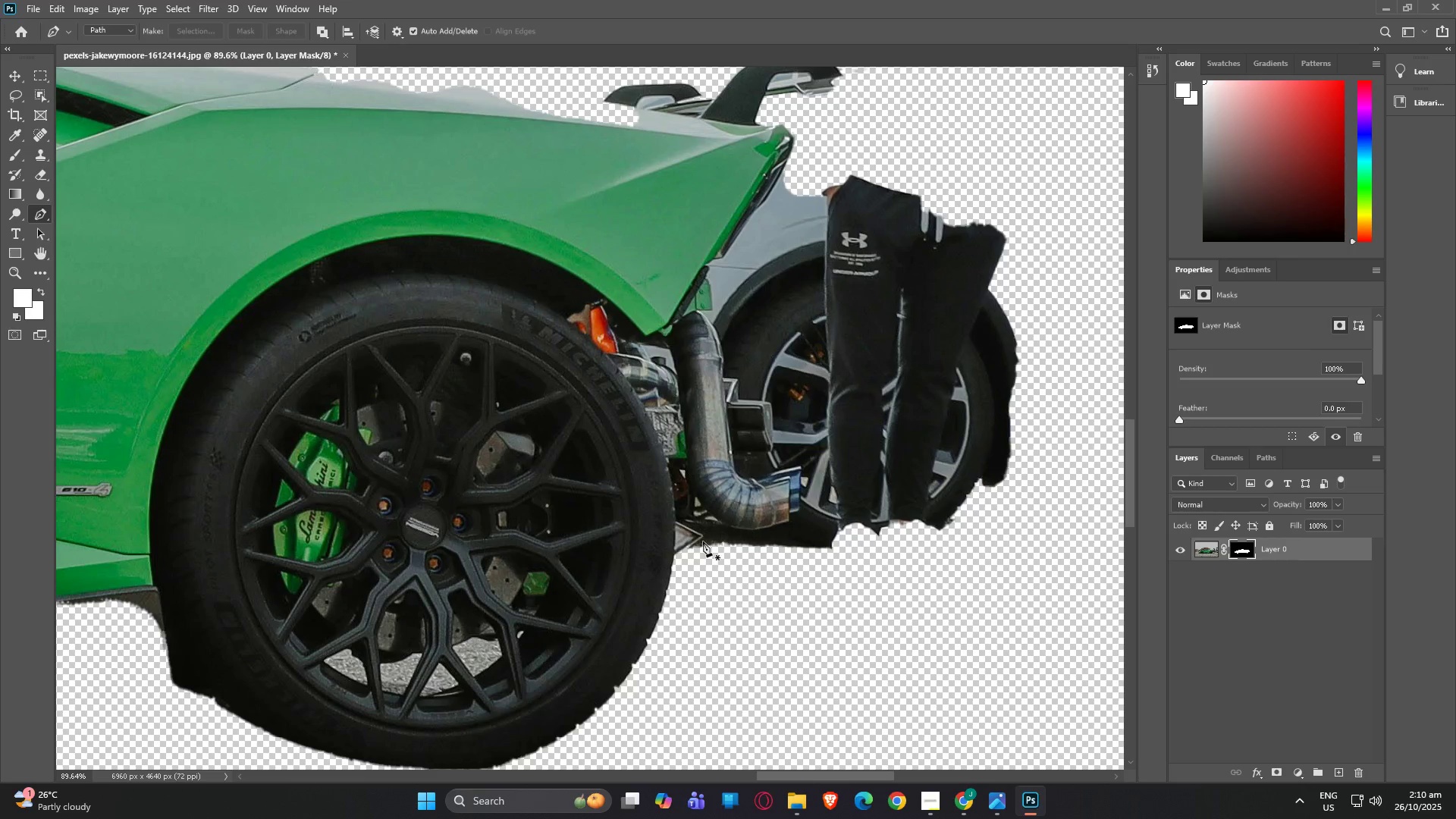 
hold_key(key=AltLeft, duration=1.54)
scroll: coordinate [287, 622], scroll_direction: up, amount: 1.0
 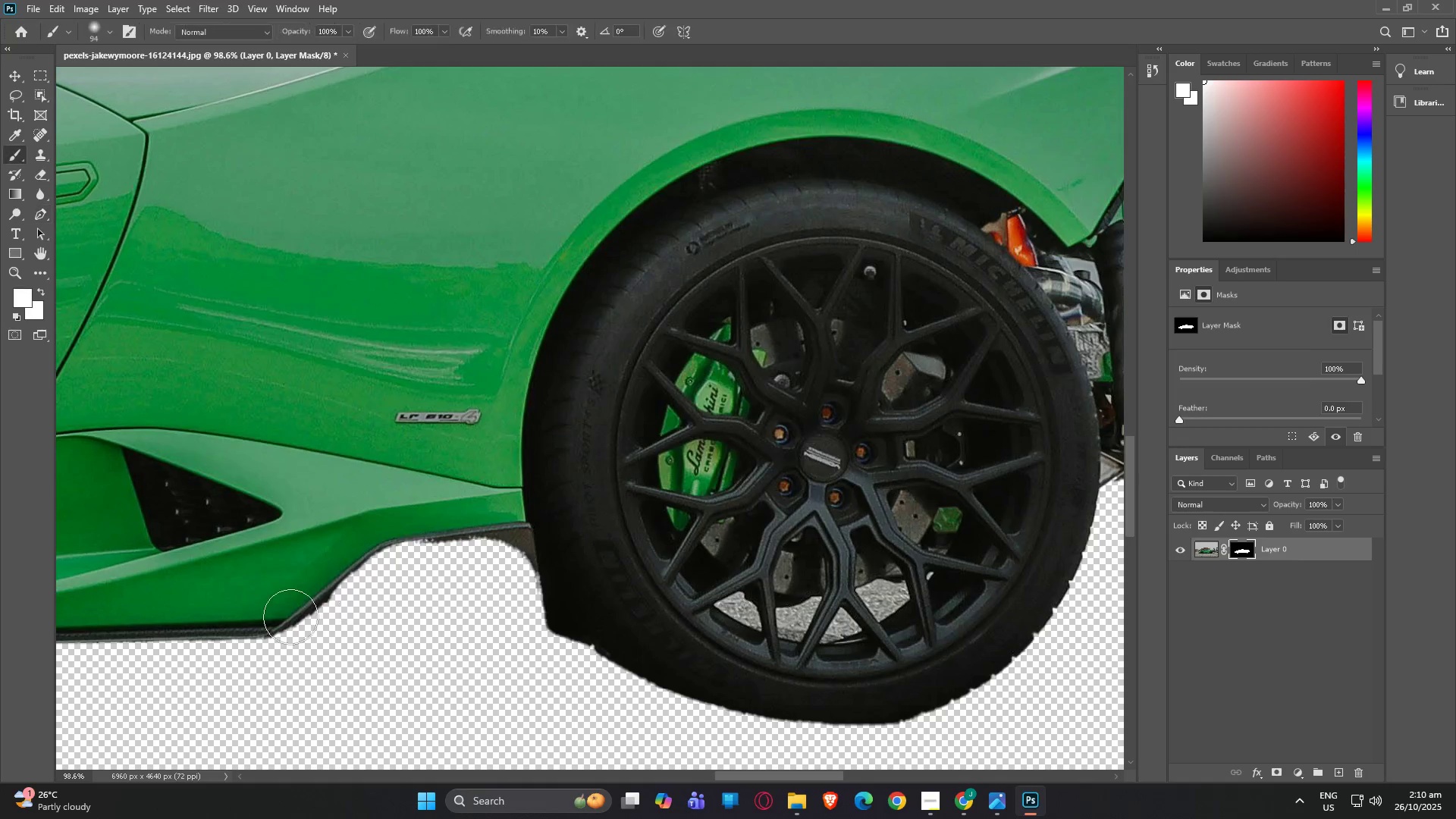 
hold_key(key=AltLeft, duration=0.37)
 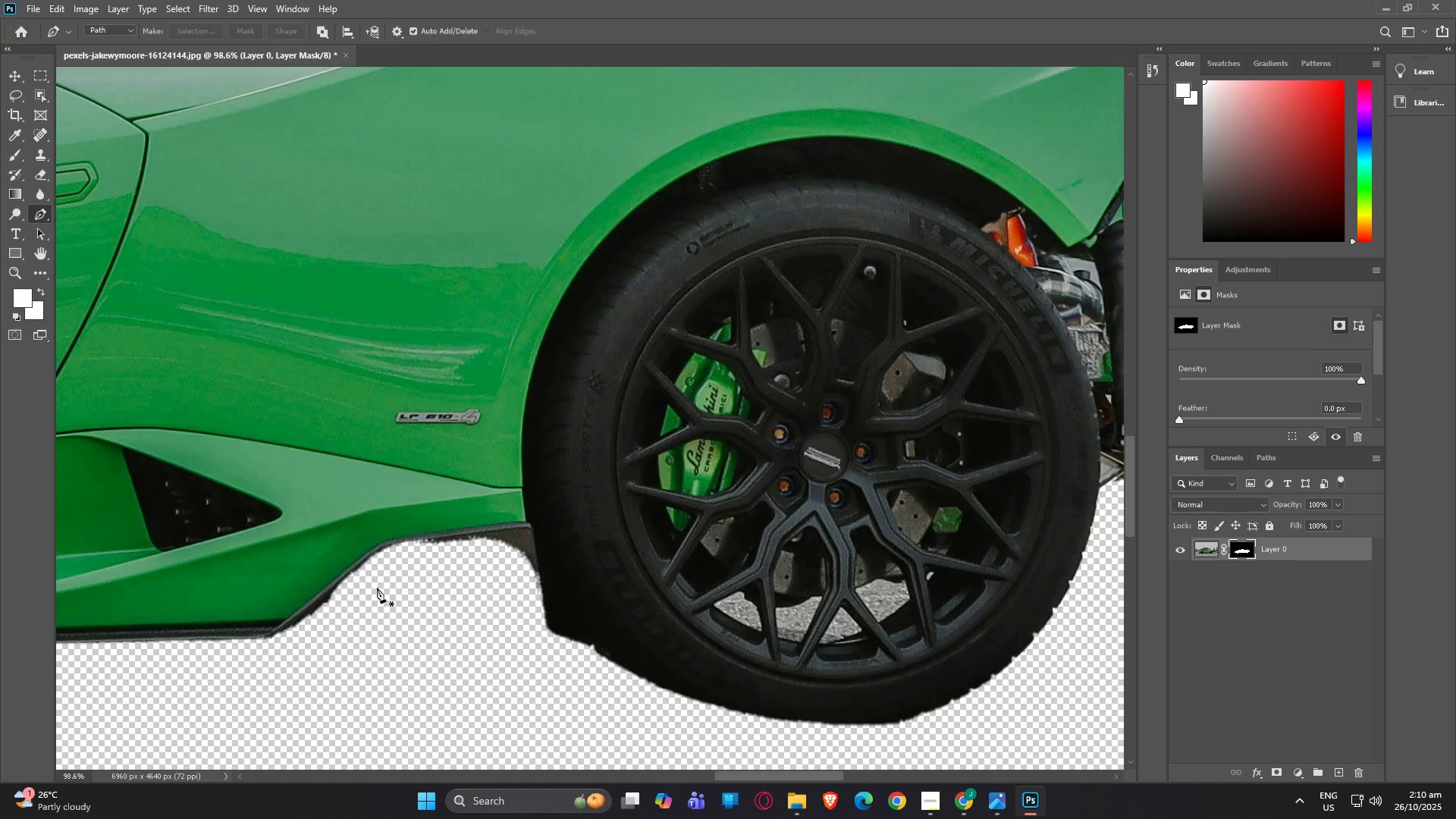 
key(B)
 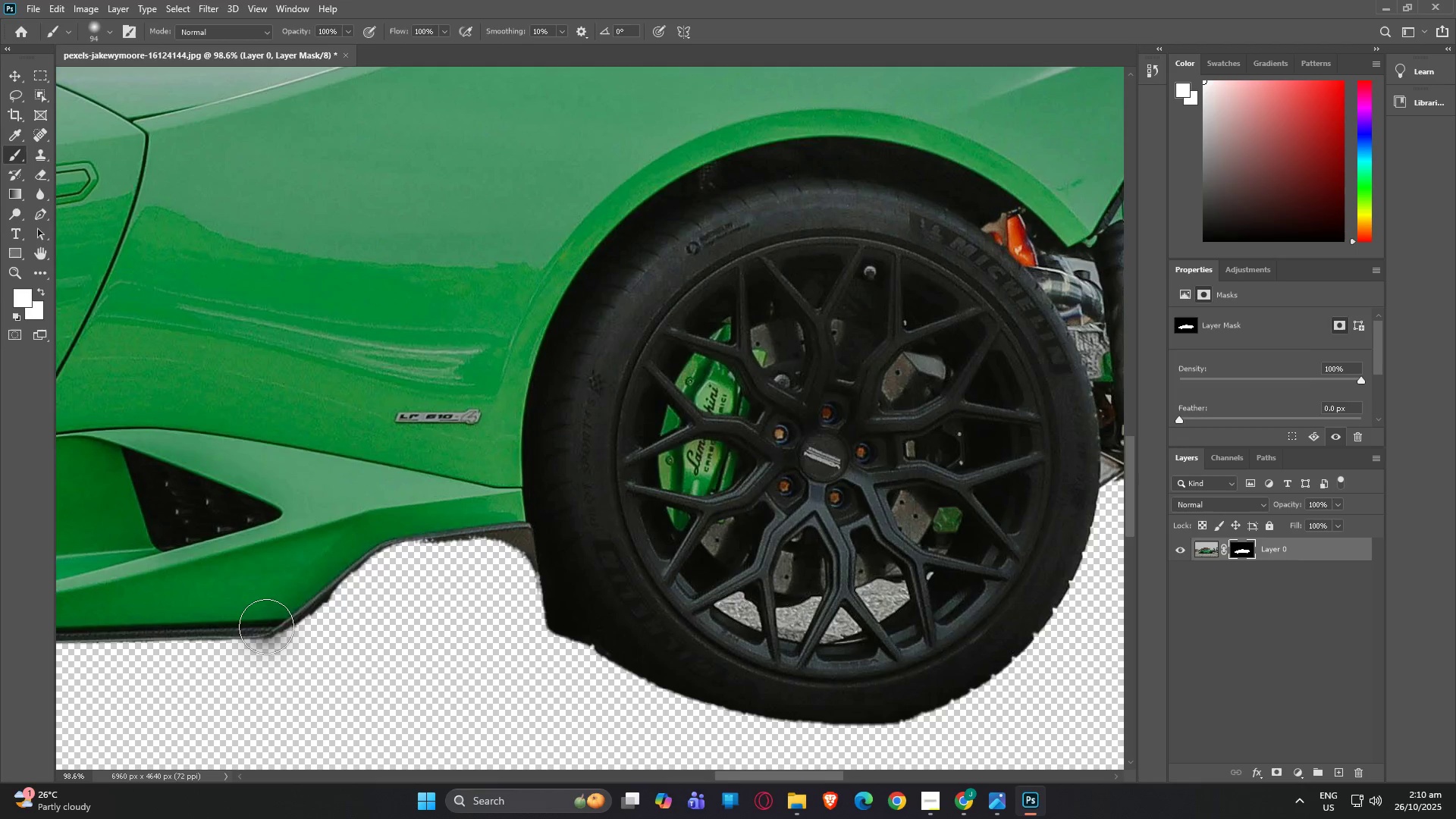 
left_click_drag(start_coordinate=[265, 626], to_coordinate=[1062, 637])
 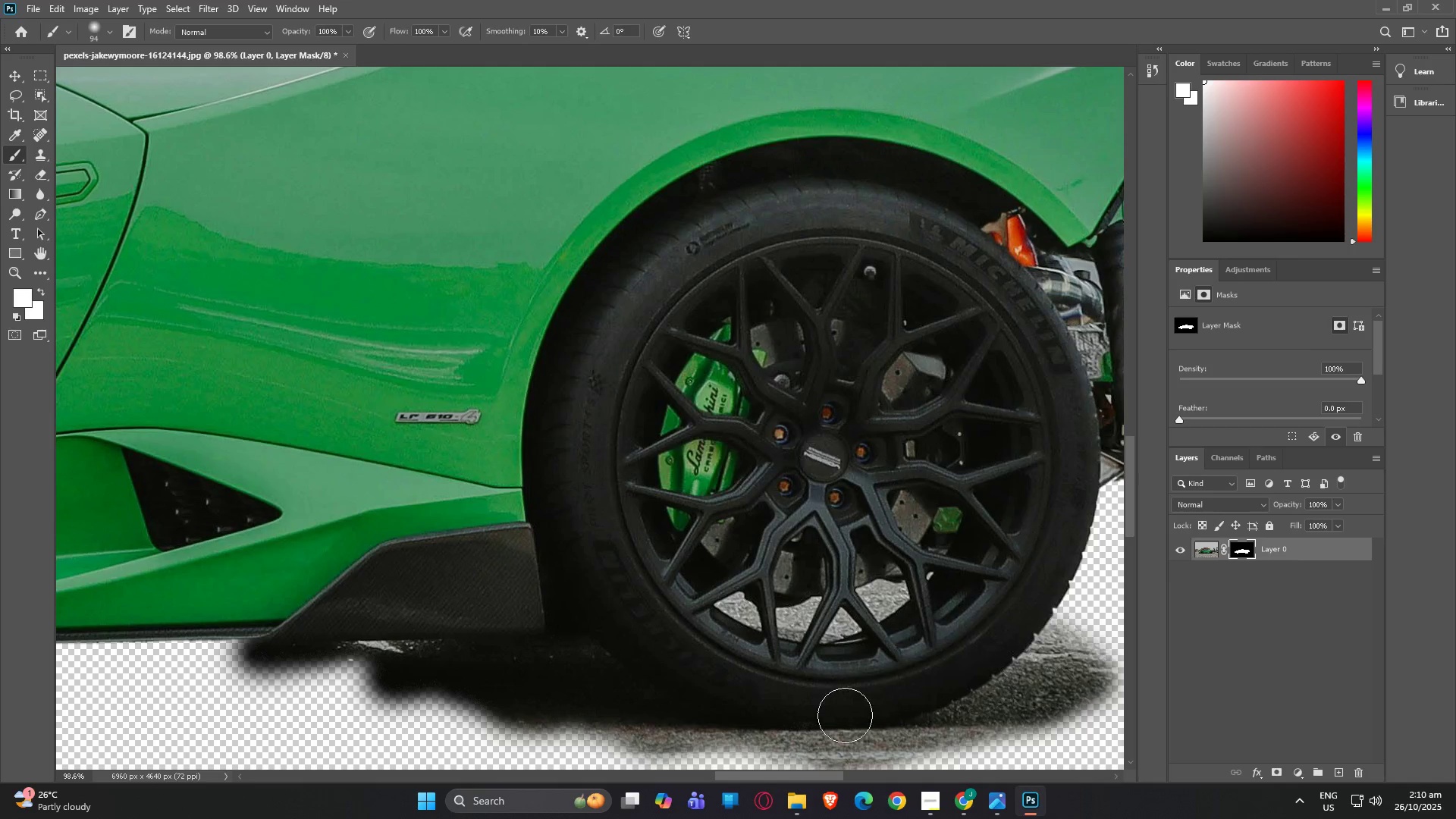 
hold_key(key=AltLeft, duration=1.5)
scroll: coordinate [165, 686], scroll_direction: down, amount: 15.0
 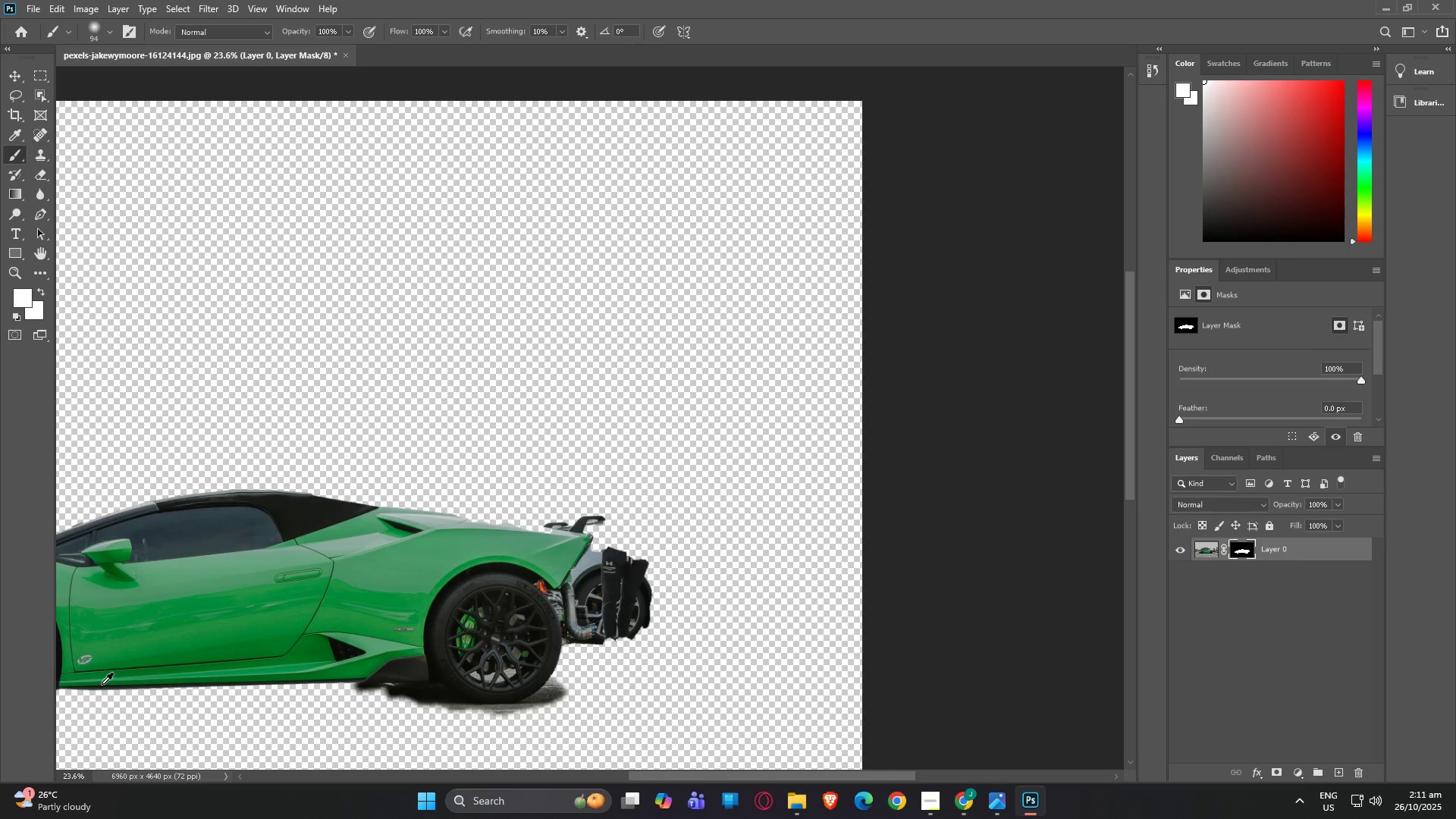 
hold_key(key=AltLeft, duration=1.52)
scroll: coordinate [787, 486], scroll_direction: up, amount: 14.0
 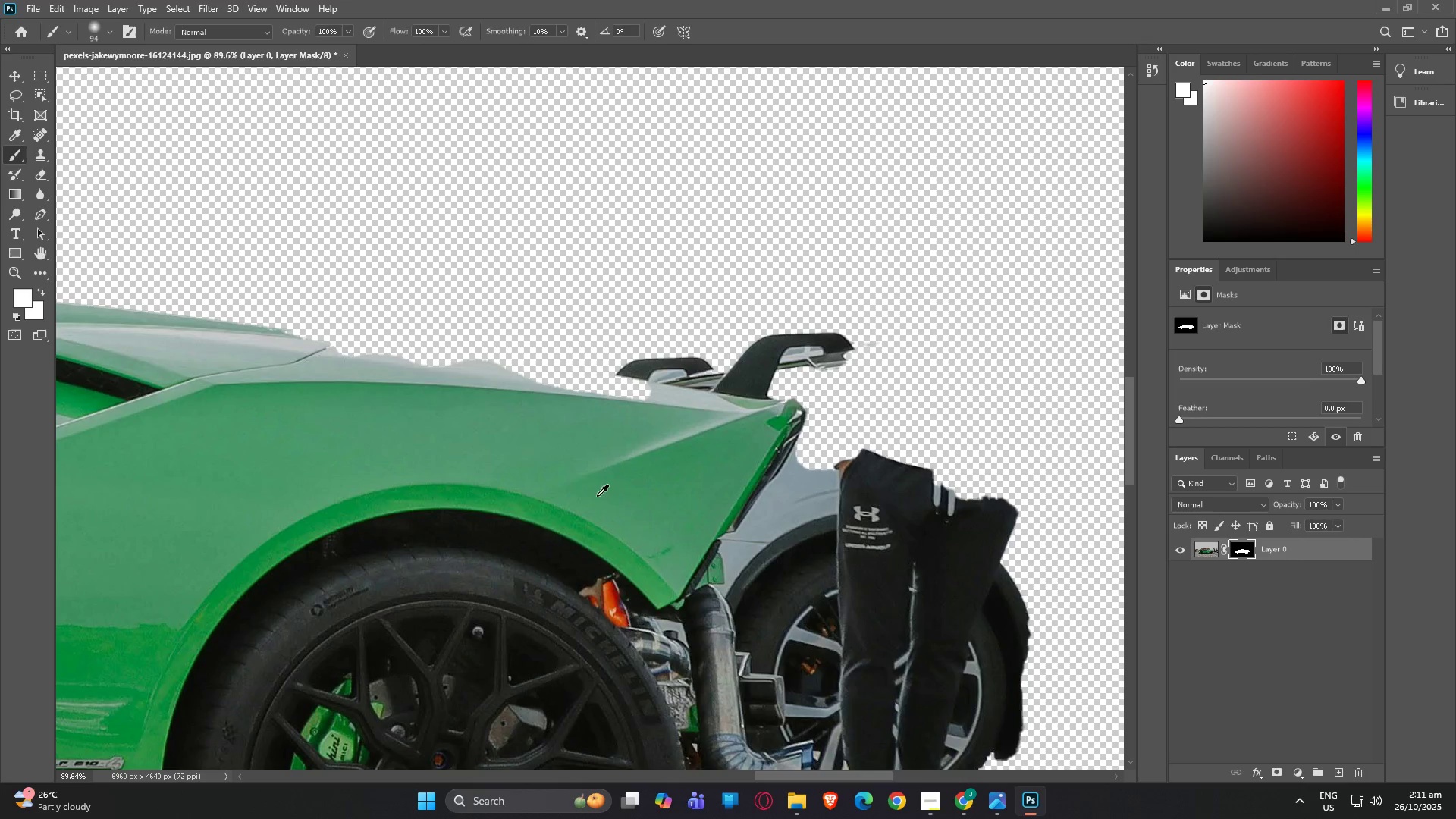 
hold_key(key=AltLeft, duration=0.65)
 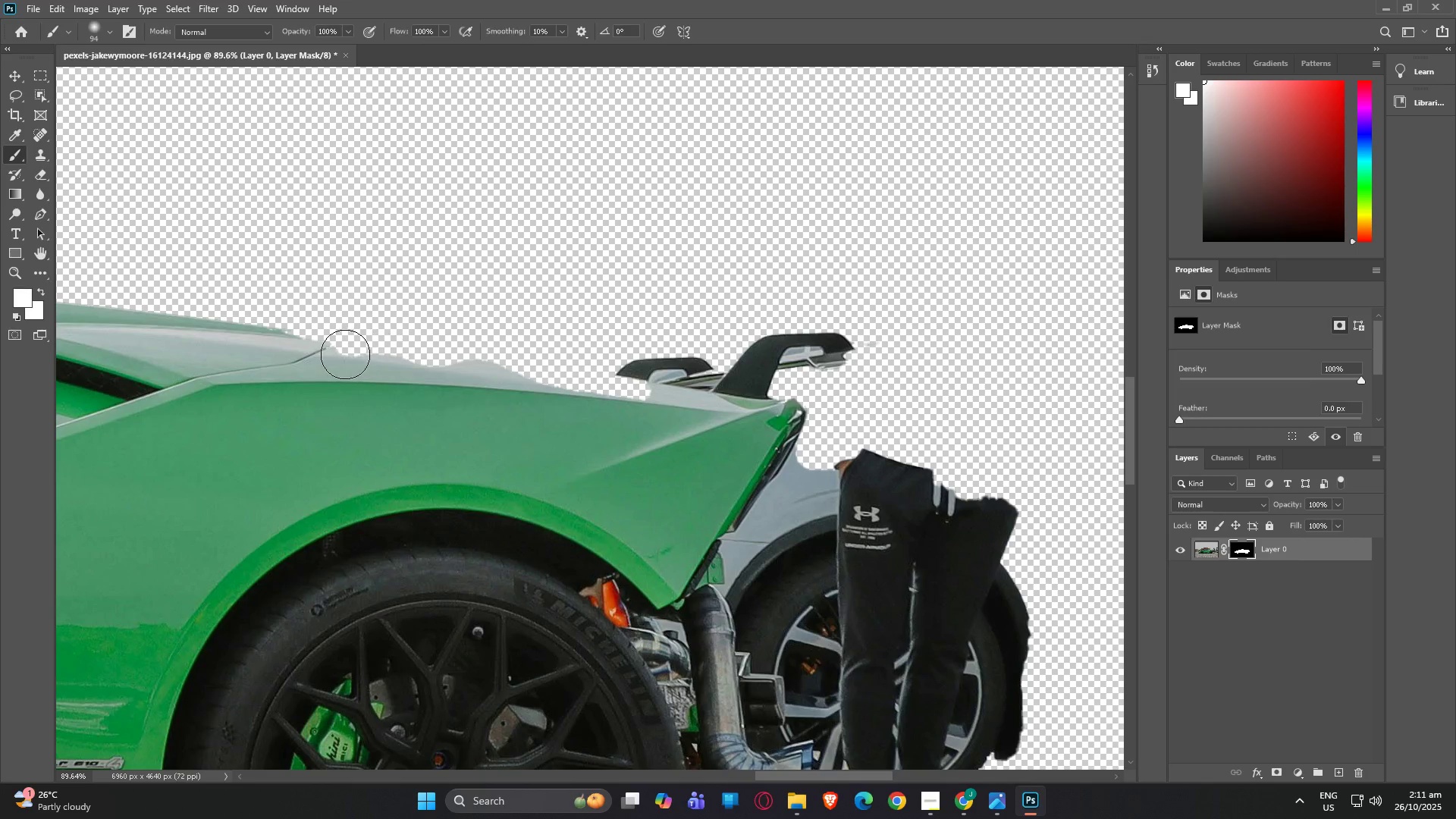 
left_click_drag(start_coordinate=[345, 354], to_coordinate=[133, 316])
 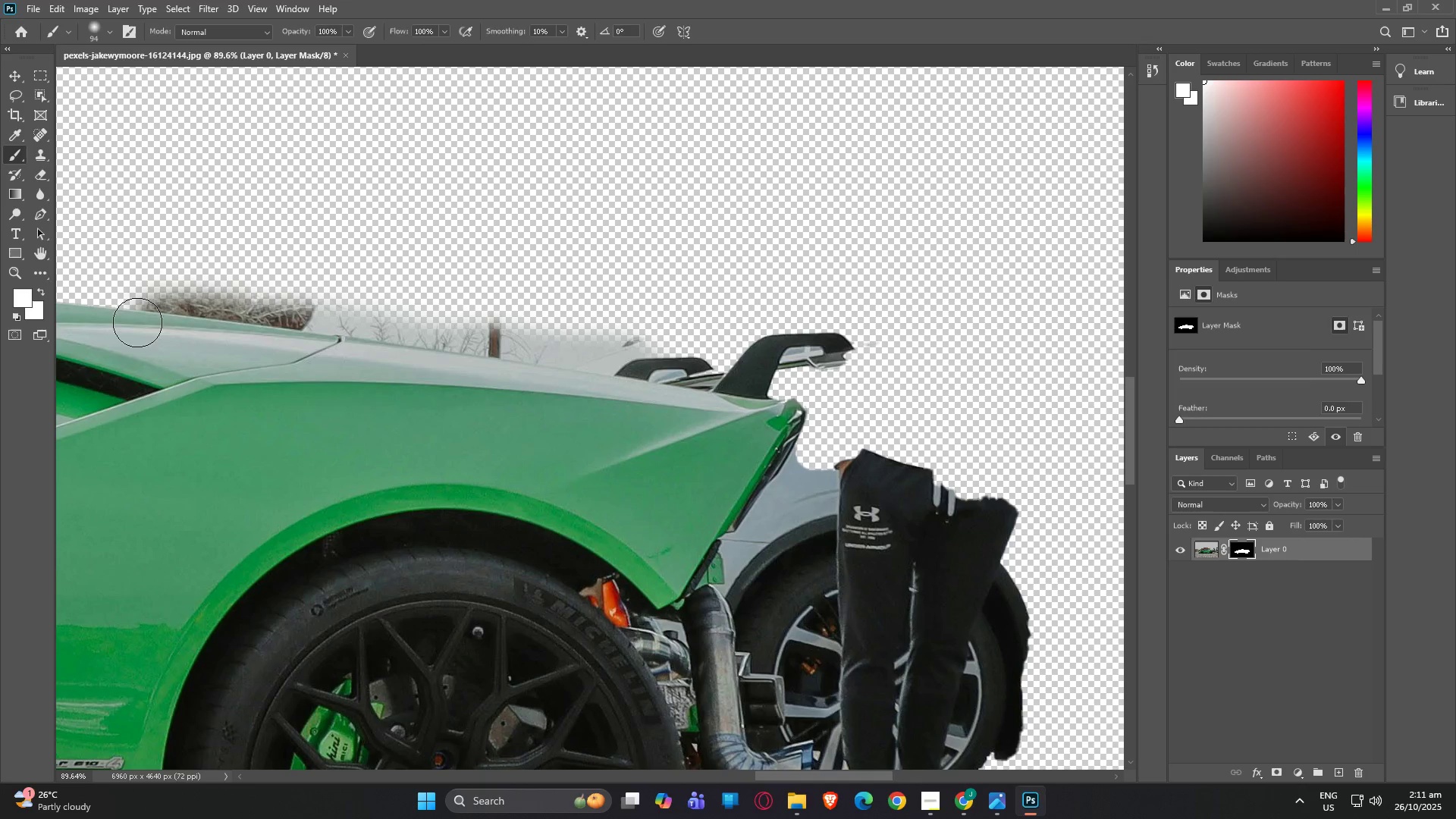 
hold_key(key=AltLeft, duration=1.53)
scroll: coordinate [32, 535], scroll_direction: down, amount: 12.0
 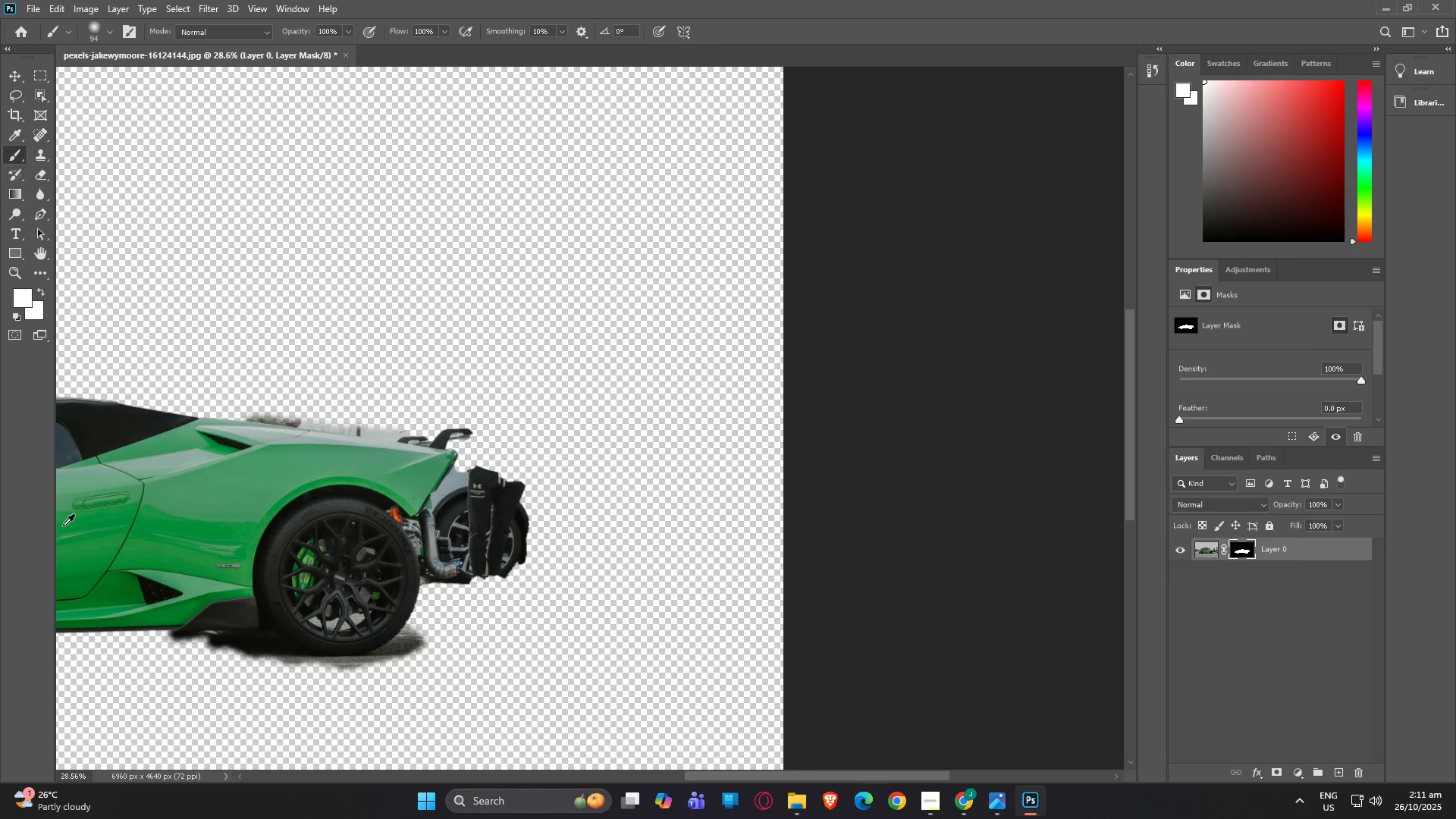 
hold_key(key=AltLeft, duration=1.52)
scroll: coordinate [222, 557], scroll_direction: down, amount: 3.0
 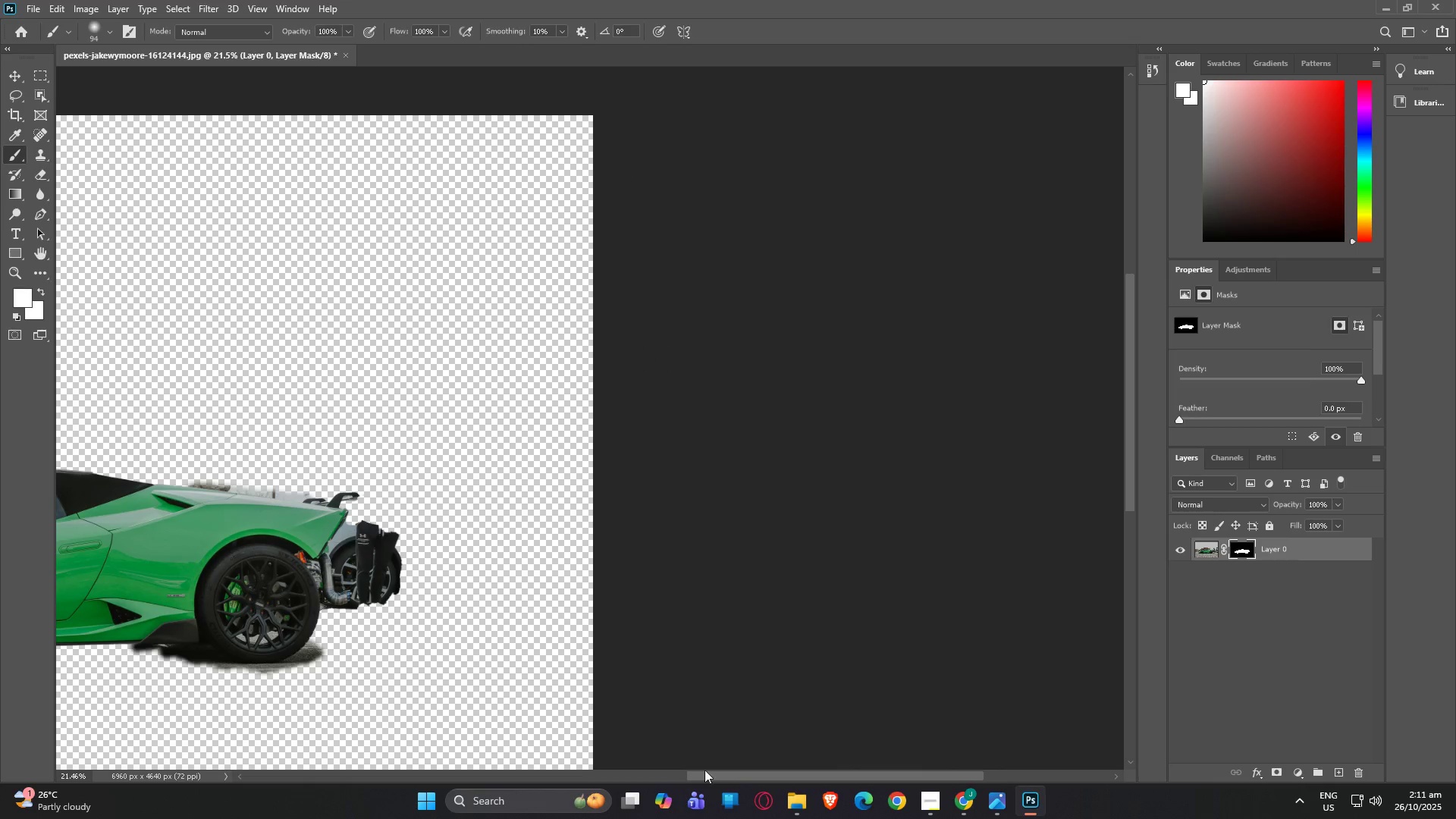 
hold_key(key=AltLeft, duration=0.51)
 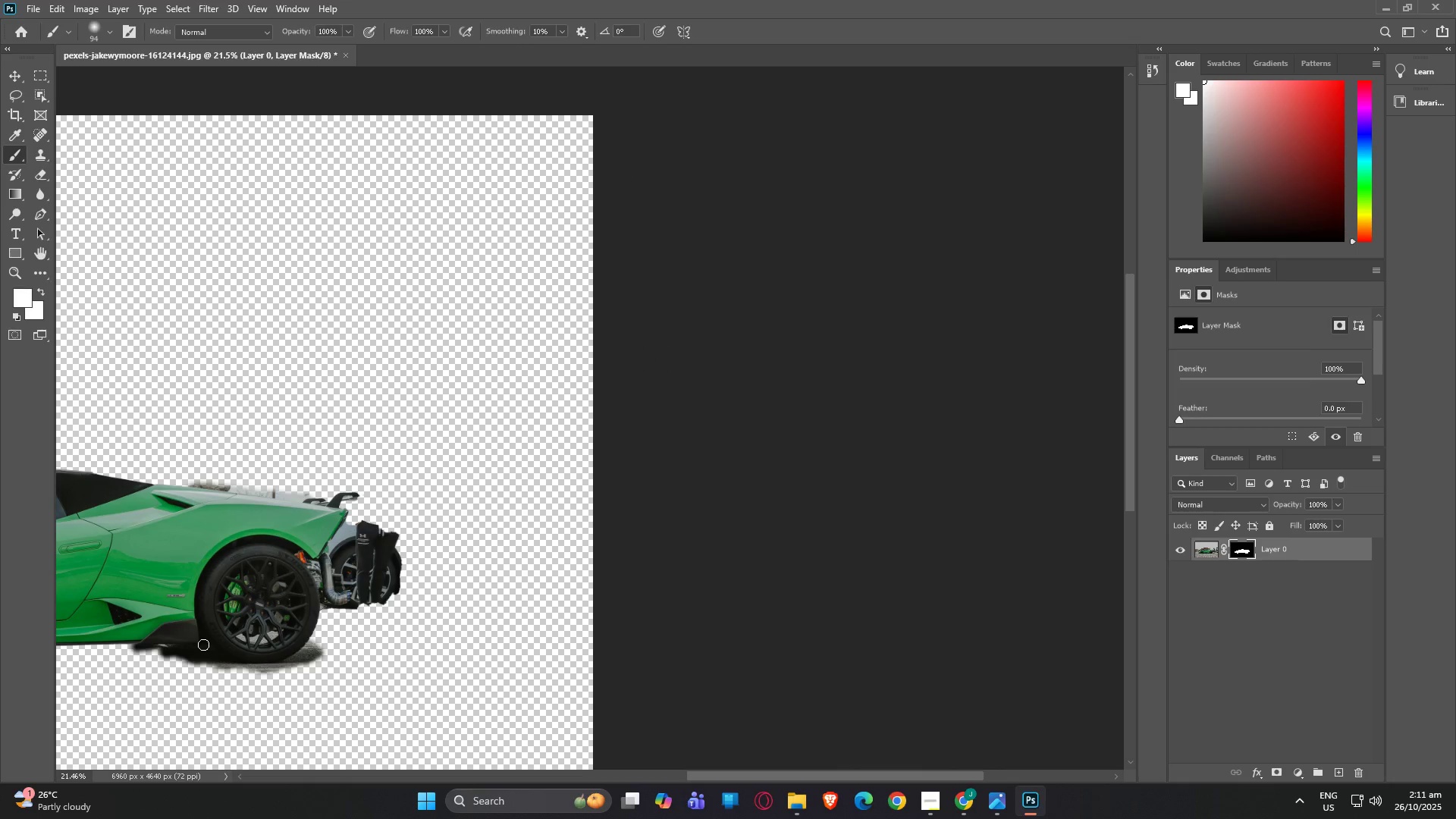 
key(H)
 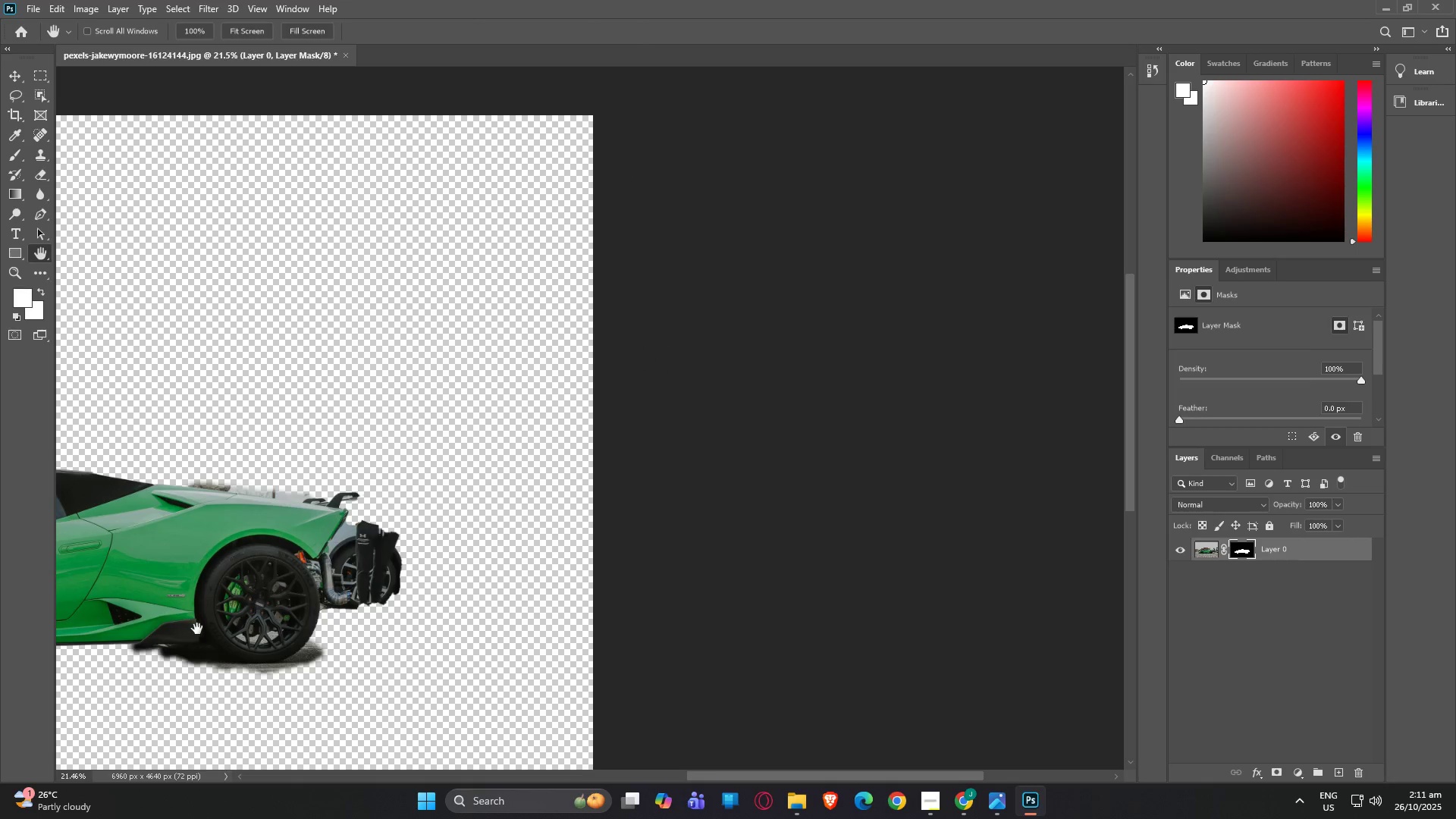 
left_click_drag(start_coordinate=[201, 629], to_coordinate=[767, 580])
 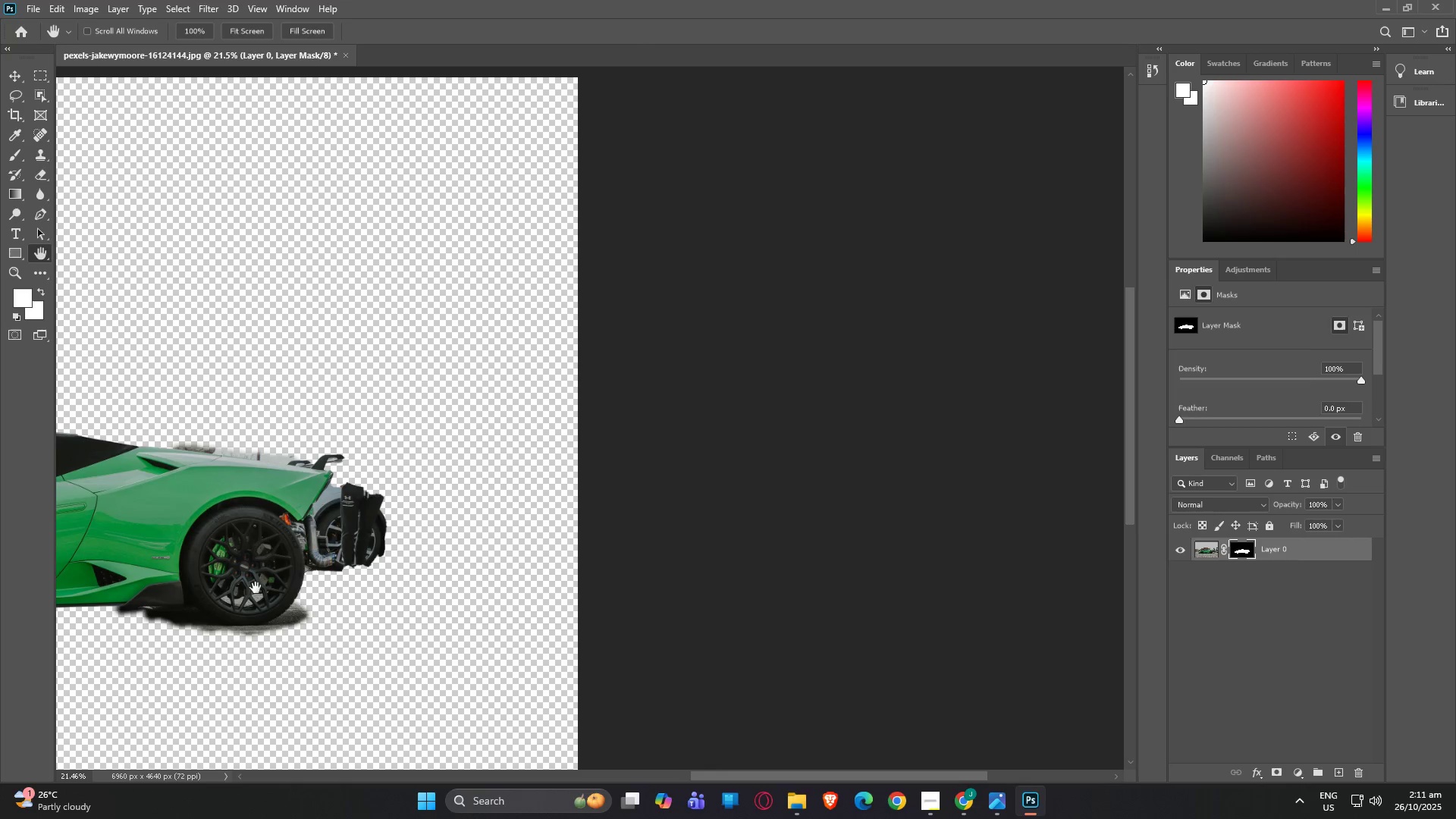 
left_click_drag(start_coordinate=[180, 582], to_coordinate=[618, 574])
 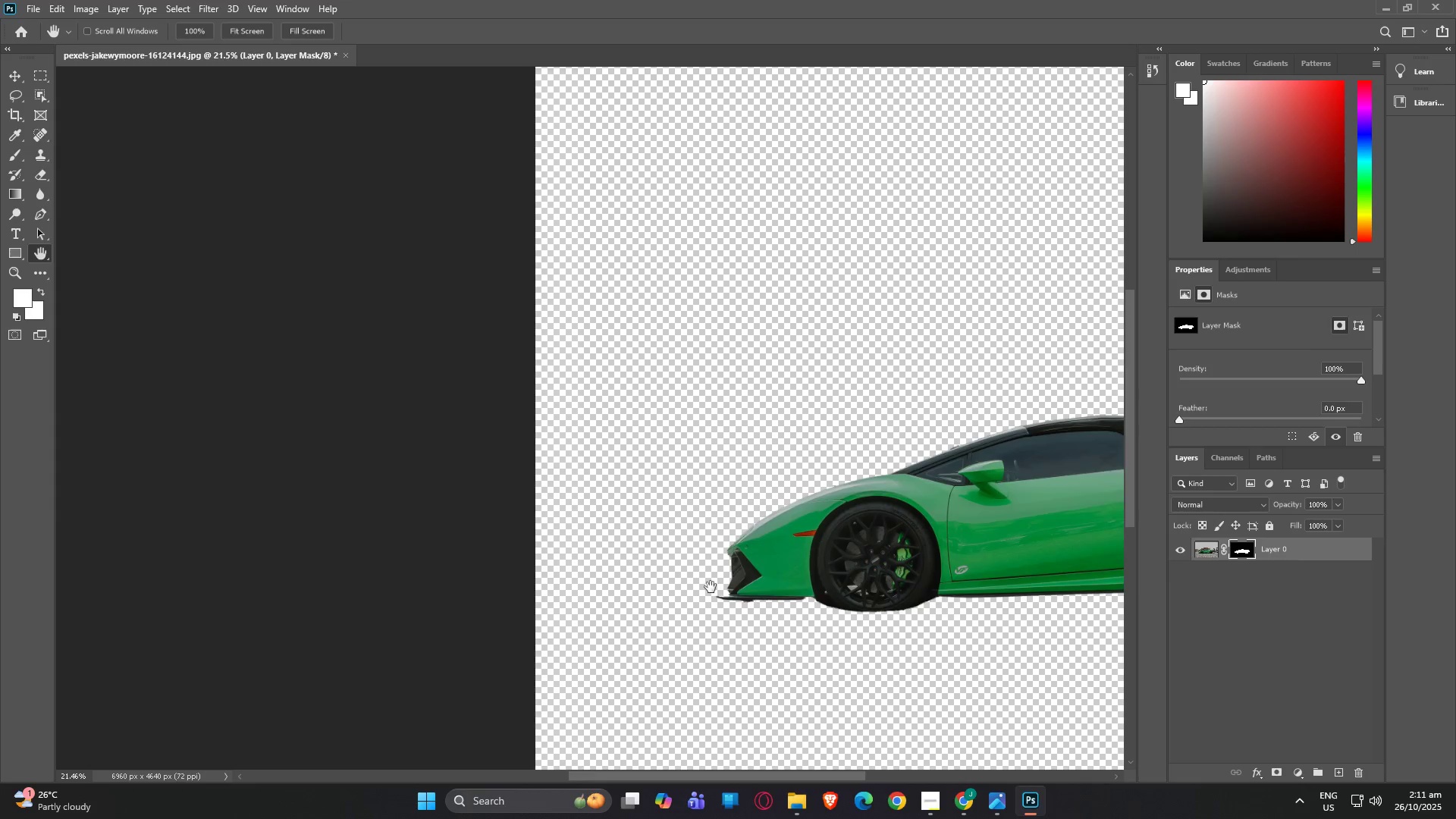 
hold_key(key=AltLeft, duration=0.8)
scroll: coordinate [1007, 632], scroll_direction: up, amount: 8.0
 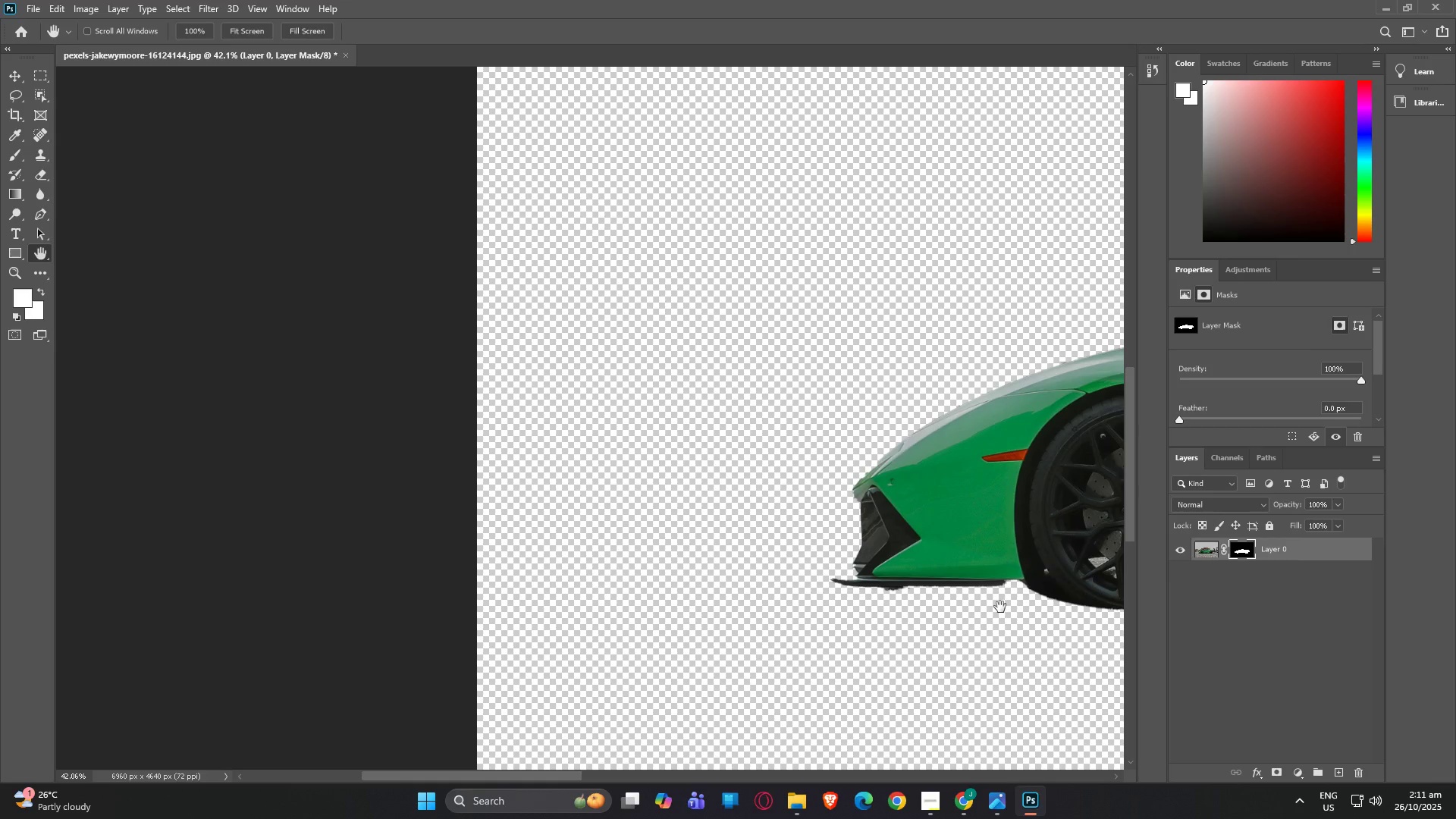 
hold_key(key=AltLeft, duration=0.8)
scroll: coordinate [1011, 607], scroll_direction: up, amount: 8.0
 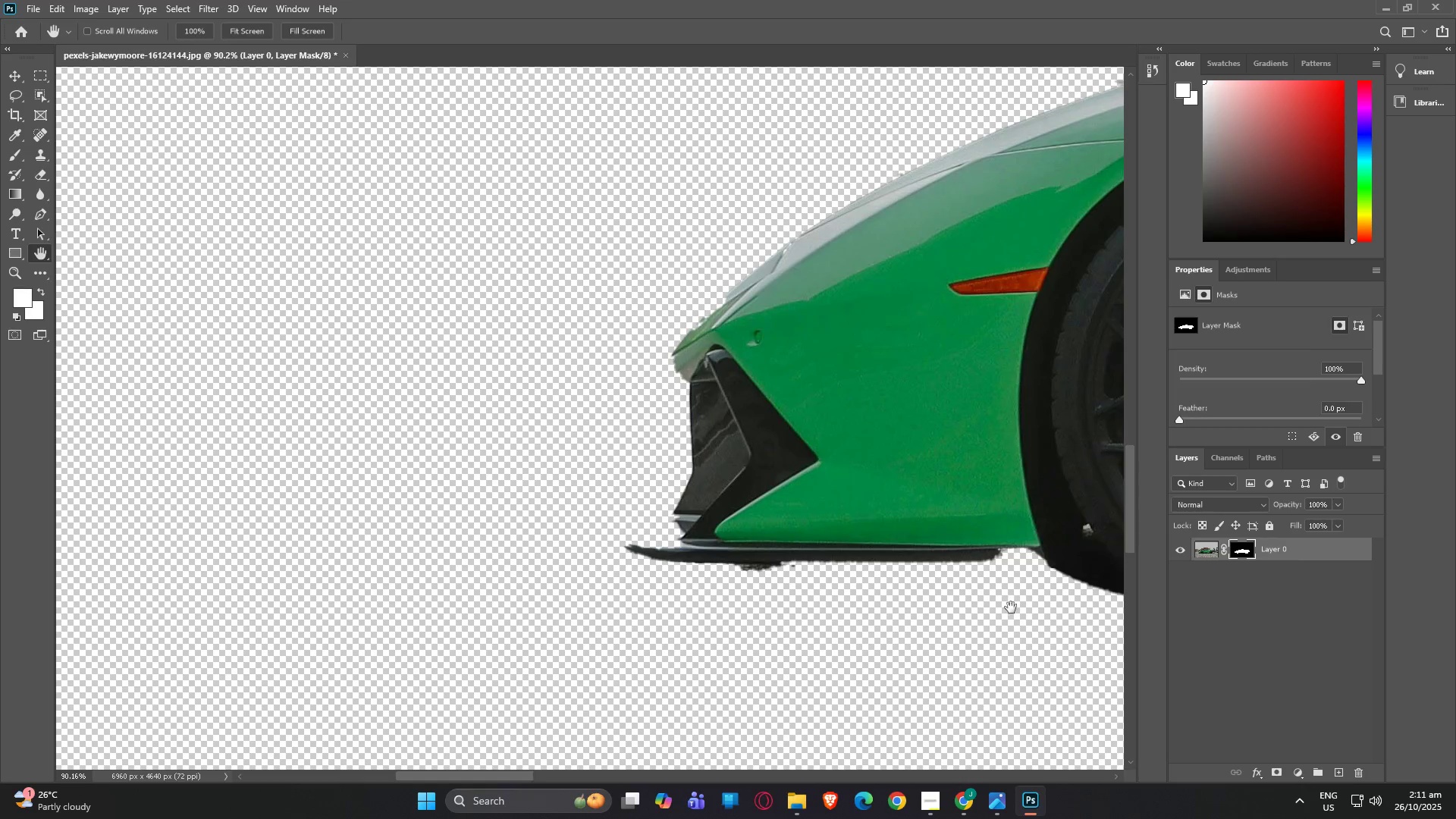 
key(Alt+AltLeft)
 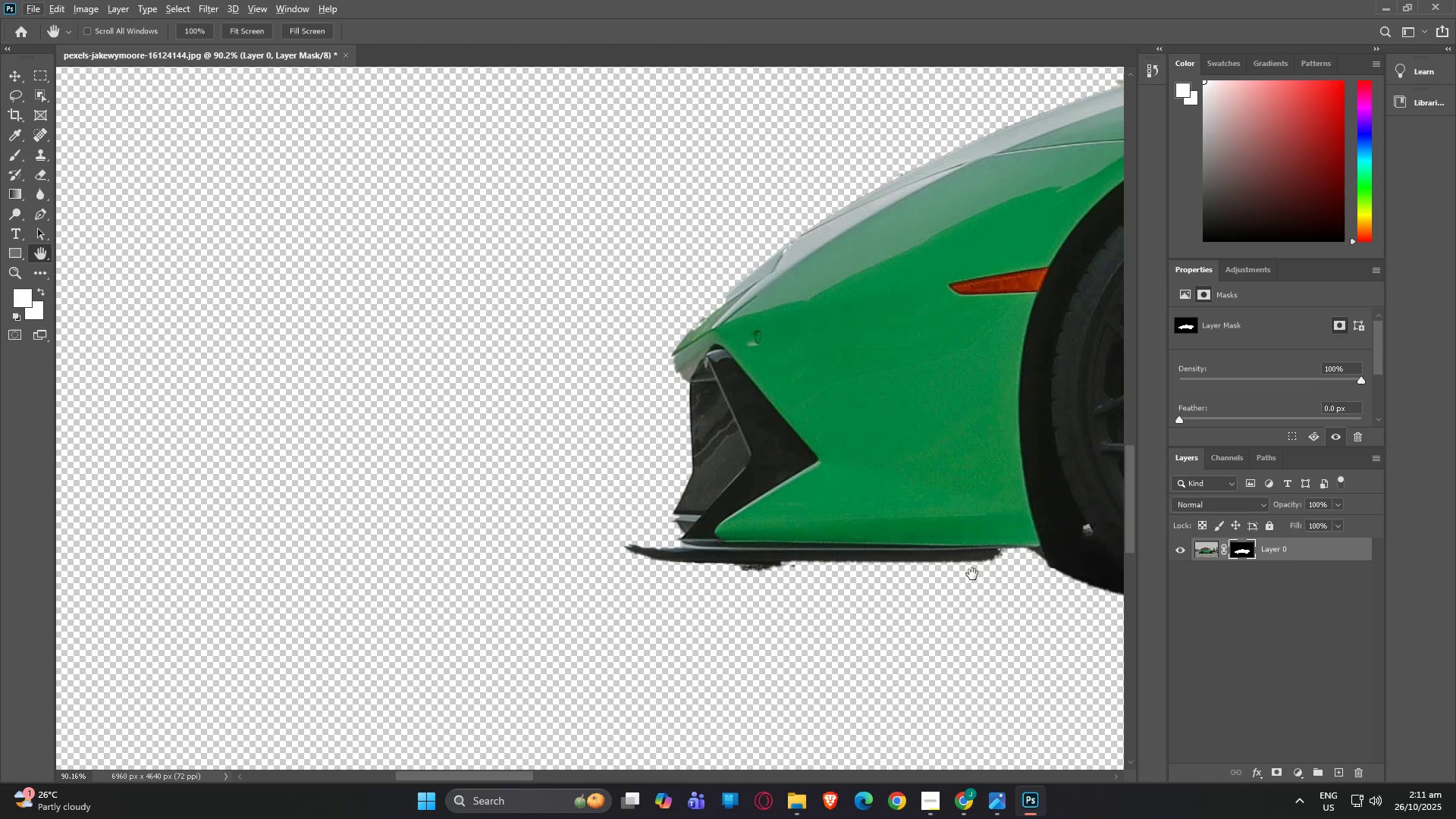 
type(gh)
 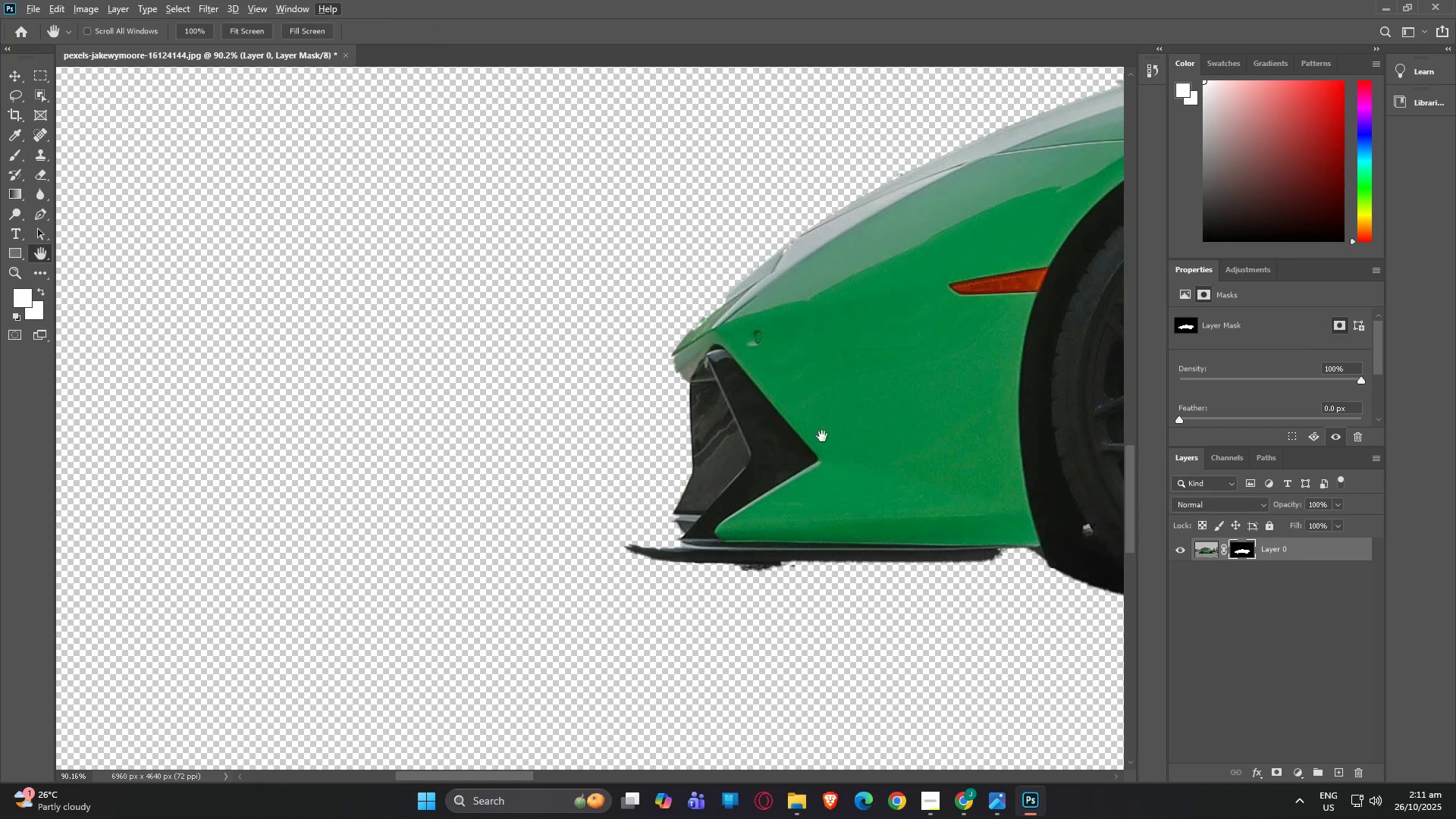 
left_click_drag(start_coordinate=[829, 438], to_coordinate=[733, 423])
 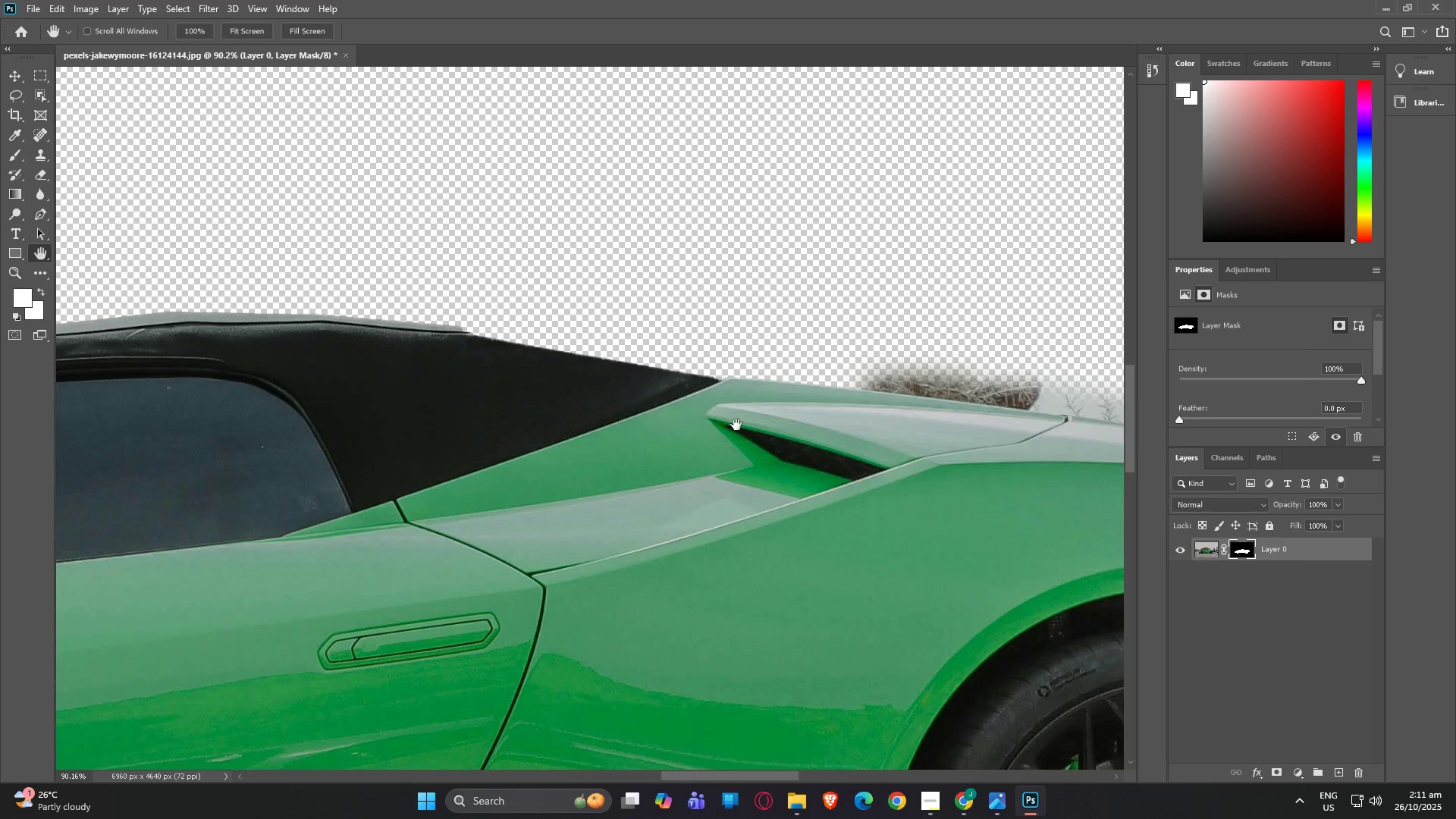 
hold_key(key=AltLeft, duration=1.5)
scroll: coordinate [525, 471], scroll_direction: down, amount: 16.0
 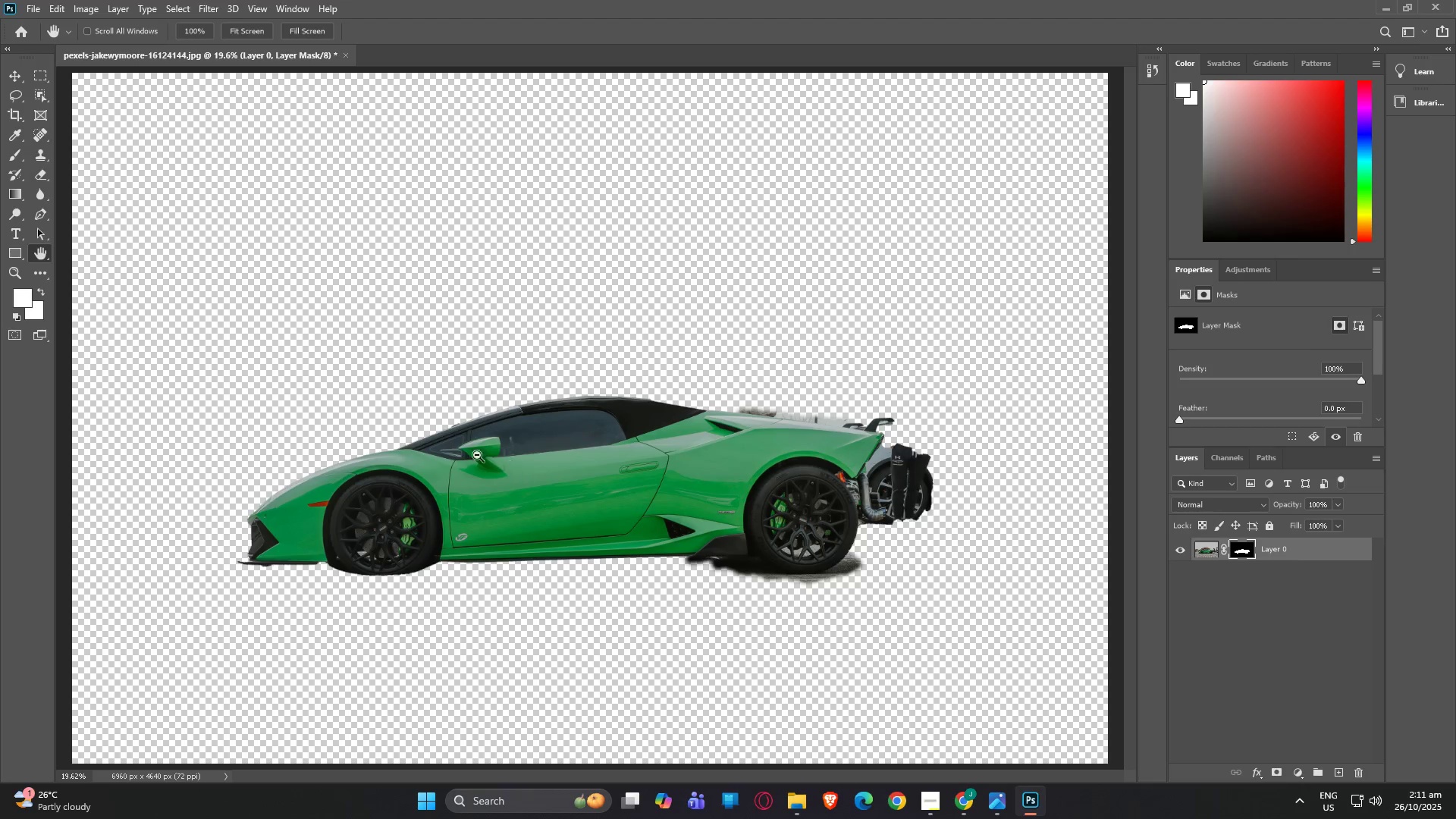 
hold_key(key=AltLeft, duration=1.33)
scroll: coordinate [348, 582], scroll_direction: up, amount: 11.0
 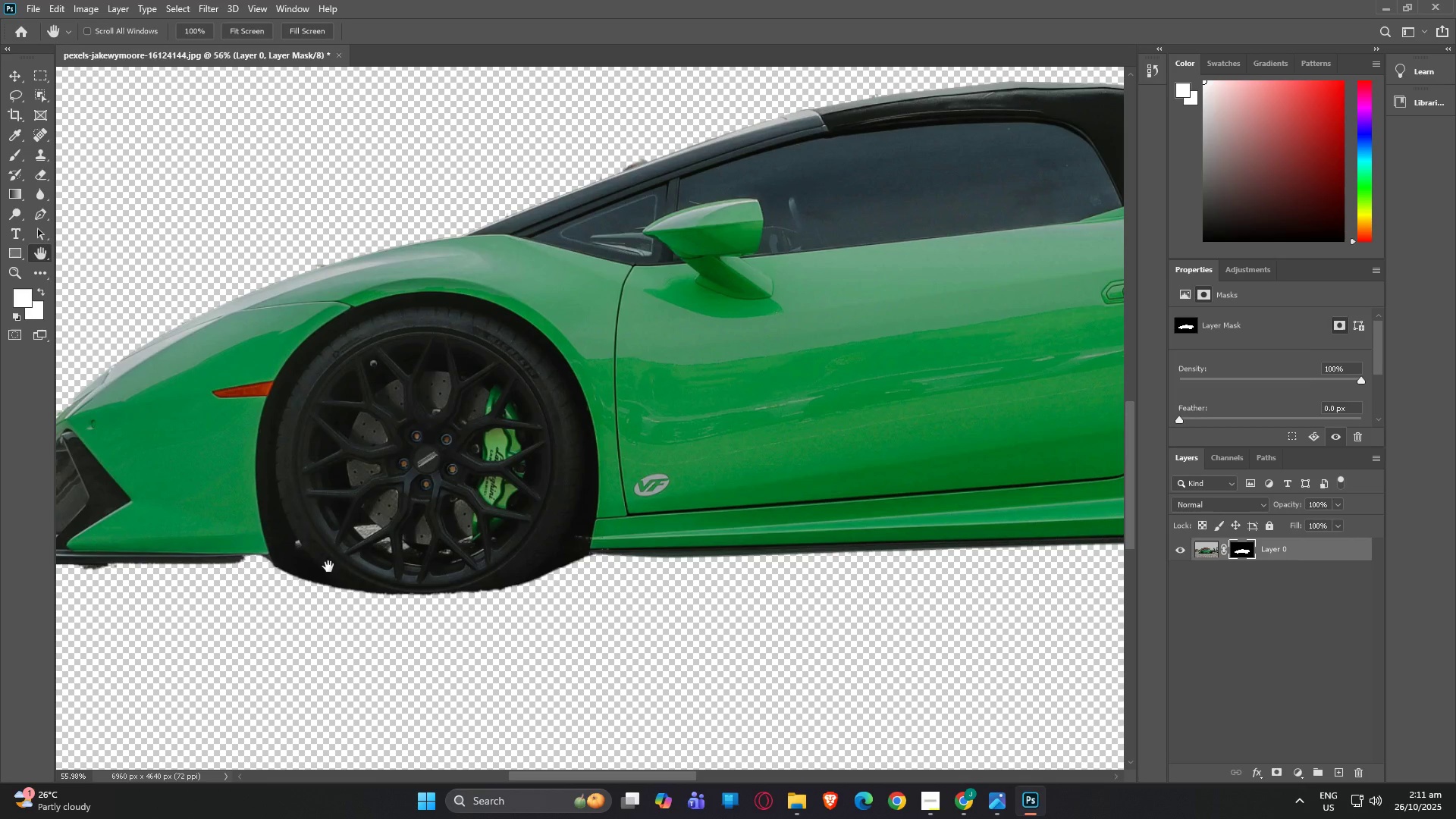 
type(bb)
 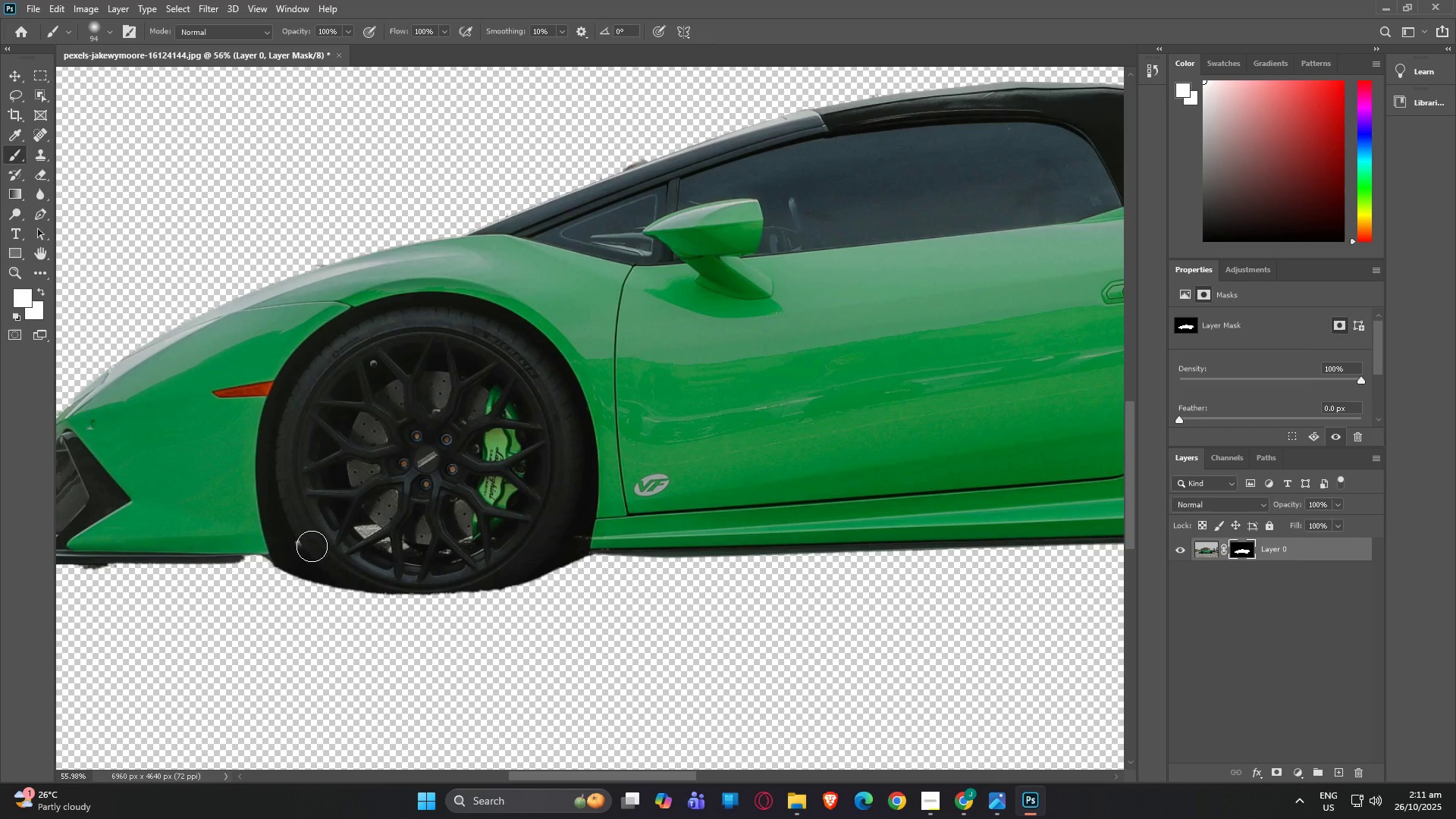 
left_click_drag(start_coordinate=[312, 546], to_coordinate=[493, 526])
 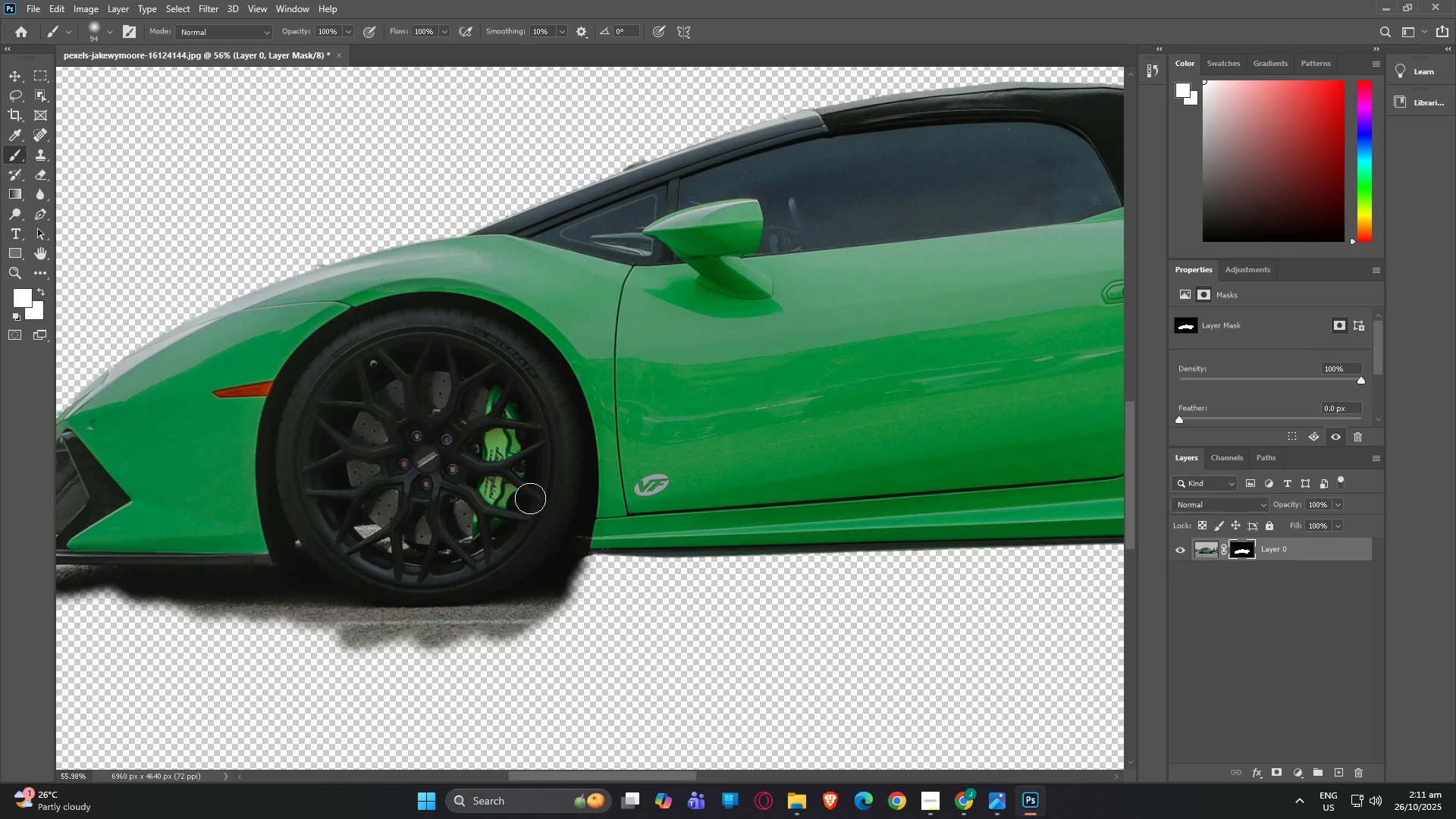 
hold_key(key=AltLeft, duration=1.54)
scroll: coordinate [626, 381], scroll_direction: down, amount: 10.0
 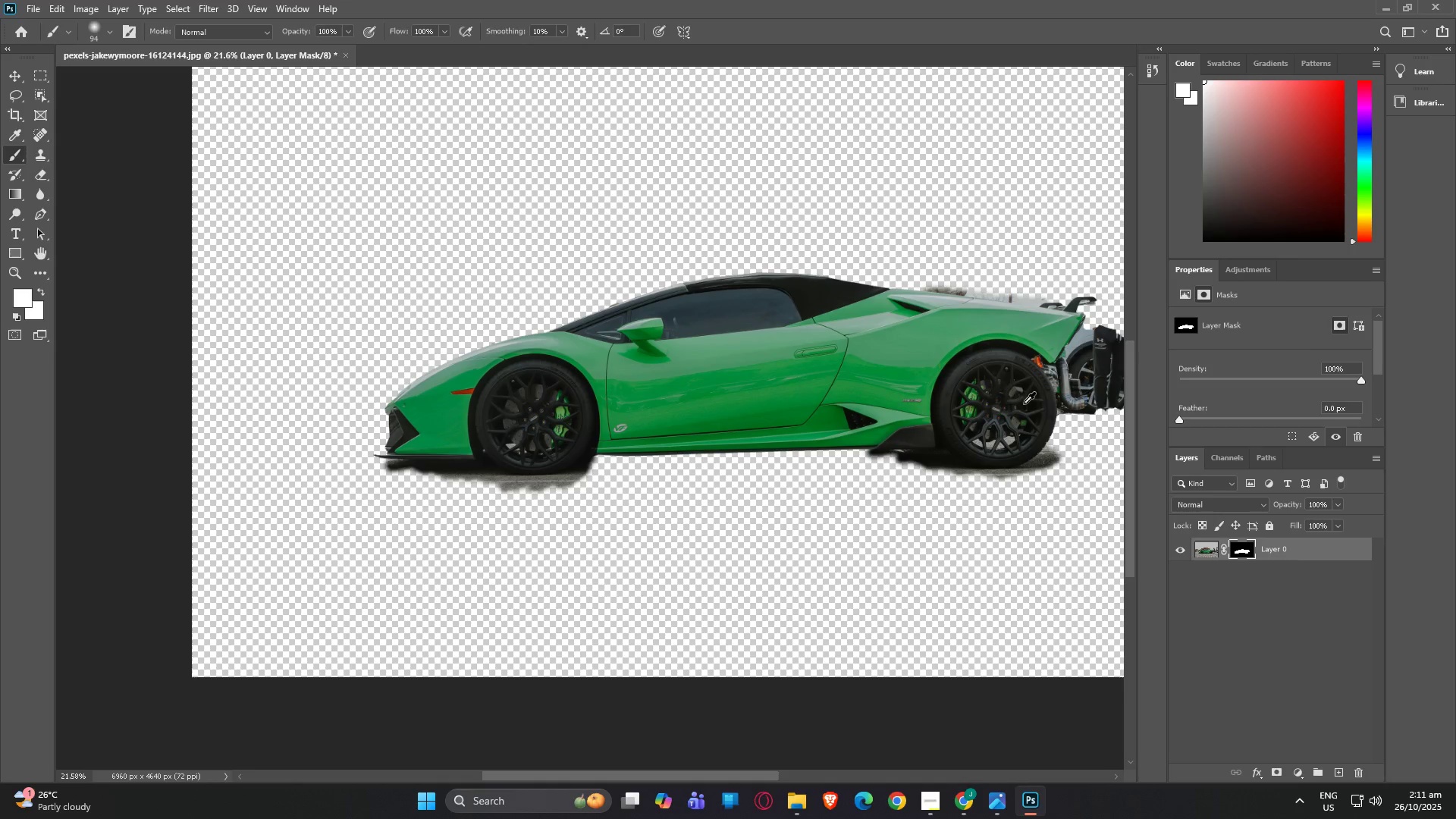 
hold_key(key=AltLeft, duration=1.51)
scroll: coordinate [1134, 196], scroll_direction: up, amount: 17.0
 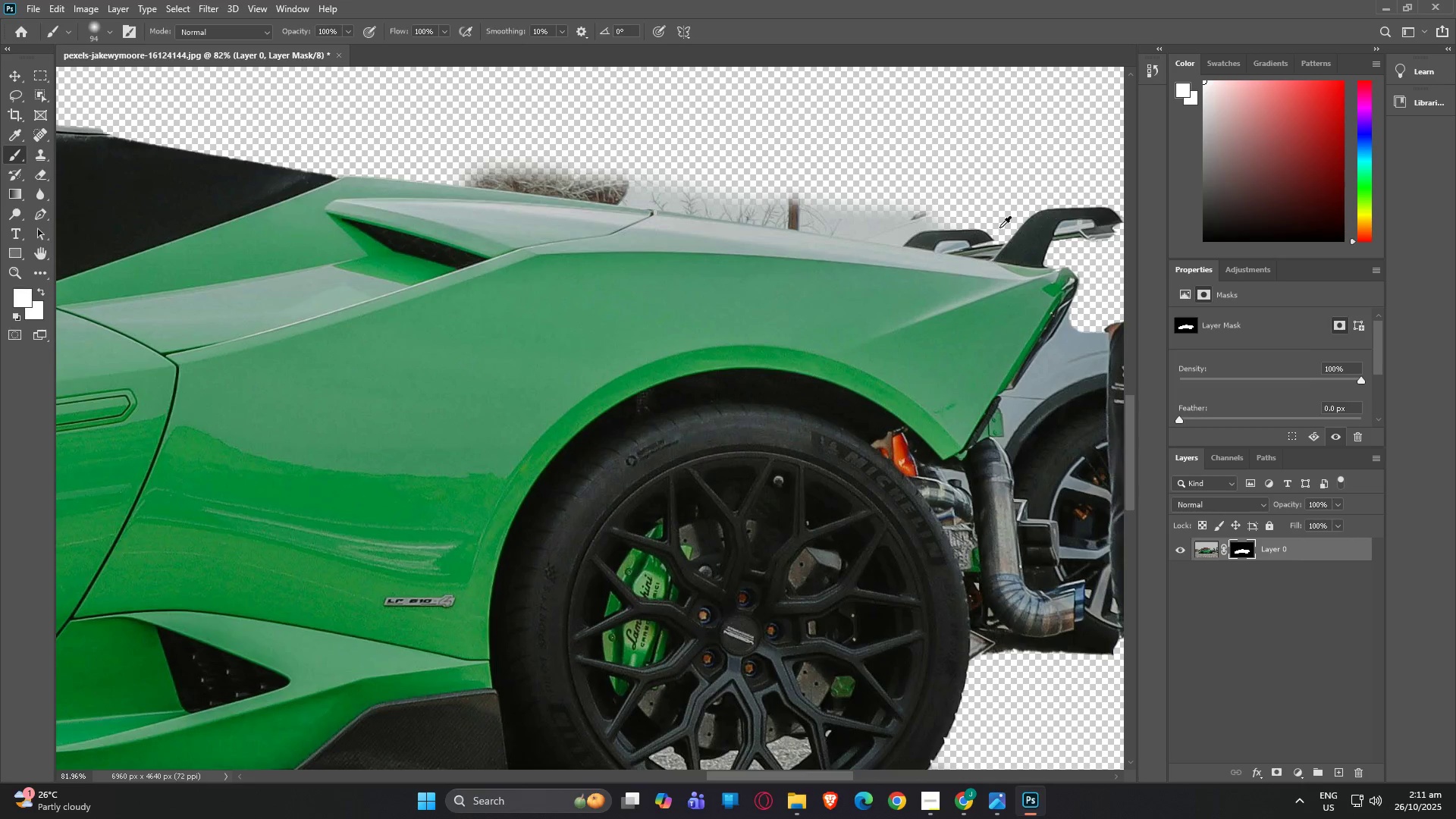 
hold_key(key=AltLeft, duration=1.52)
 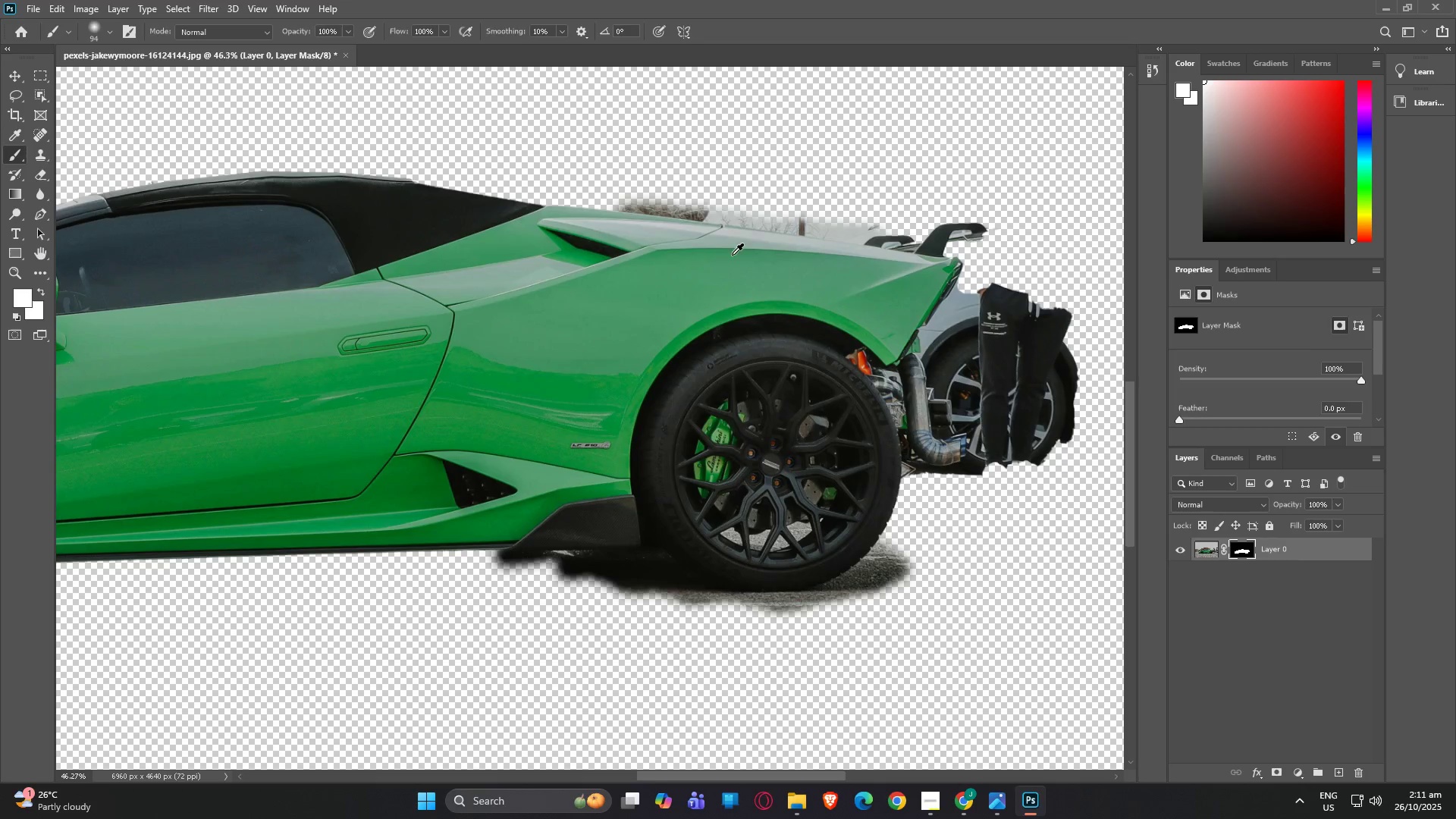 
hold_key(key=AltLeft, duration=1.45)
scroll: coordinate [752, 255], scroll_direction: down, amount: 6.0
 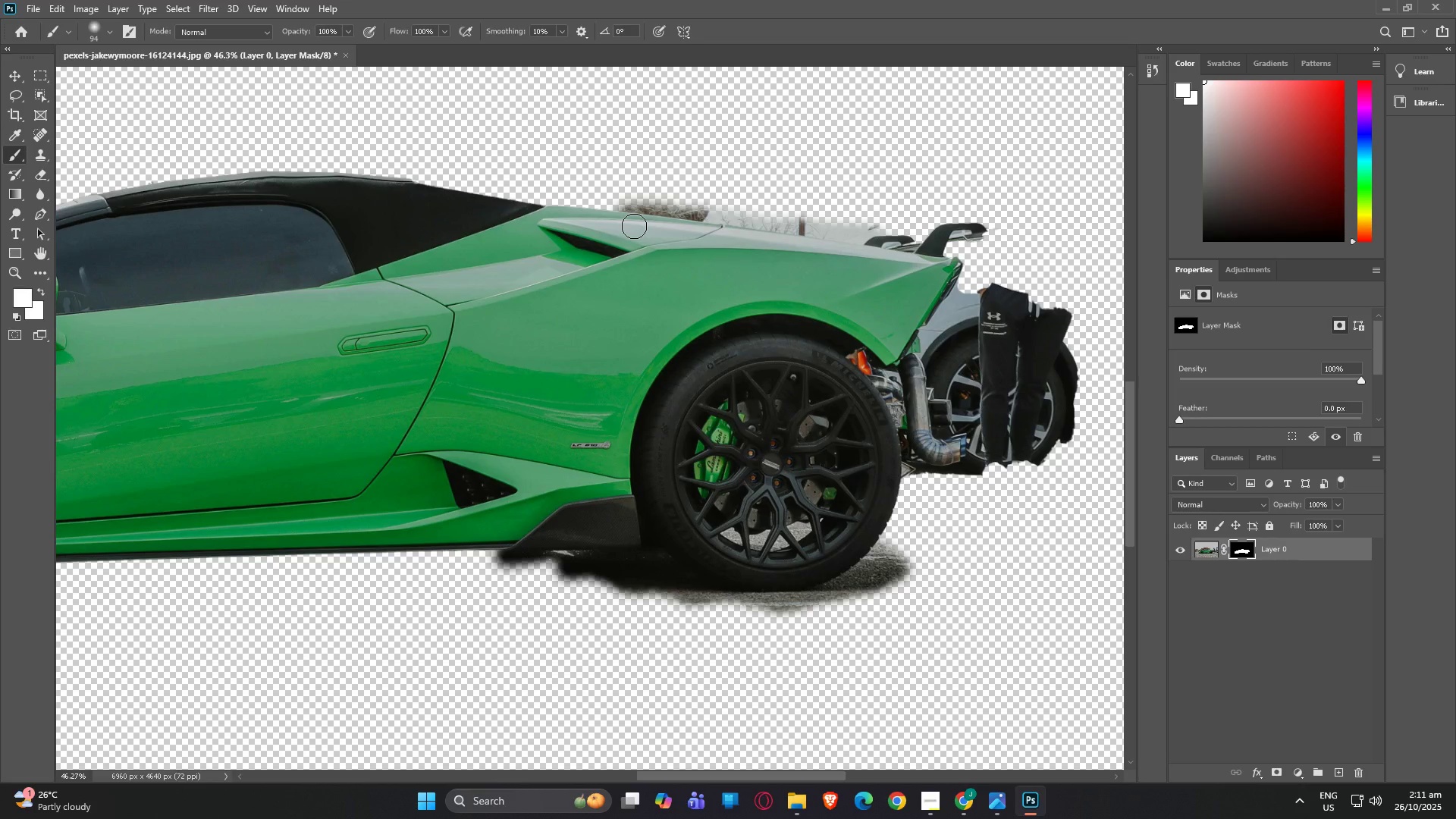 
wait(22.74)
 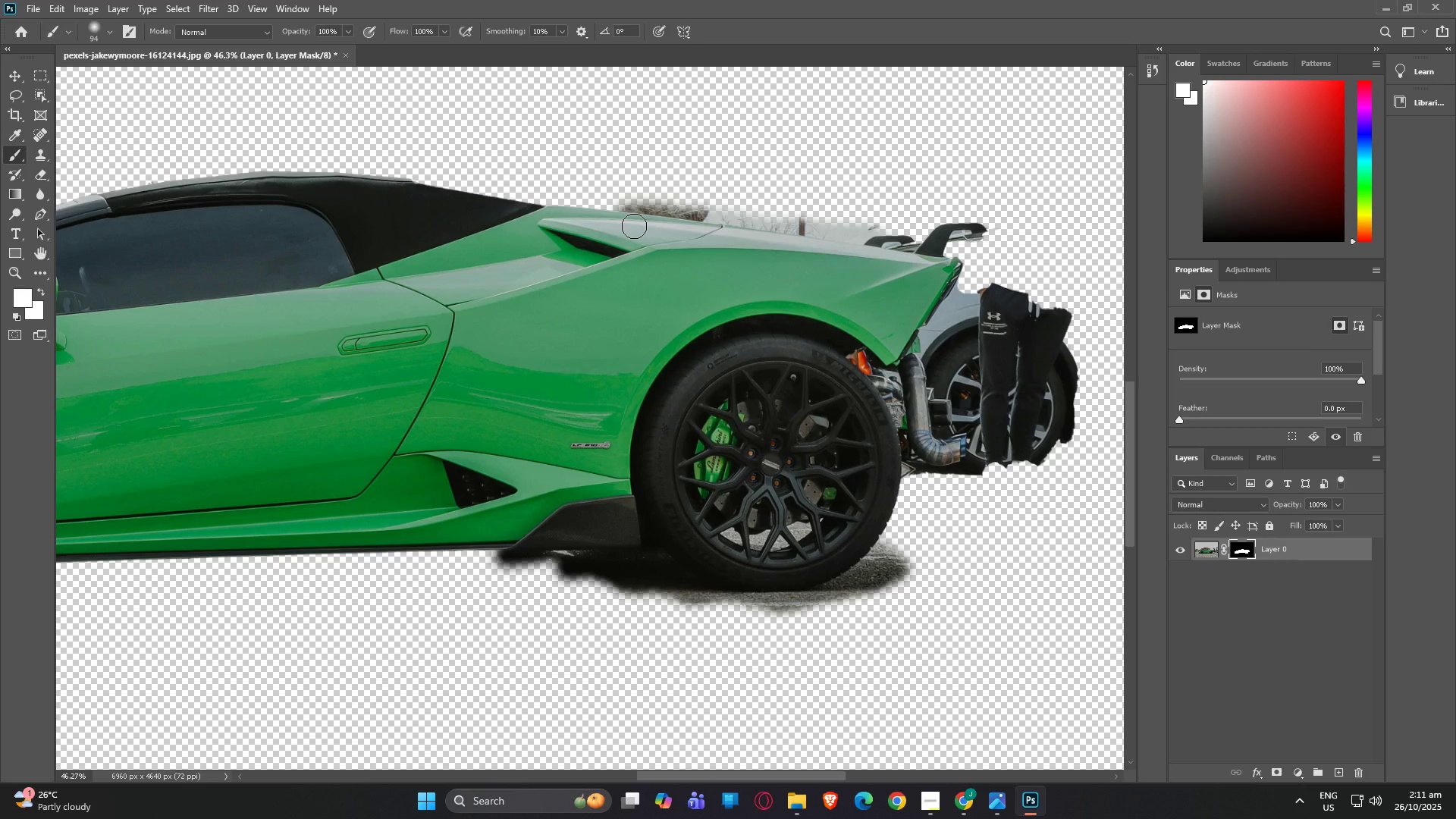 
scroll: coordinate [575, 381], scroll_direction: up, amount: 4.0
 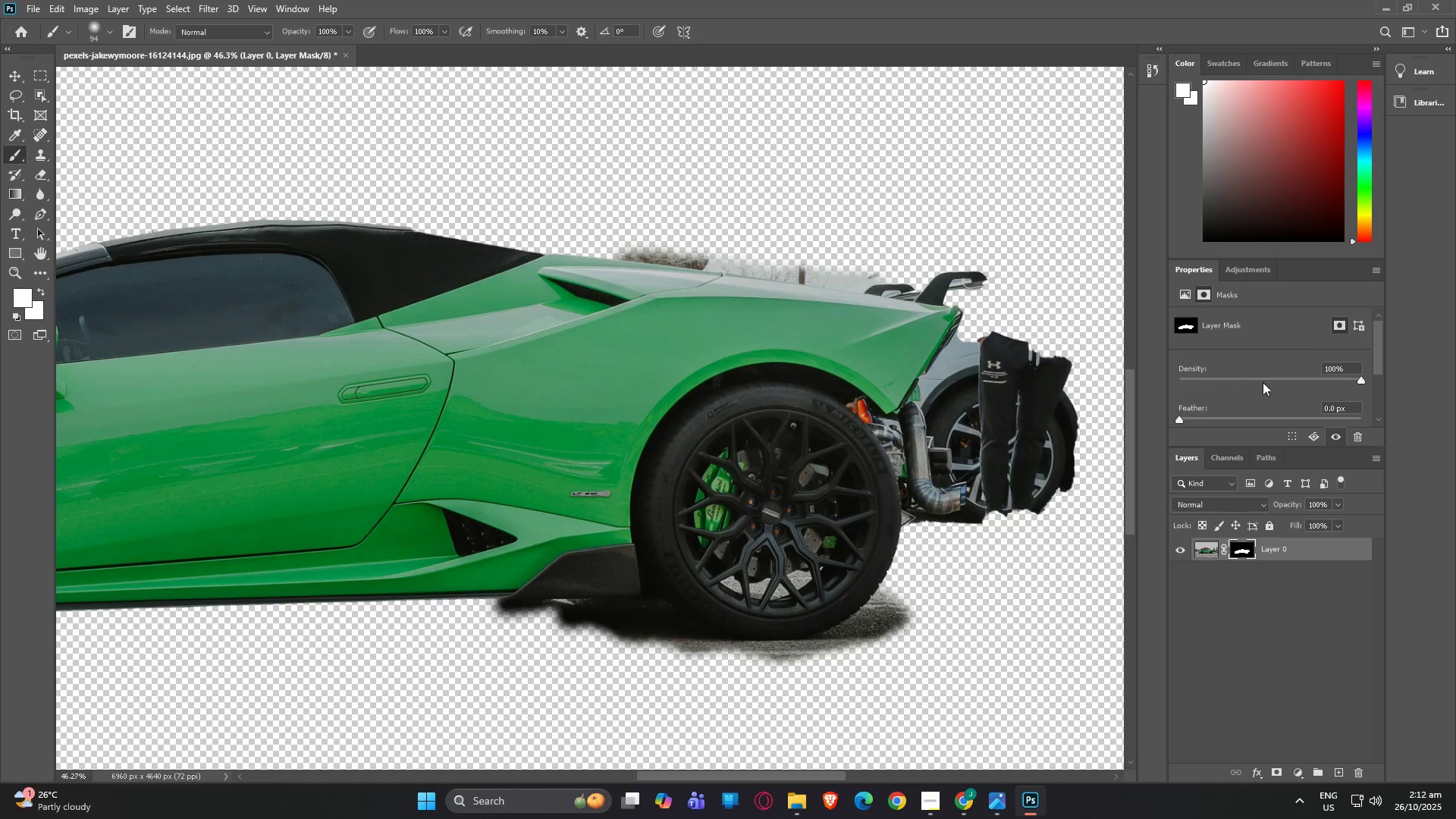 
left_click_drag(start_coordinate=[1285, 375], to_coordinate=[1294, 374])
 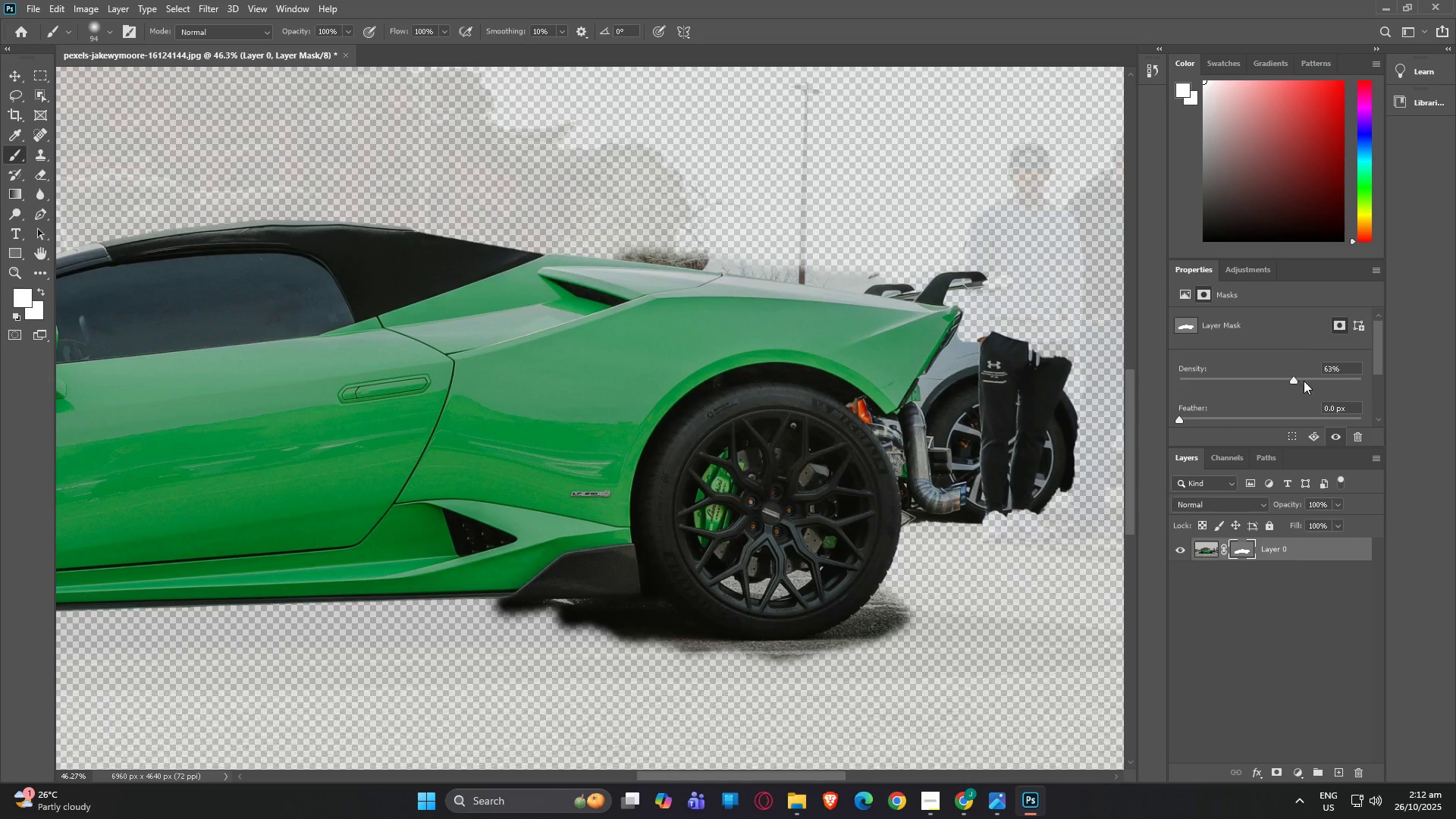 
left_click_drag(start_coordinate=[1294, 380], to_coordinate=[1197, 380])
 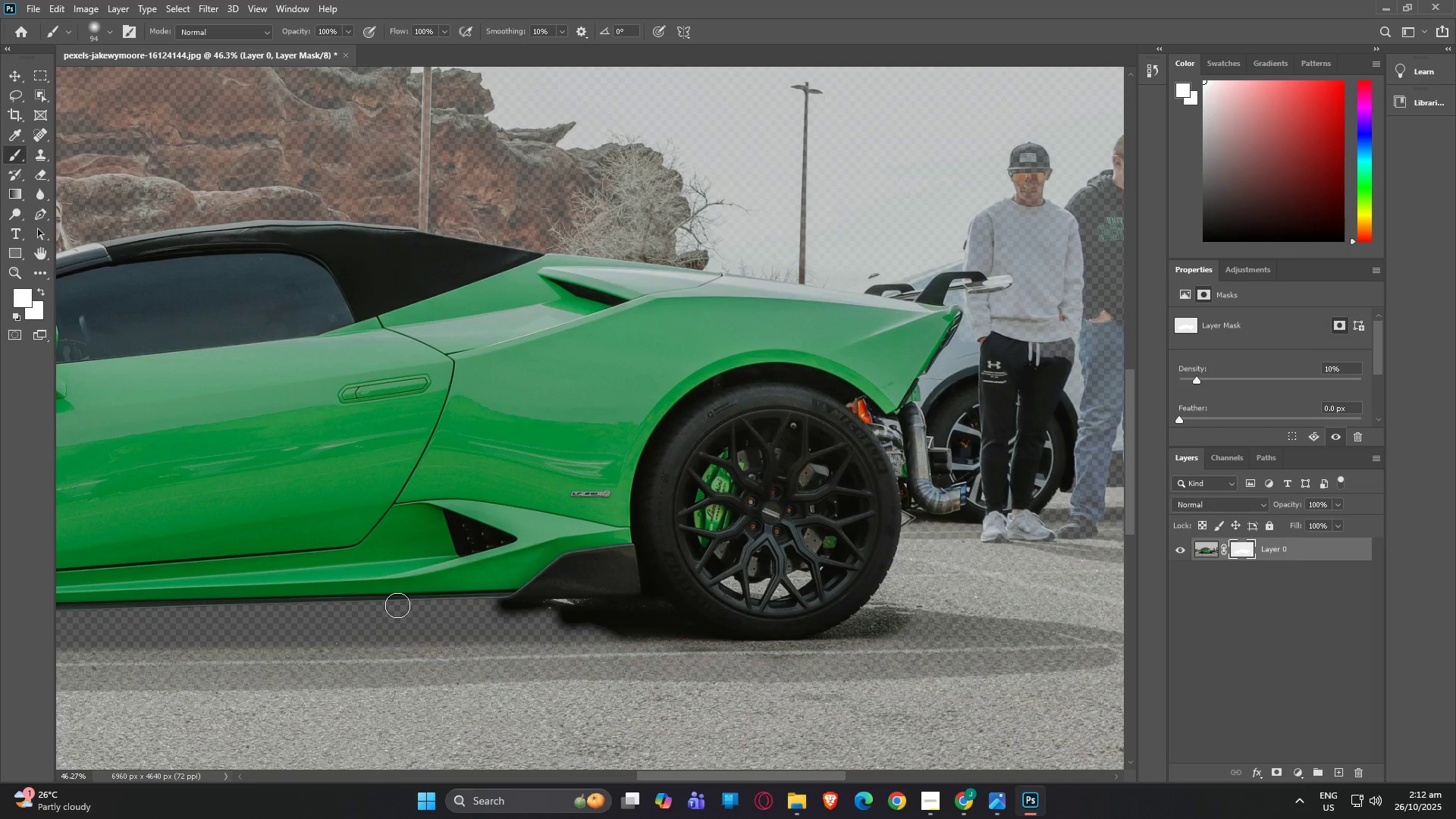 
hold_key(key=AltLeft, duration=1.54)
scroll: coordinate [64, 642], scroll_direction: down, amount: 2.0
 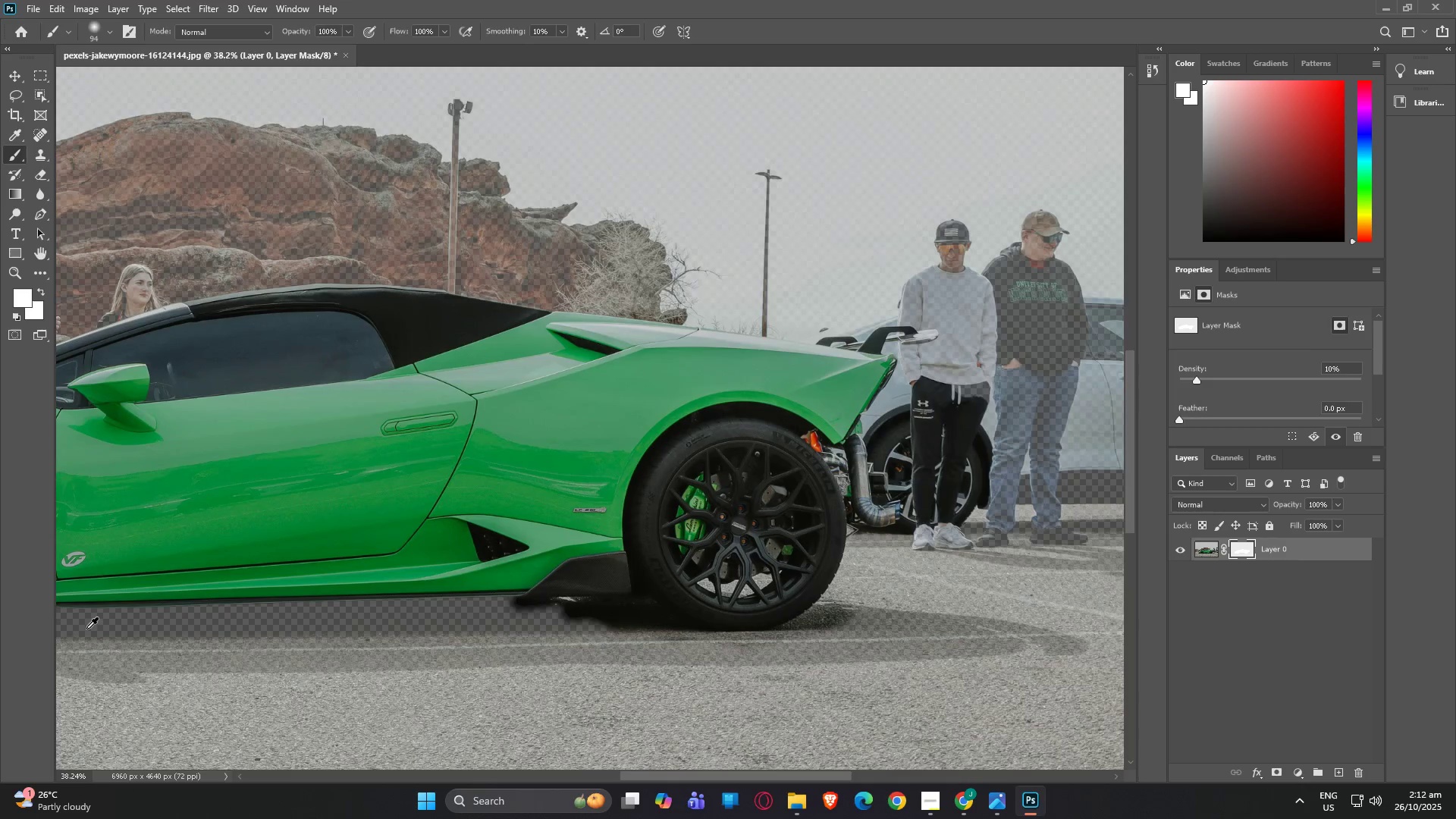 
hold_key(key=AltLeft, duration=0.45)
 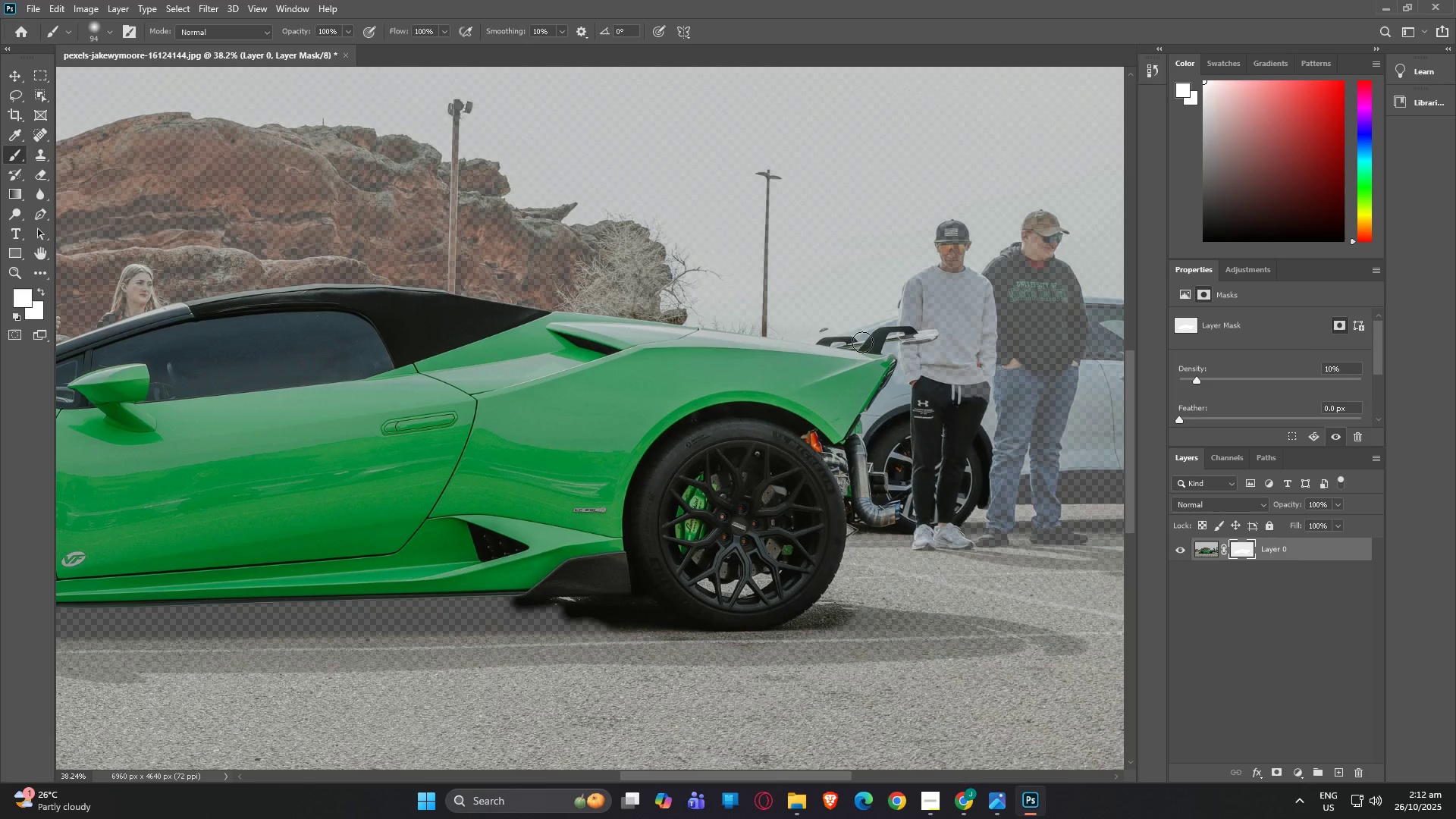 
hold_key(key=AltLeft, duration=1.53)
scroll: coordinate [881, 375], scroll_direction: up, amount: 19.0
 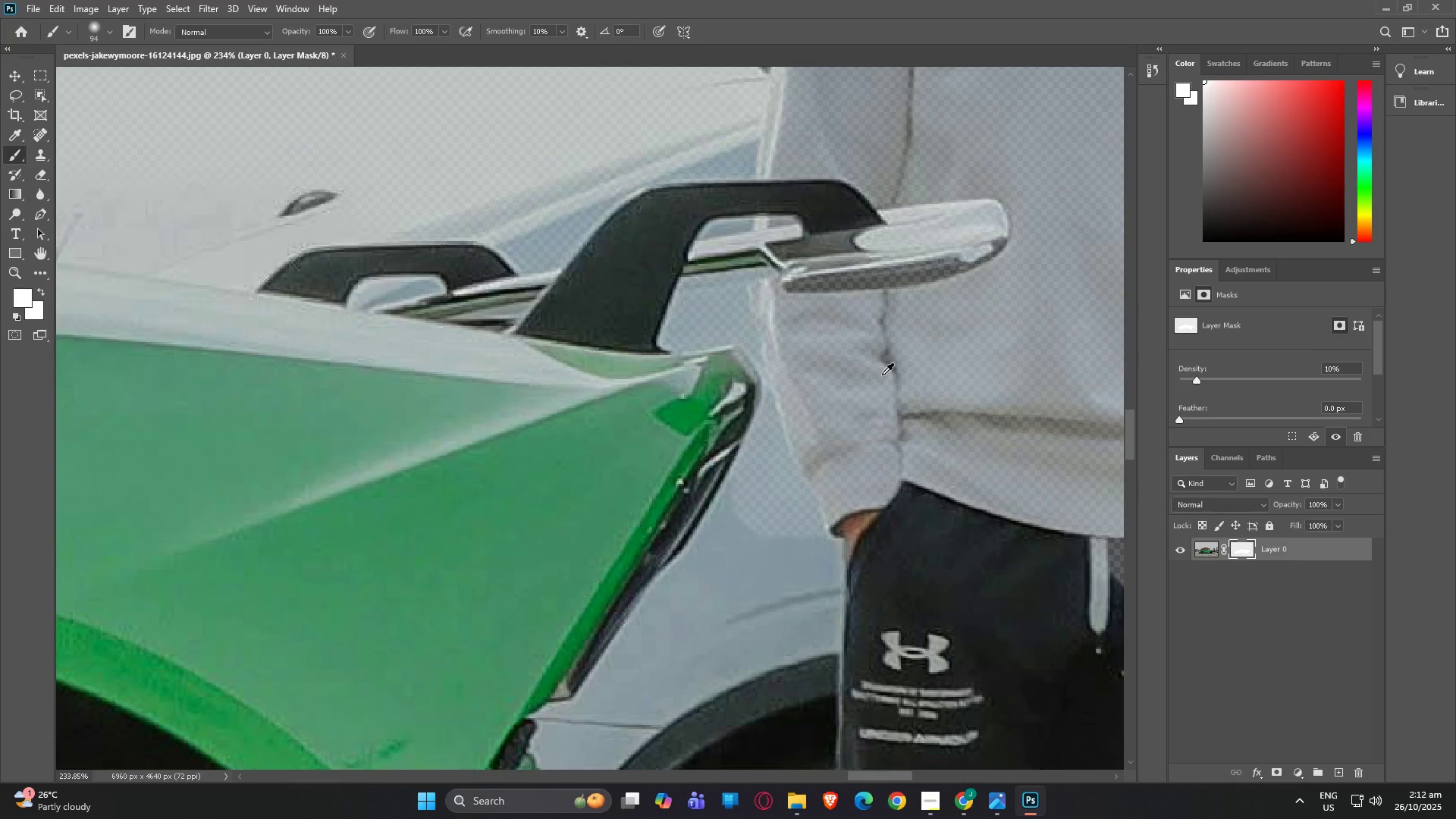 
hold_key(key=AltLeft, duration=0.48)
scroll: coordinate [936, 300], scroll_direction: up, amount: 5.0
 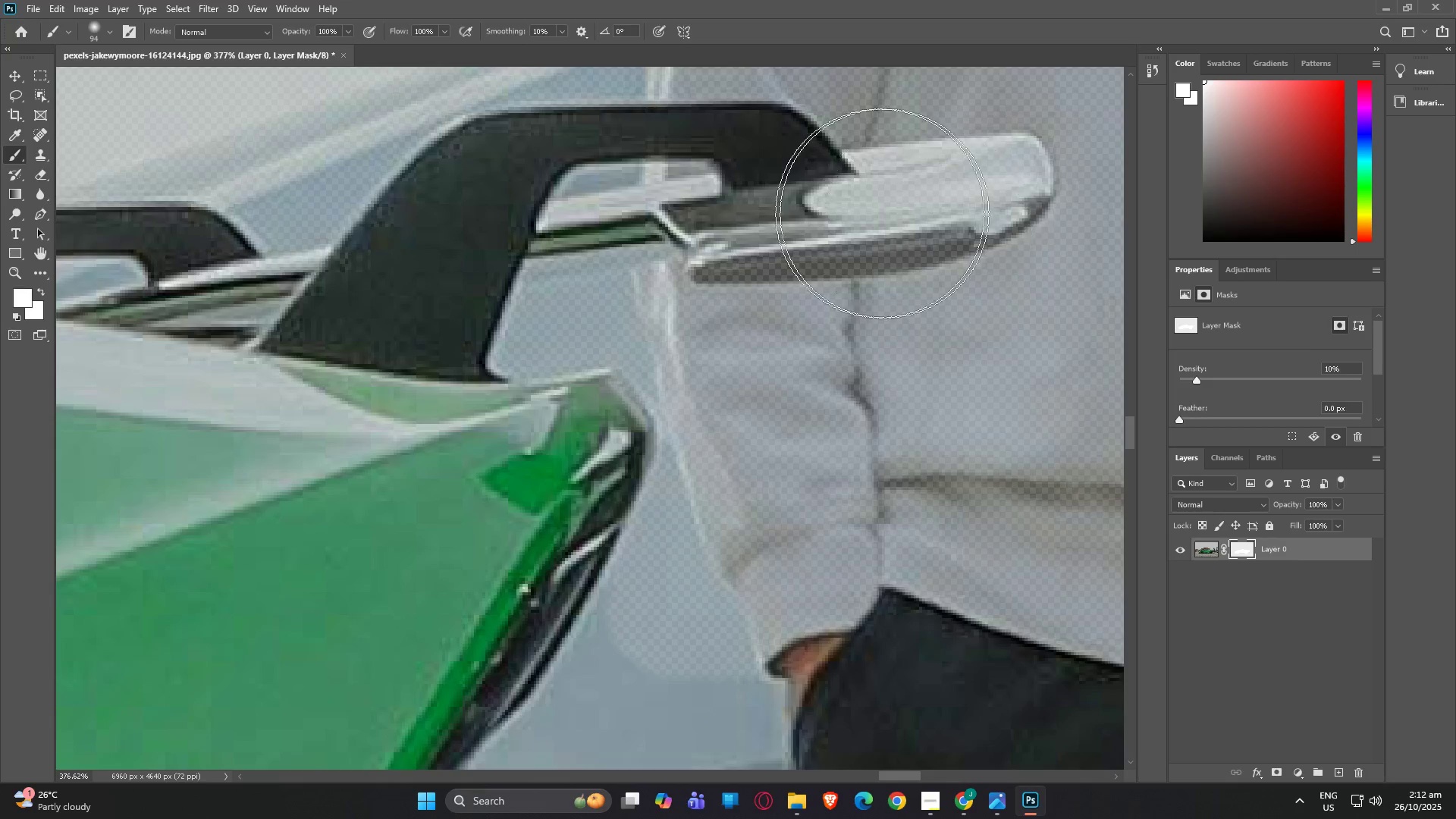 
hold_key(key=AltLeft, duration=0.58)
 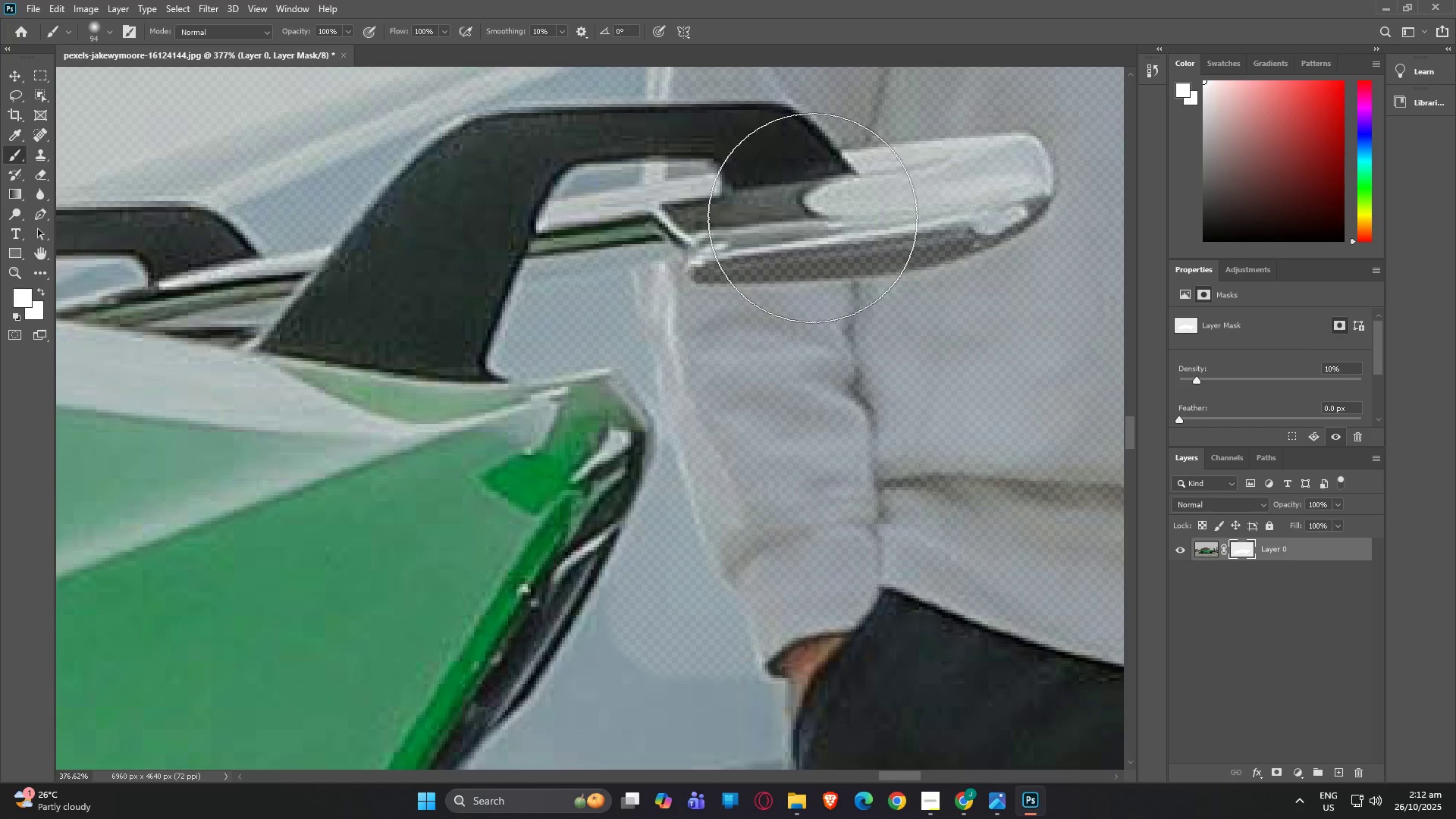 
key(B)
 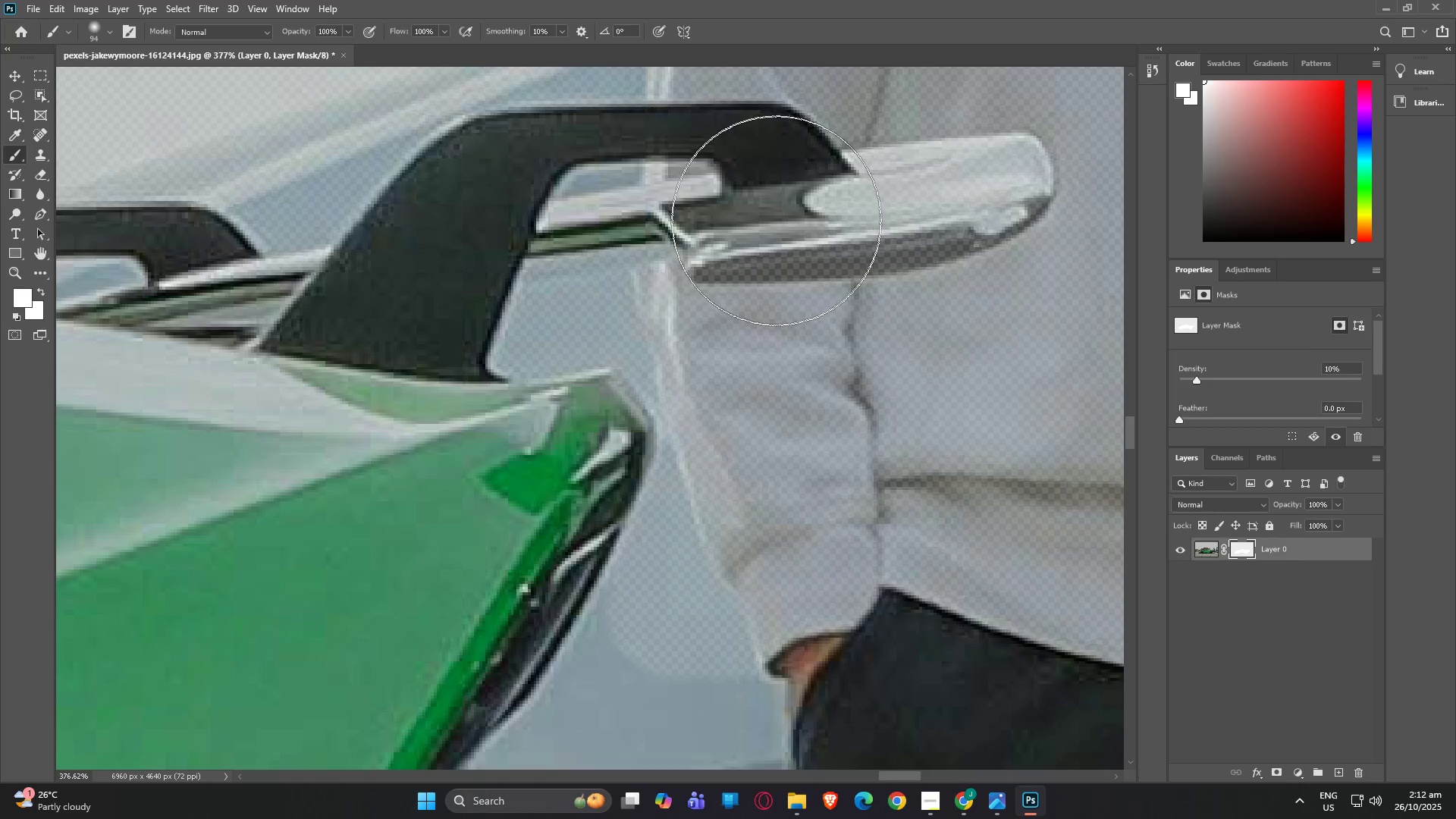 
left_click_drag(start_coordinate=[777, 221], to_coordinate=[817, 217])
 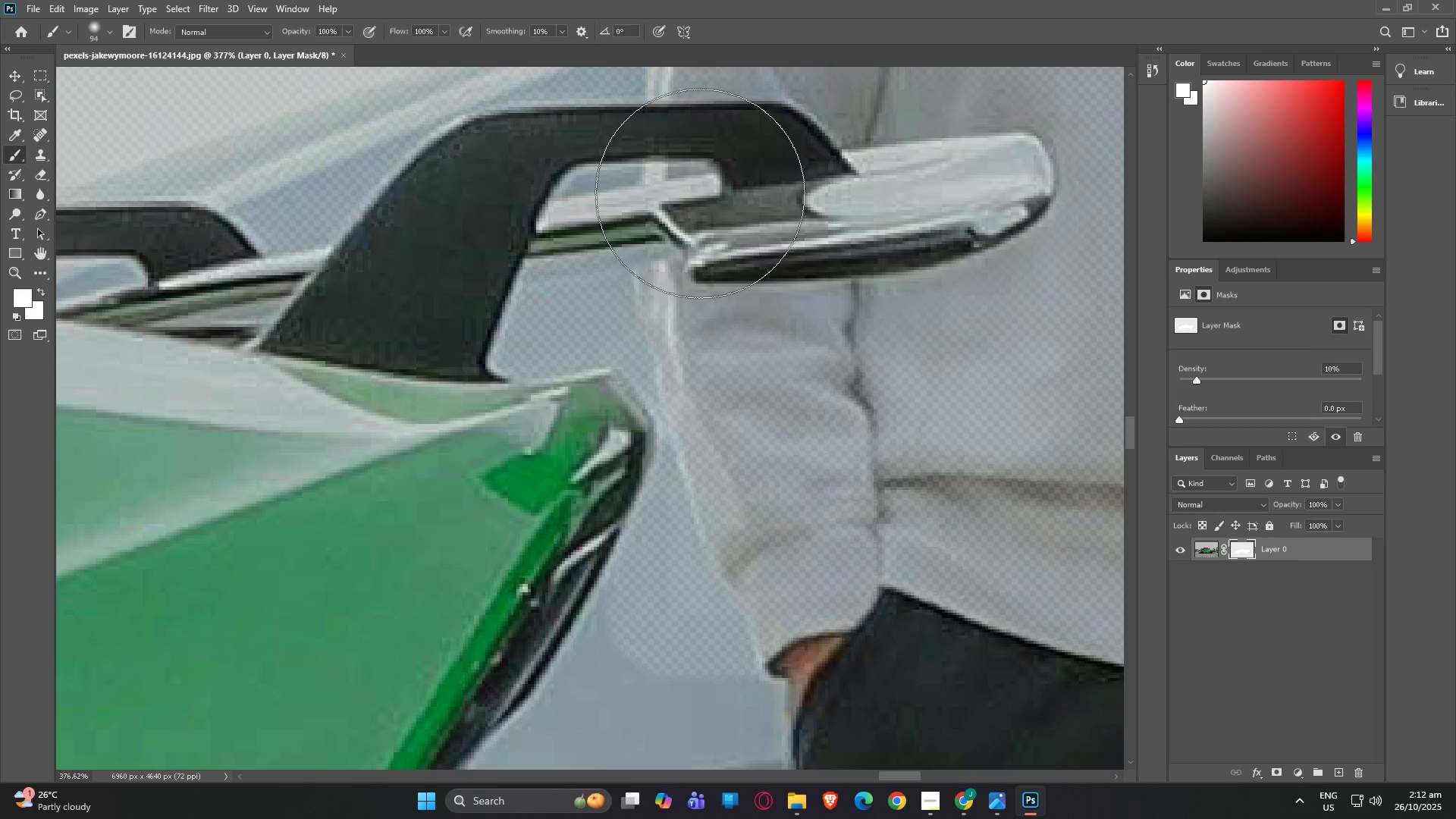 
left_click_drag(start_coordinate=[676, 155], to_coordinate=[378, 300])
 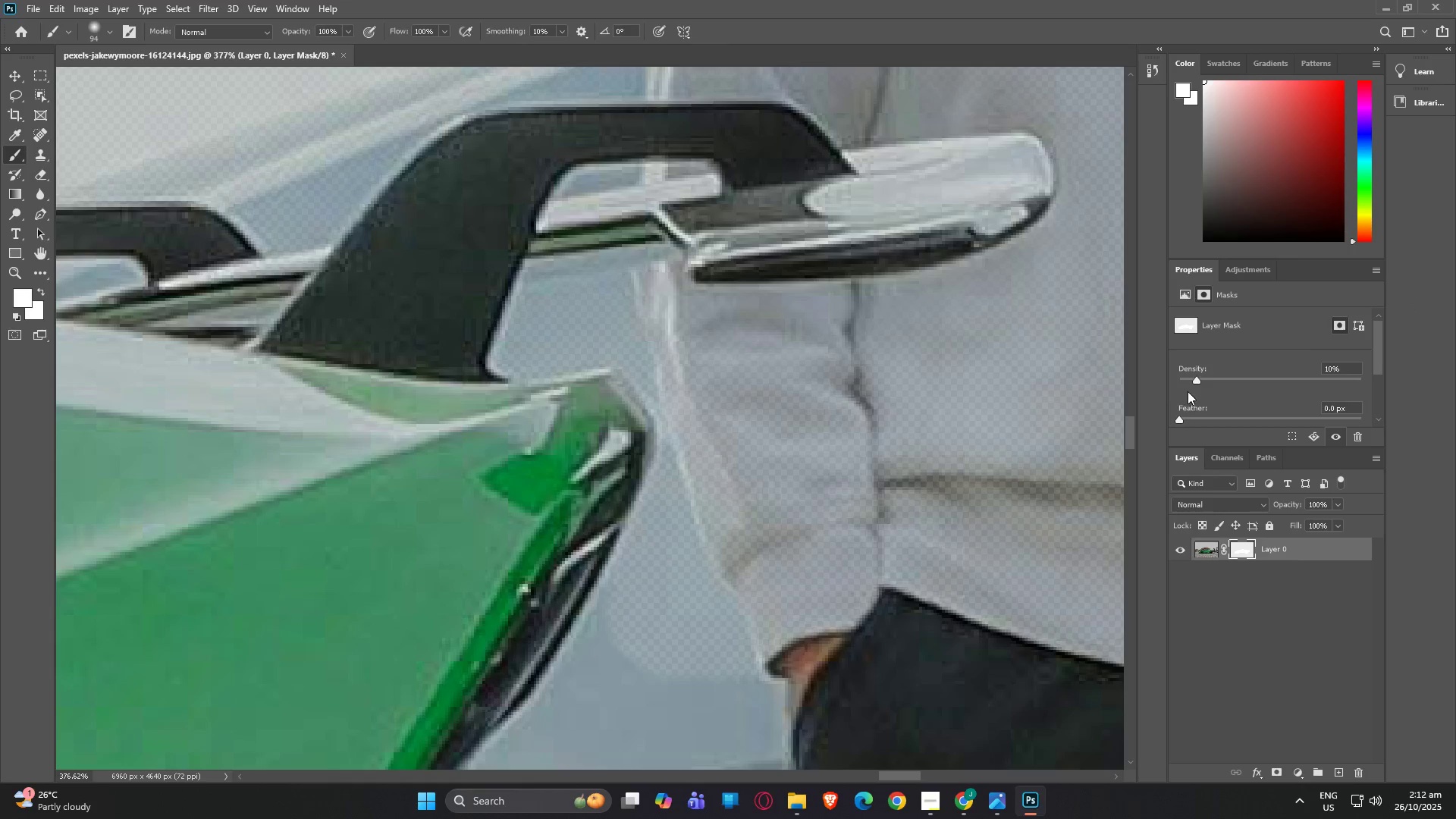 
left_click_drag(start_coordinate=[1198, 381], to_coordinate=[1385, 379])
 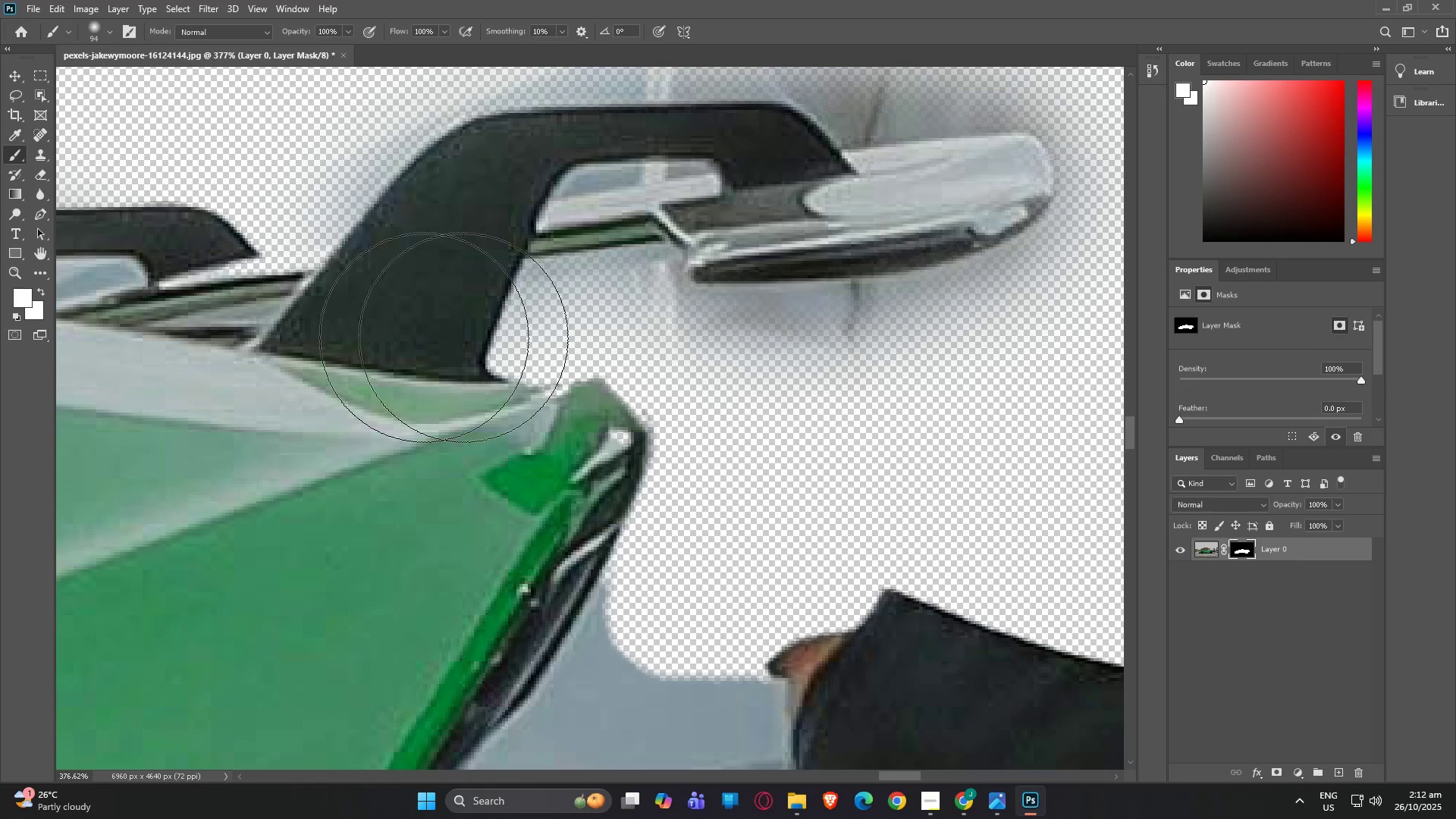 
hold_key(key=AltLeft, duration=1.53)
scroll: coordinate [61, 424], scroll_direction: down, amount: 35.0
 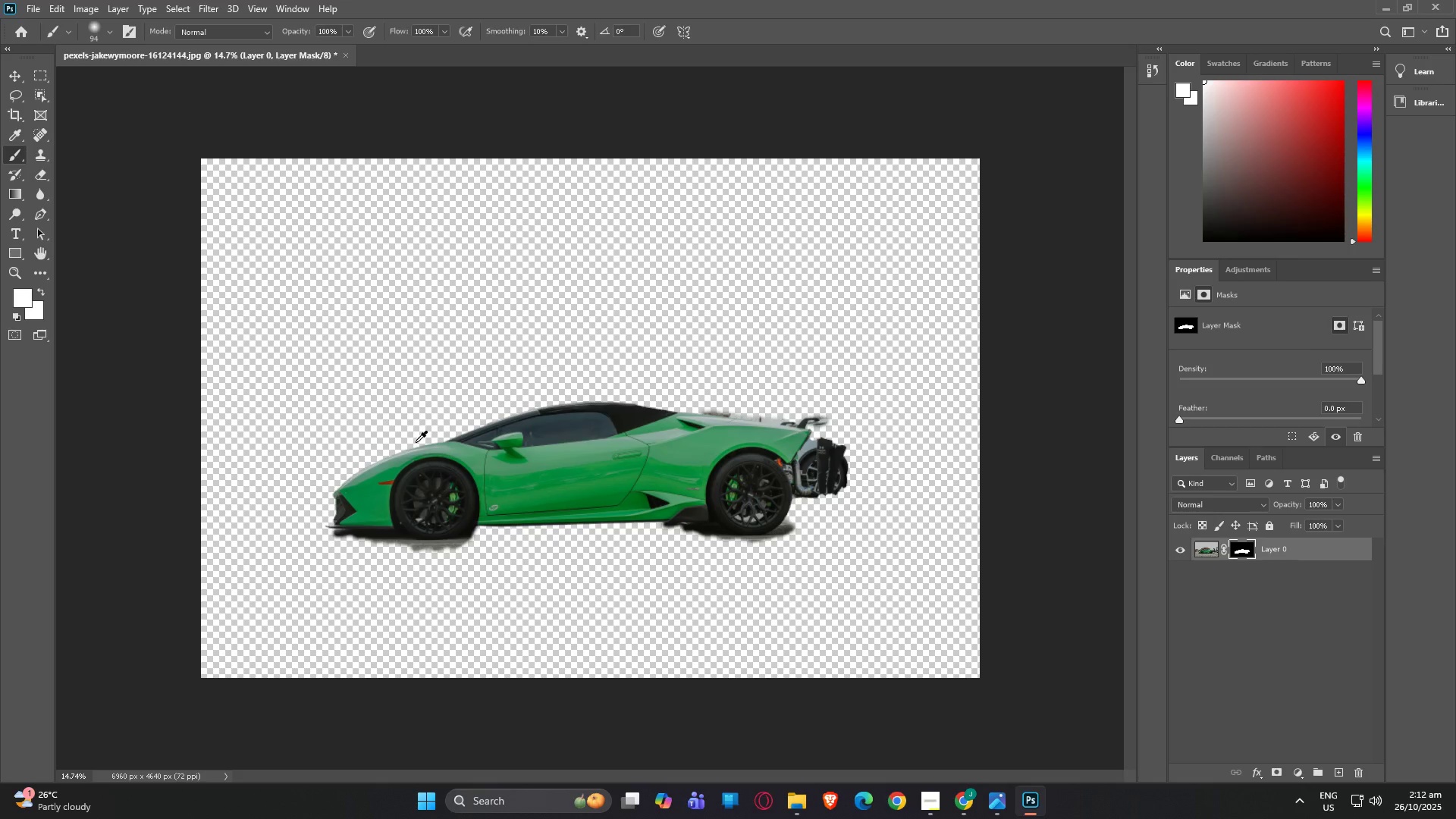 
hold_key(key=AltLeft, duration=1.52)
 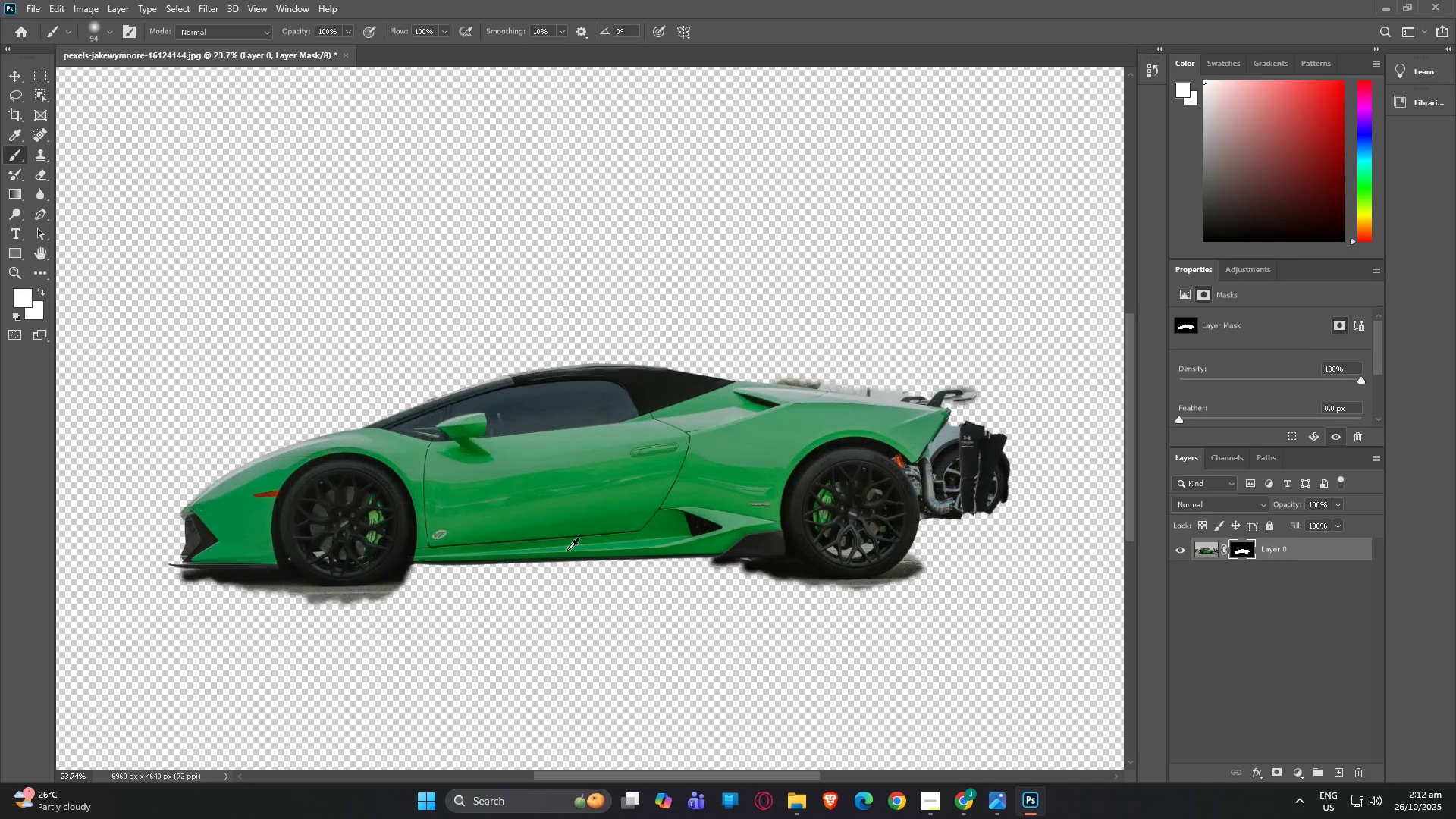 
hold_key(key=AltLeft, duration=1.51)
scroll: coordinate [334, 575], scroll_direction: up, amount: 22.0
 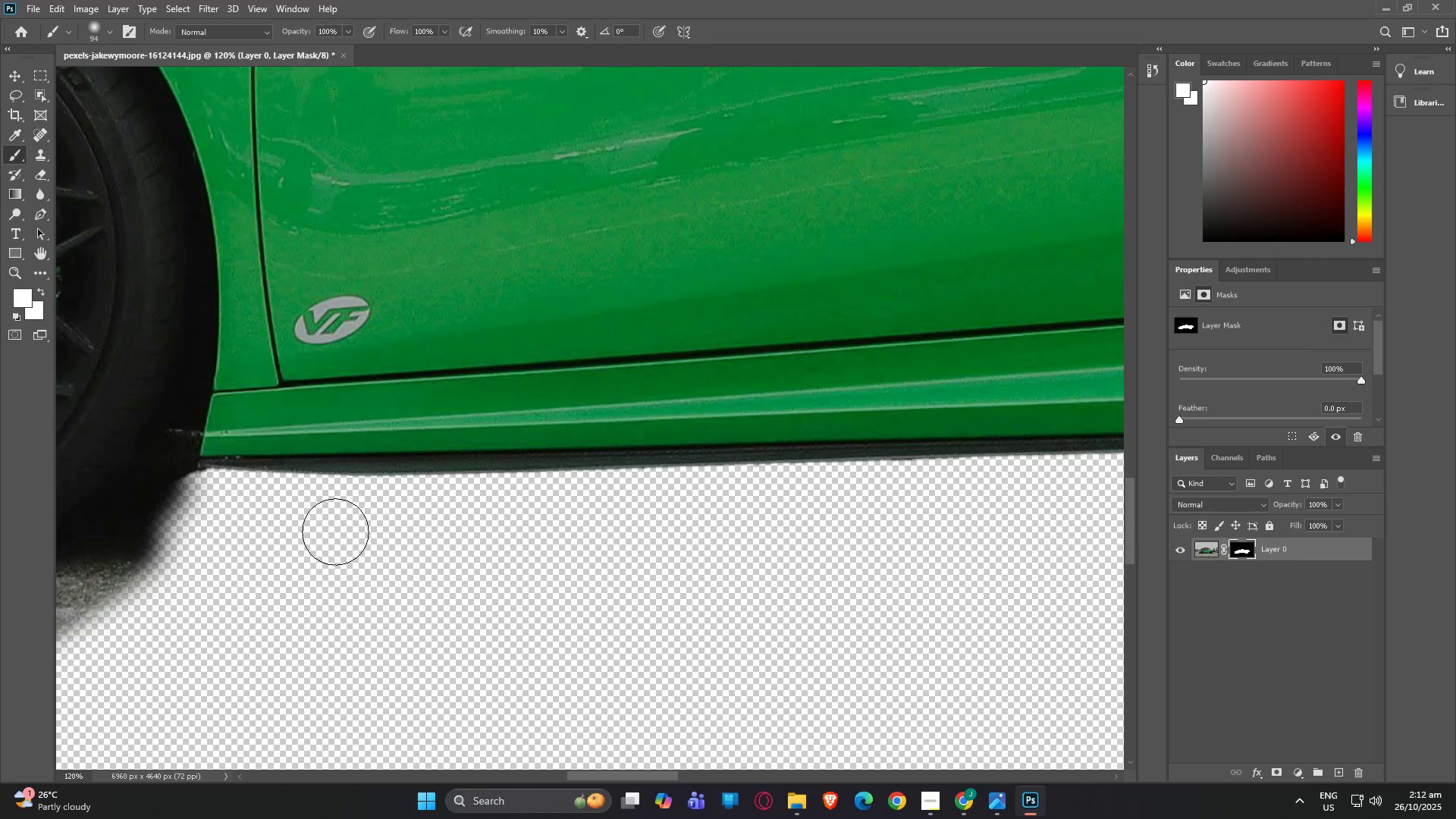 
hold_key(key=AltLeft, duration=0.76)
 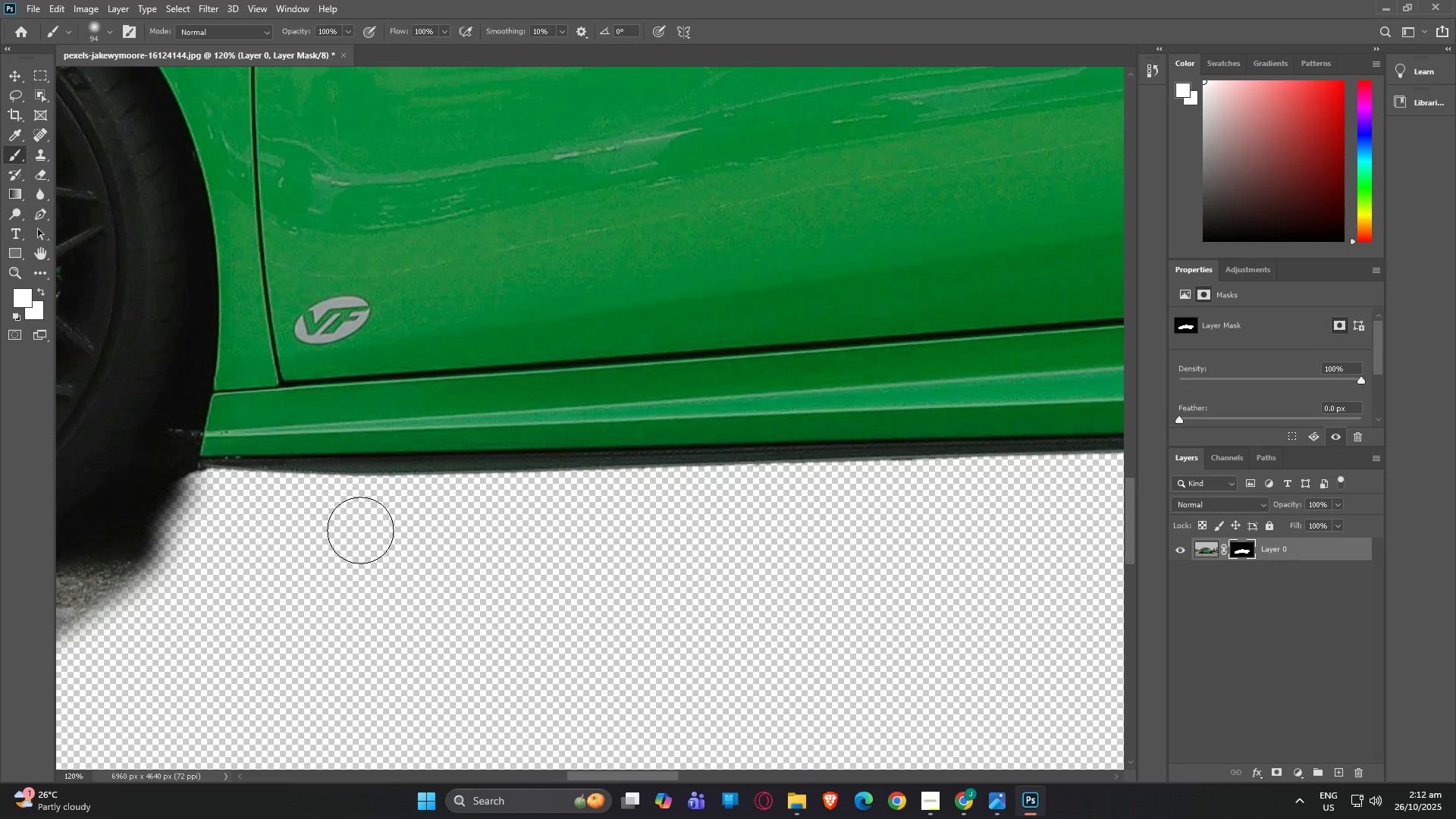 
hold_key(key=AltLeft, duration=0.69)
scroll: coordinate [363, 530], scroll_direction: down, amount: 8.0
 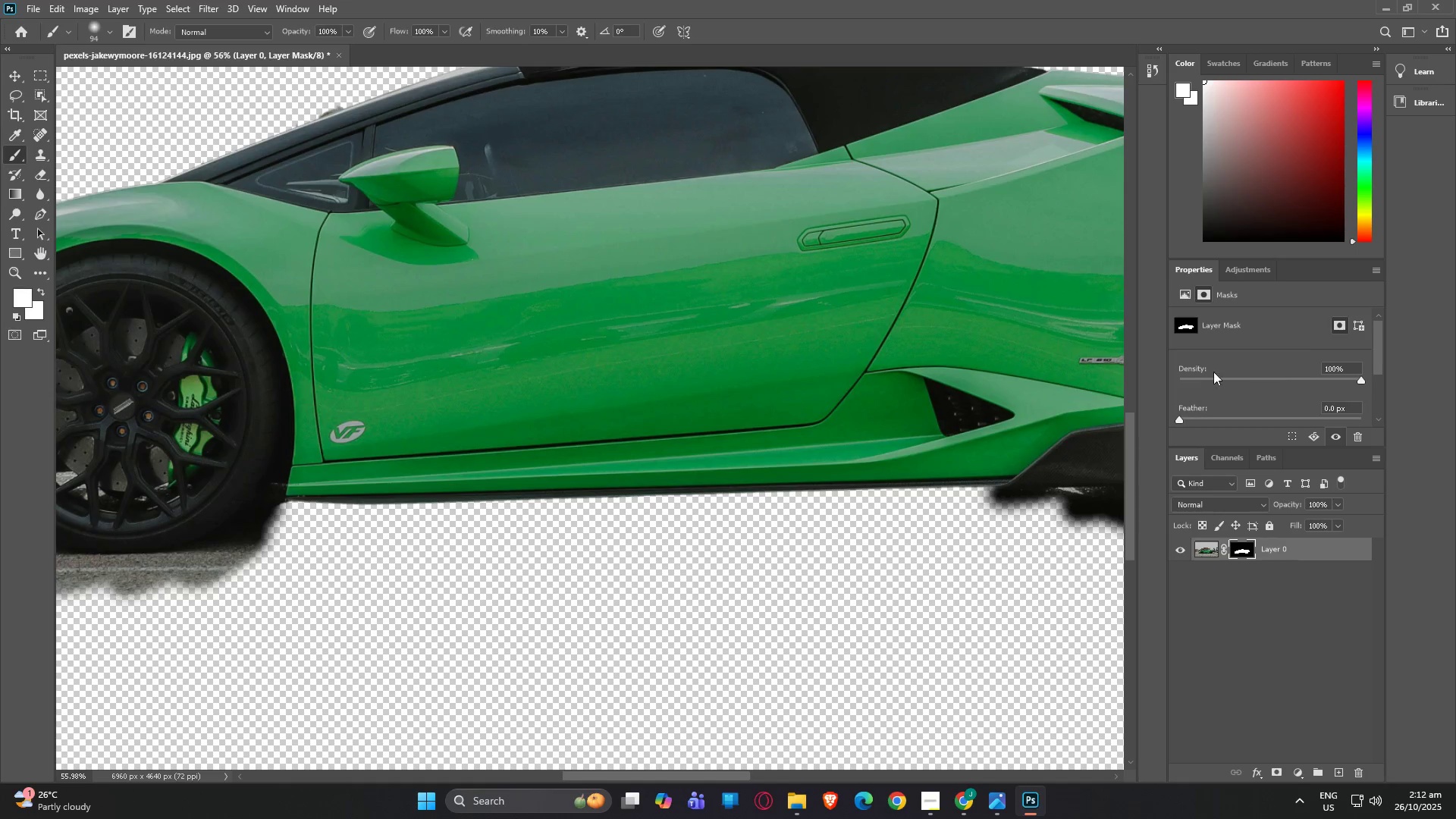 
left_click_drag(start_coordinate=[1228, 377], to_coordinate=[1199, 378])
 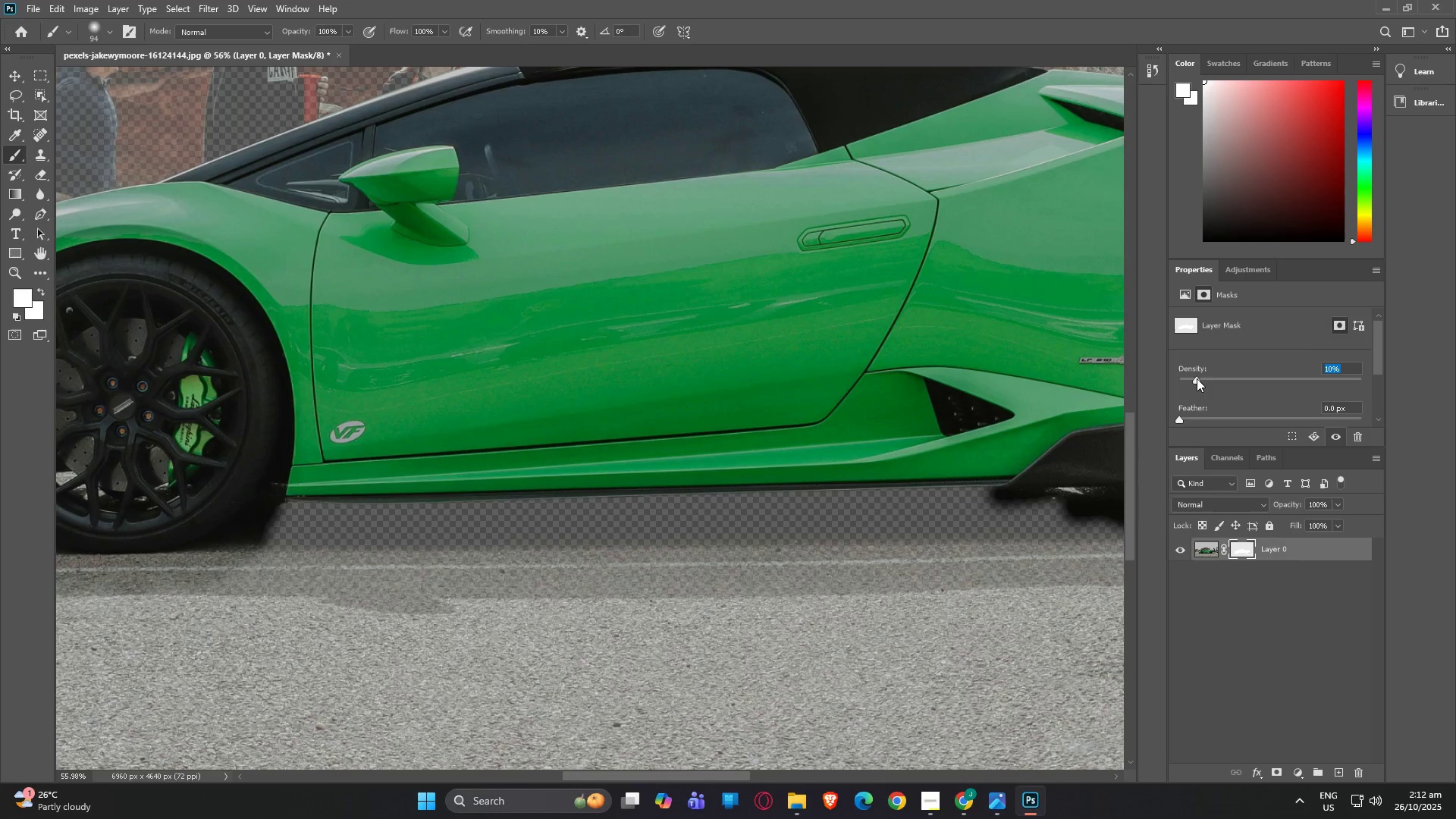 
left_click_drag(start_coordinate=[1197, 378], to_coordinate=[1329, 377])
 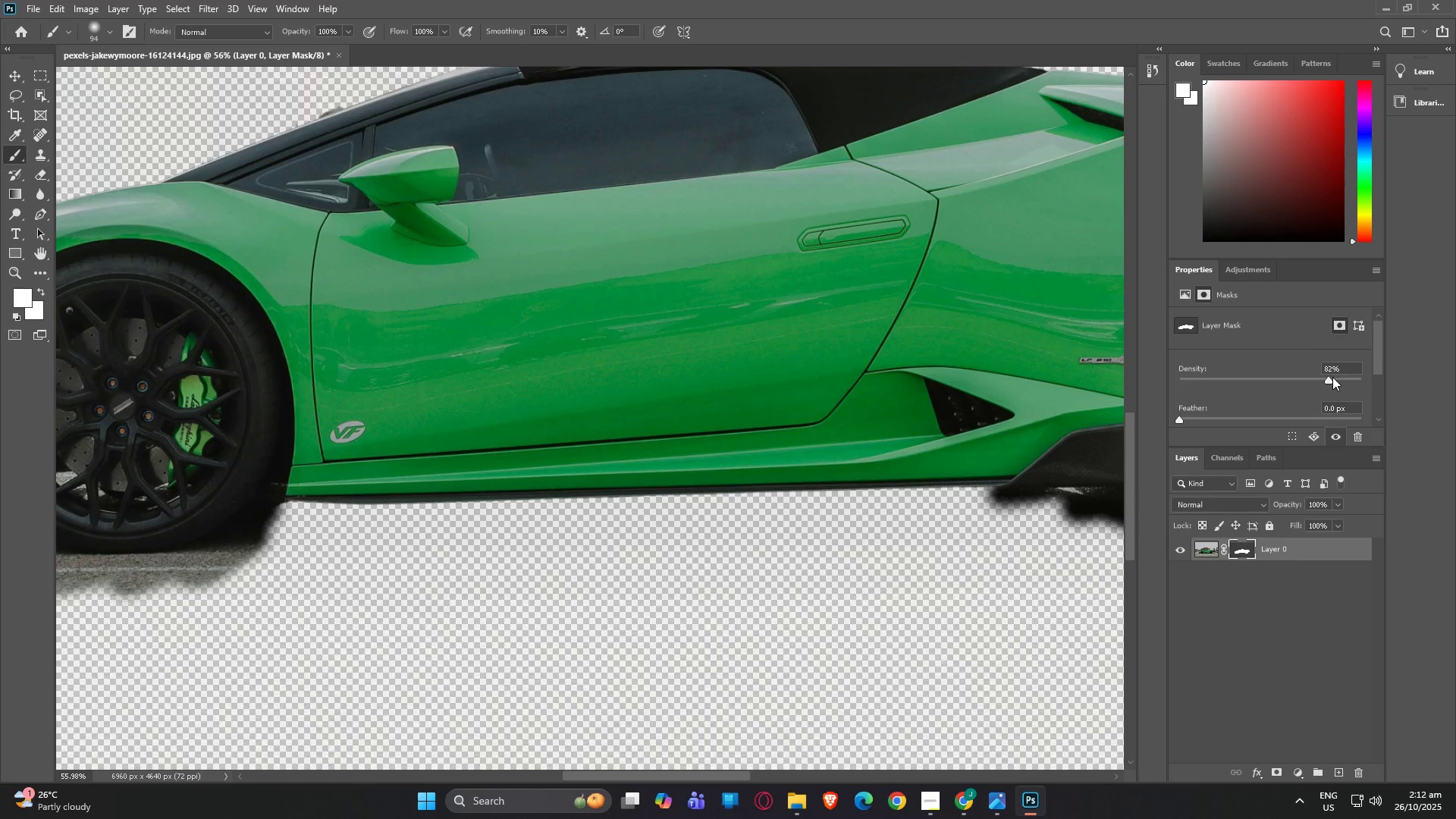 
left_click_drag(start_coordinate=[1321, 378], to_coordinate=[1455, 378])
 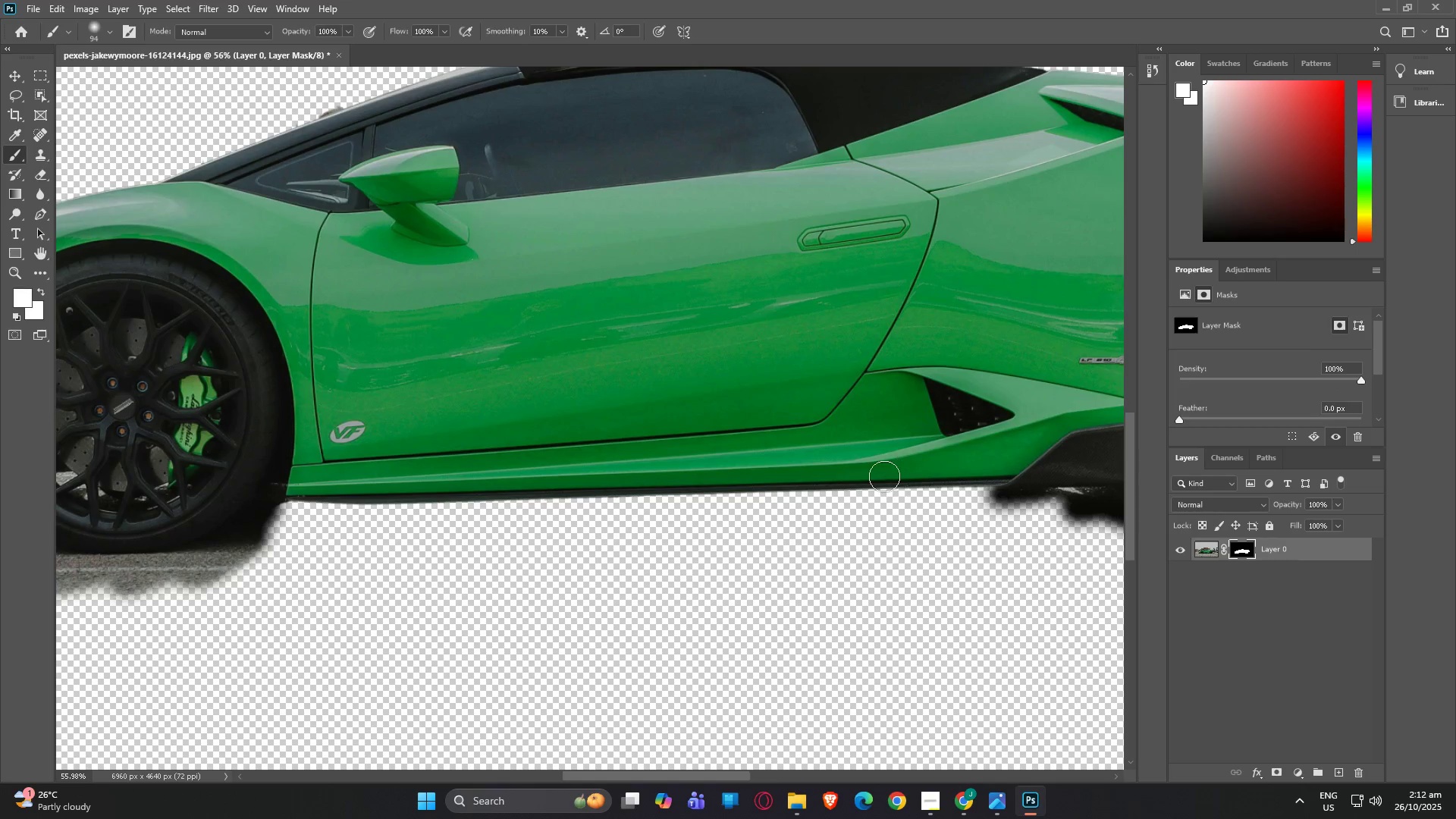 
hold_key(key=AltLeft, duration=1.5)
scroll: coordinate [228, 475], scroll_direction: down, amount: 9.0
 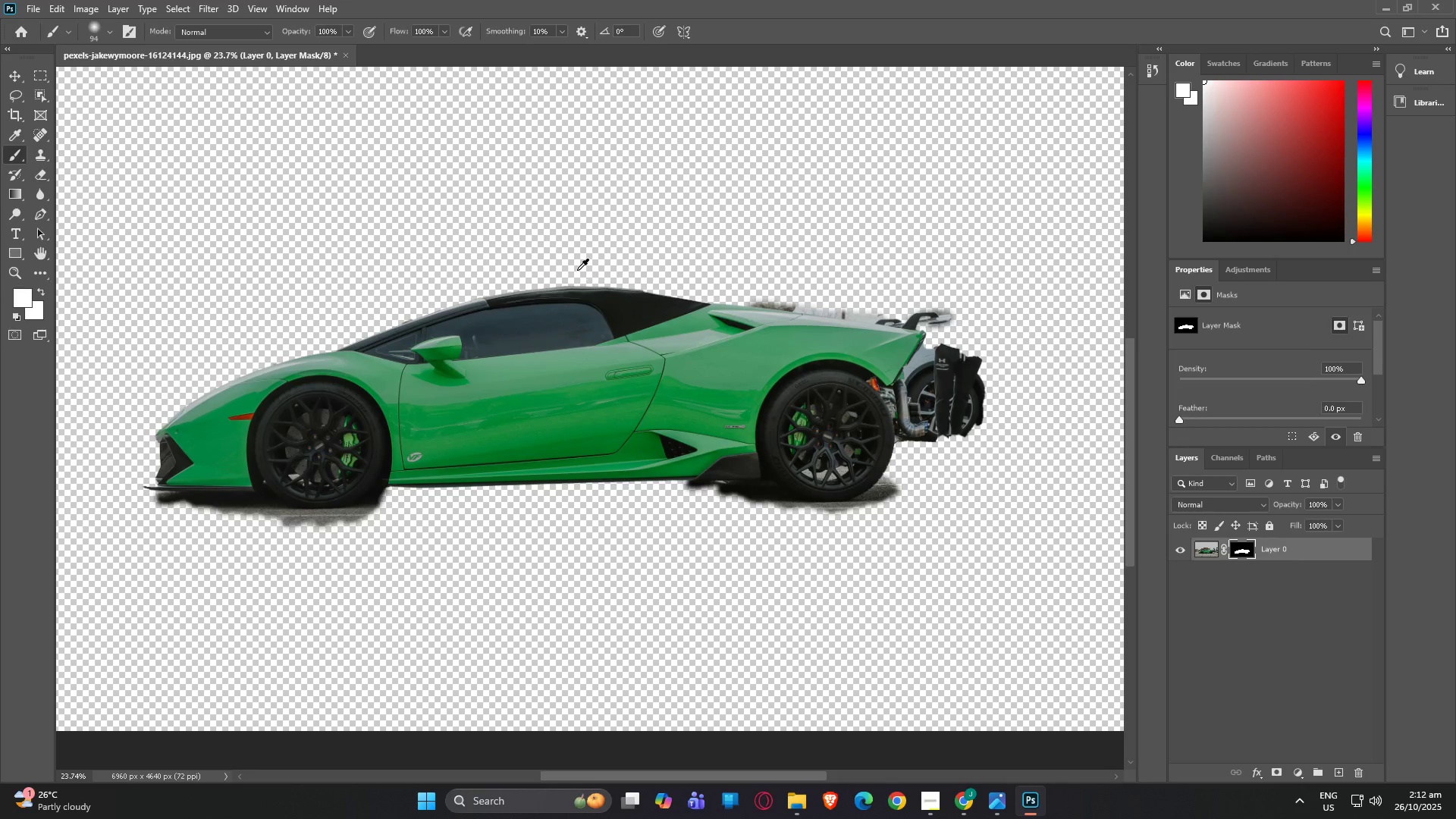 
hold_key(key=AltLeft, duration=1.51)
scroll: coordinate [281, 356], scroll_direction: down, amount: 3.0
 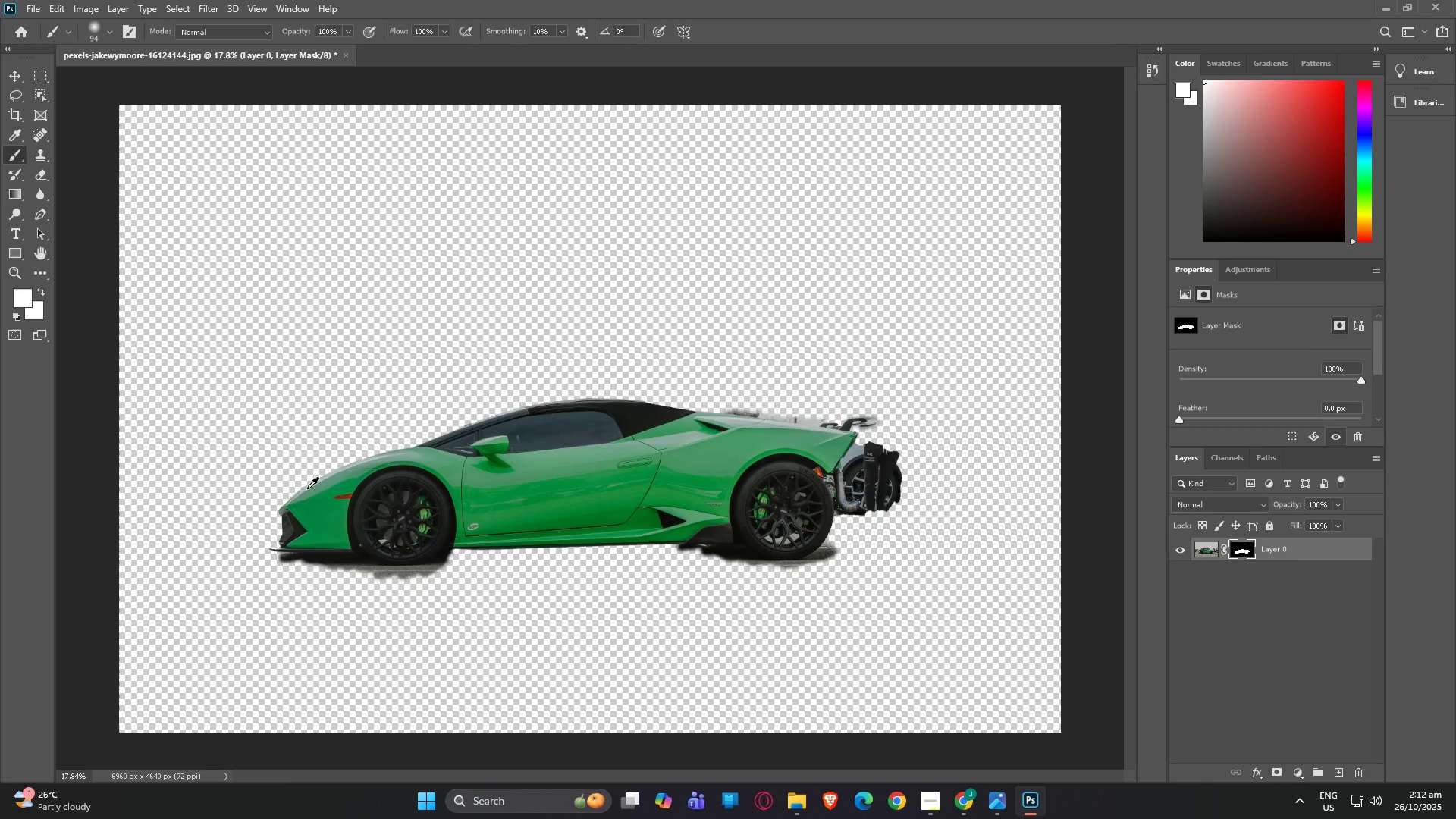 
scroll: coordinate [219, 590], scroll_direction: up, amount: 21.0
 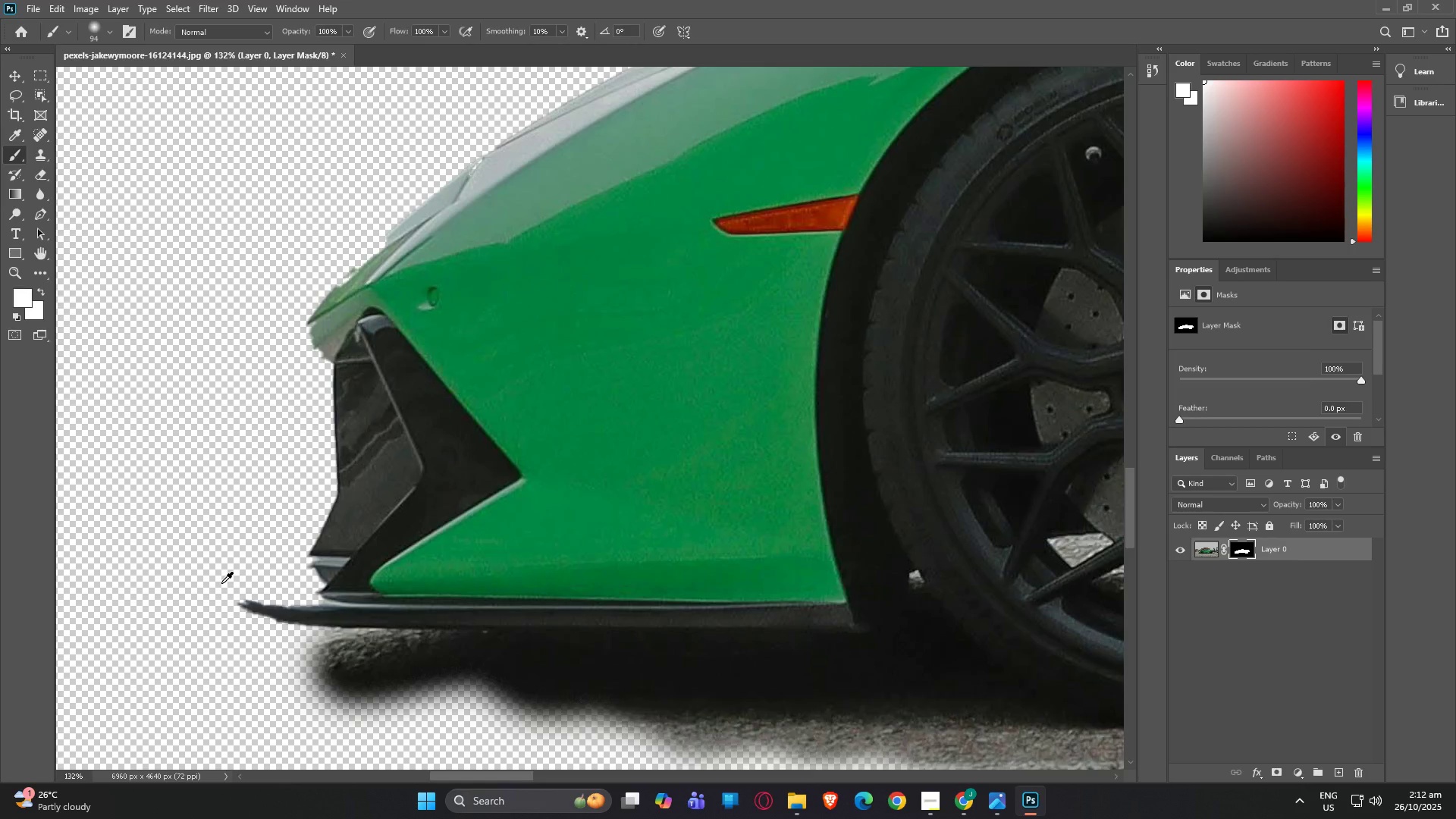 
hold_key(key=AltLeft, duration=1.53)
scroll: coordinate [225, 570], scroll_direction: down, amount: 4.0
 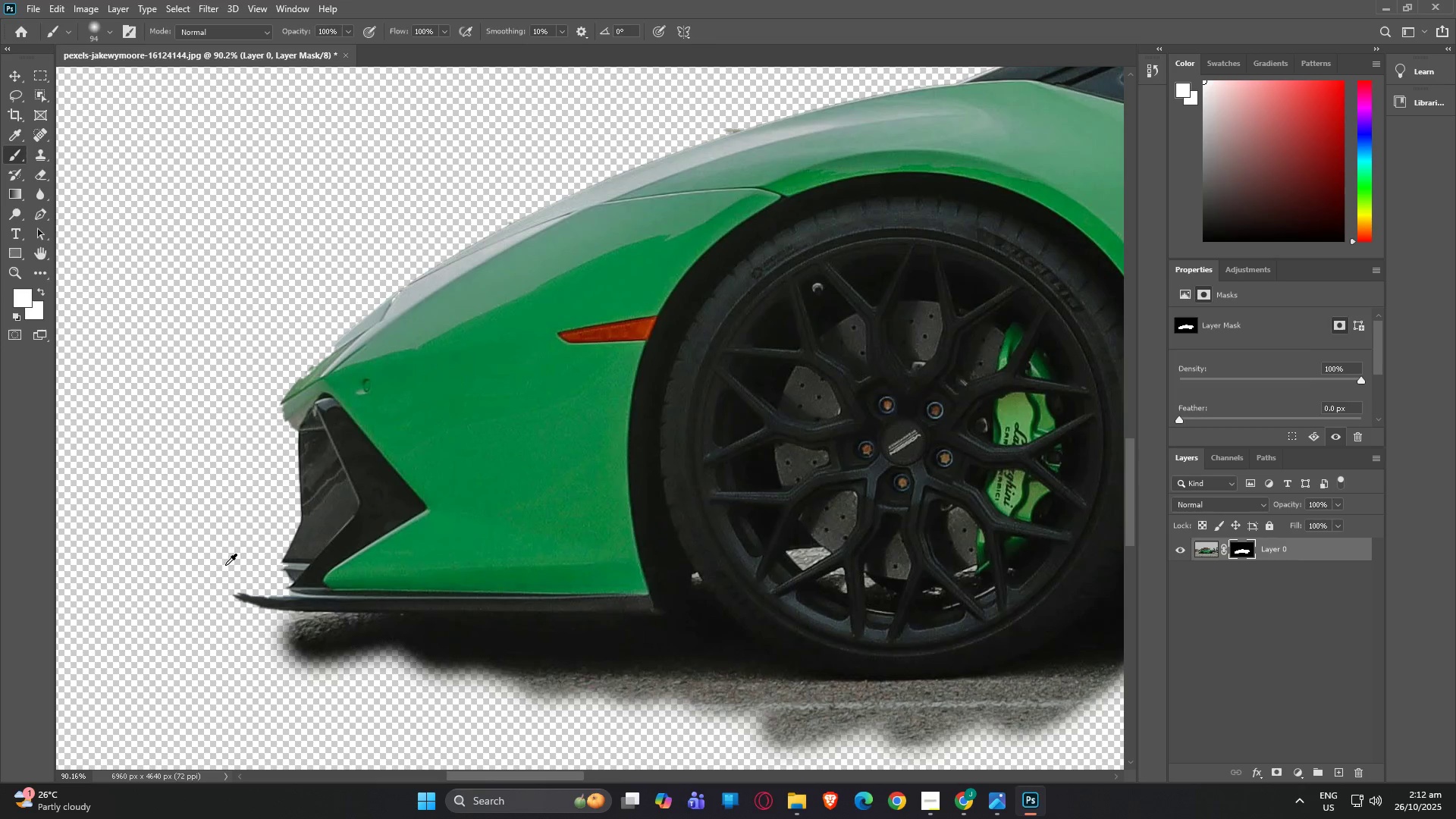 
hold_key(key=AltLeft, duration=0.43)
 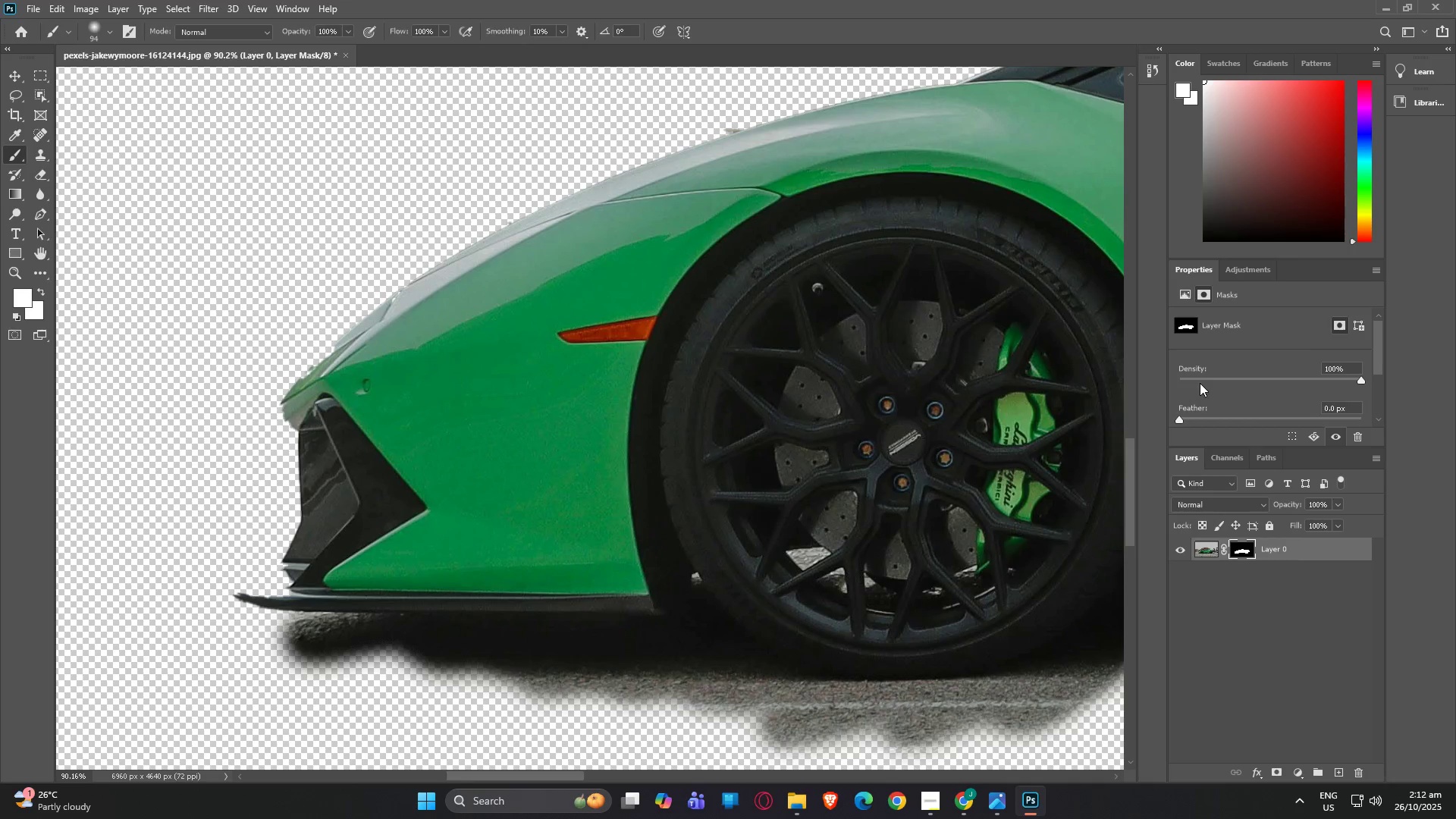 
left_click_drag(start_coordinate=[1199, 376], to_coordinate=[1165, 372])
 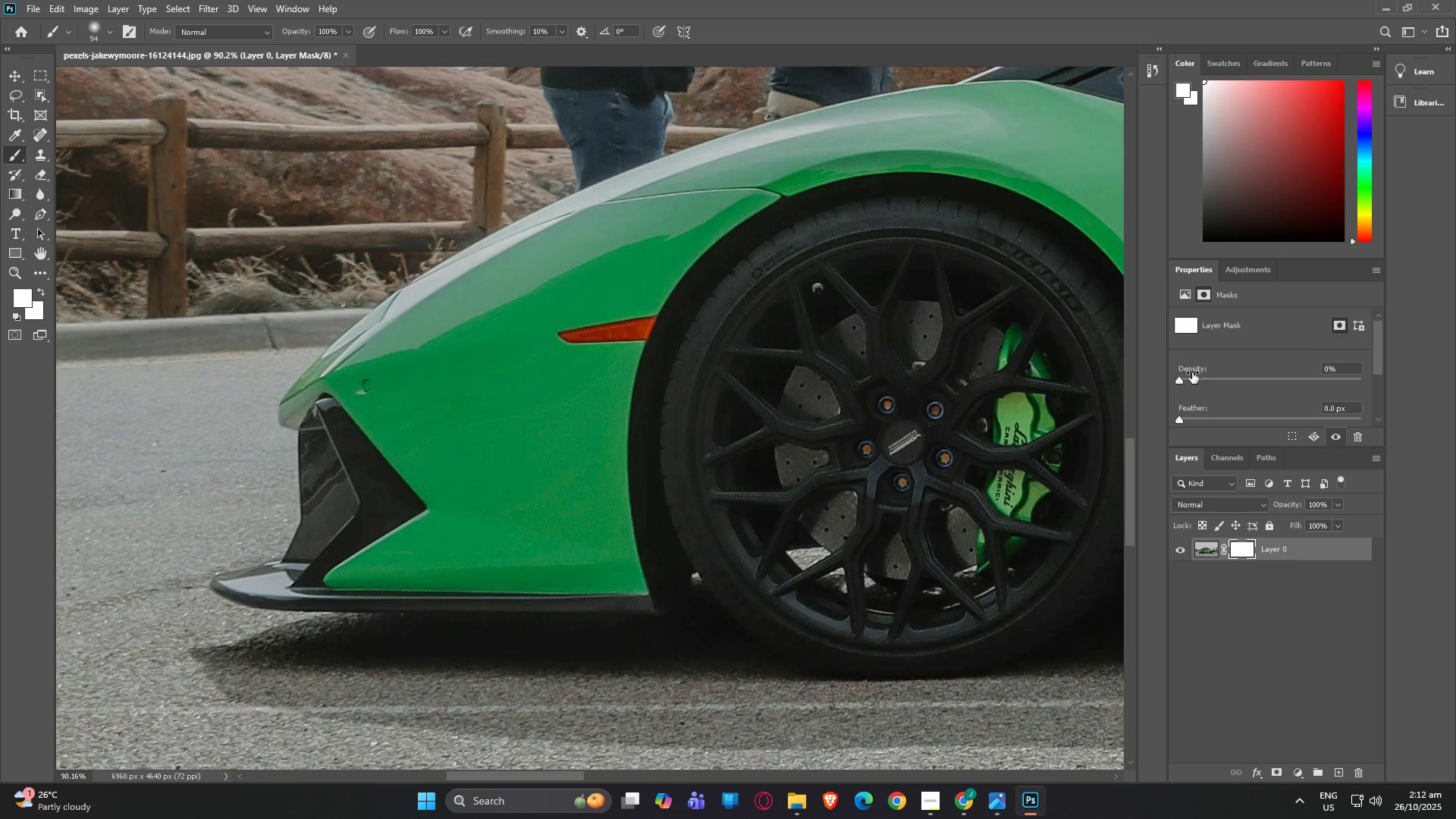 
left_click_drag(start_coordinate=[1200, 374], to_coordinate=[1272, 374])
 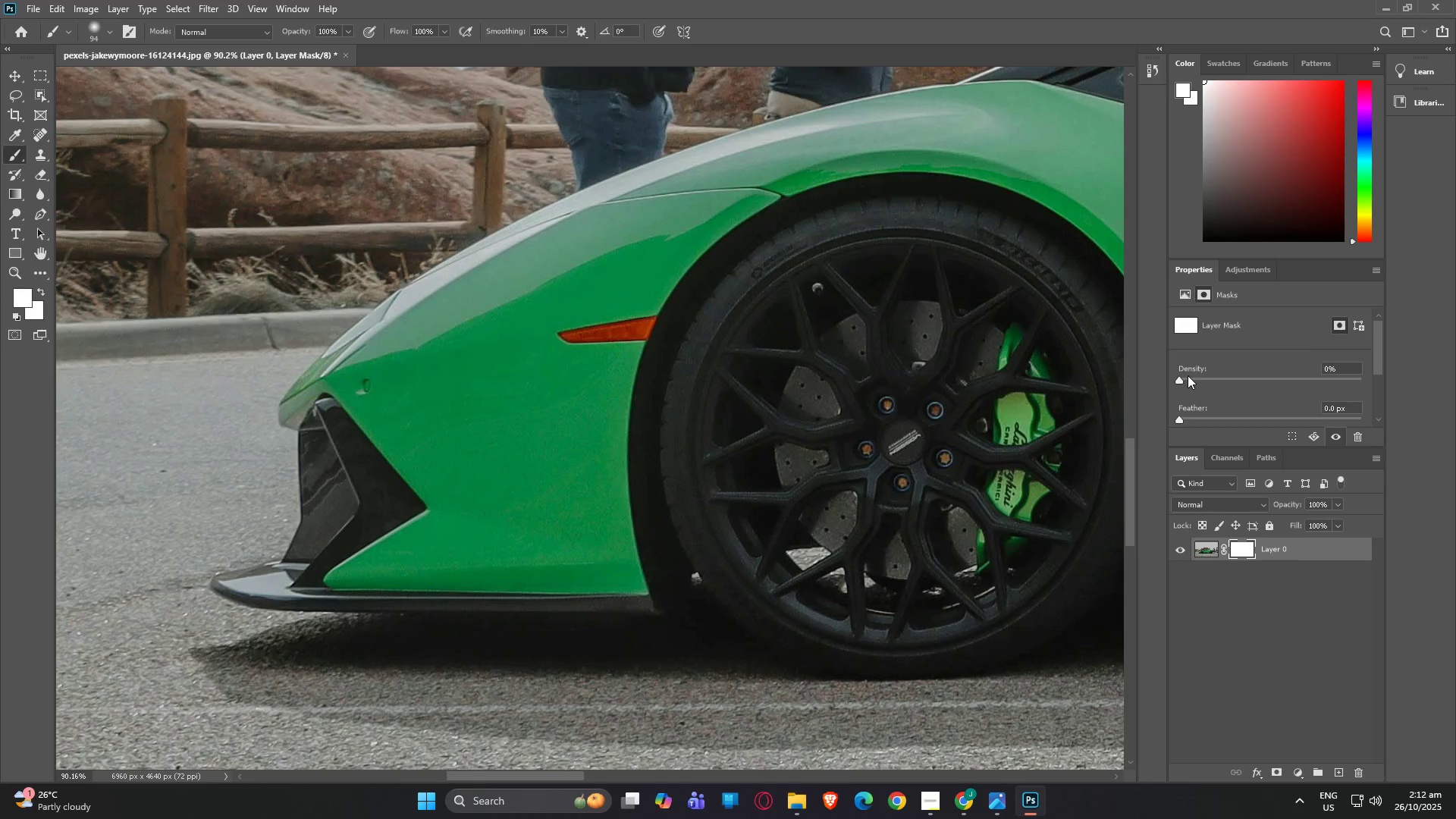 
left_click_drag(start_coordinate=[1200, 382], to_coordinate=[1254, 381])
 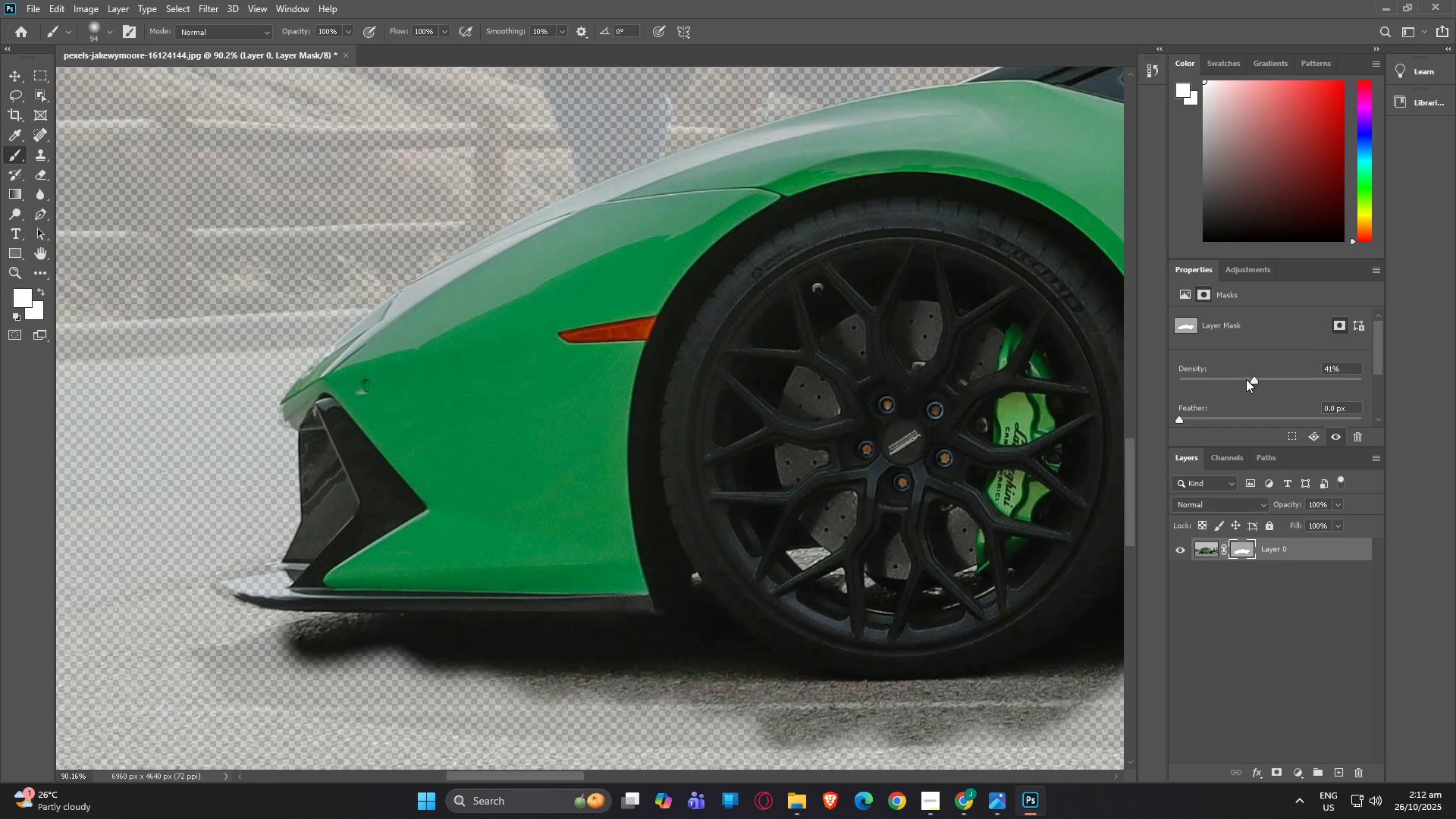 
left_click_drag(start_coordinate=[1243, 379], to_coordinate=[1223, 378])
 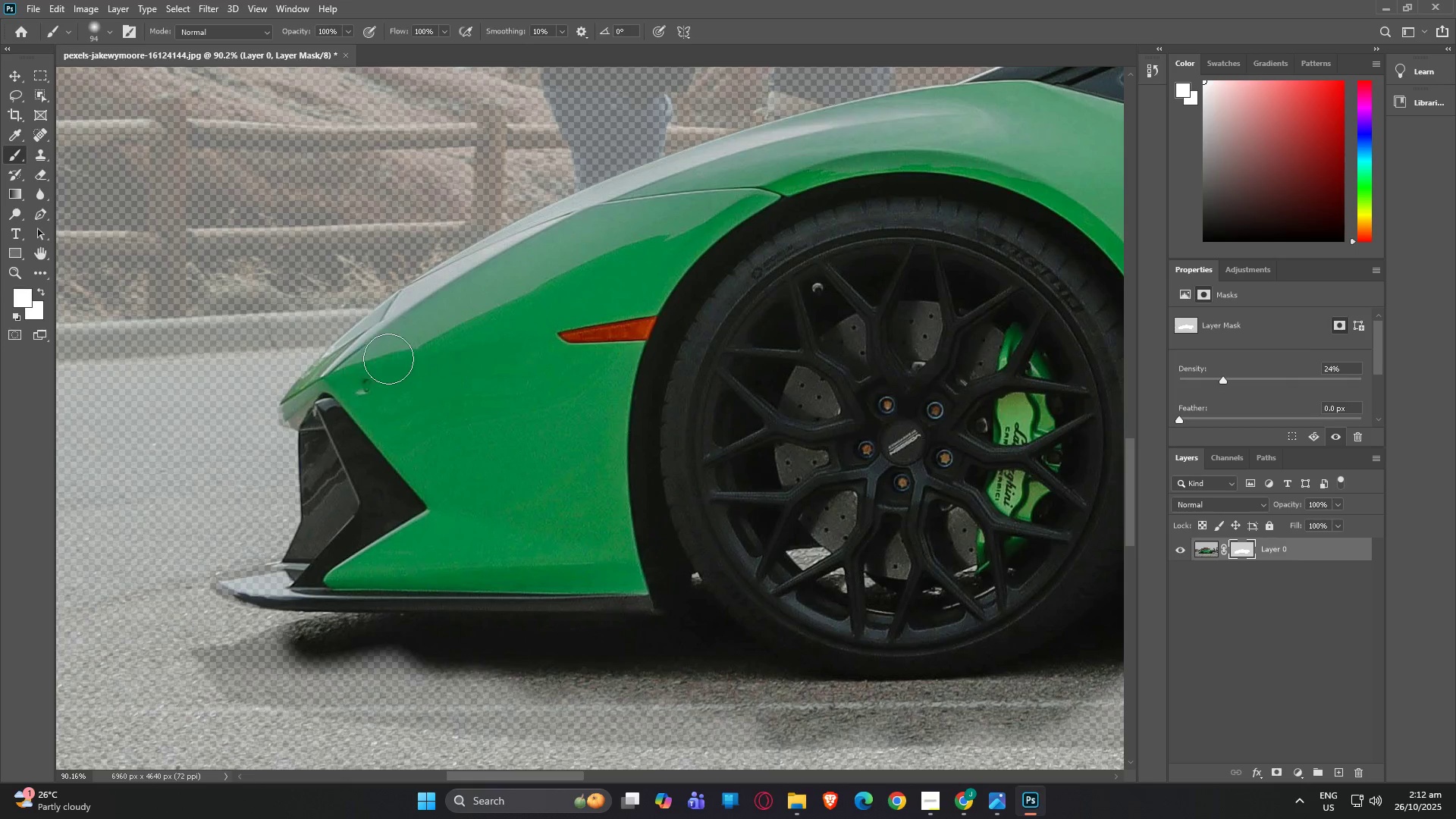 
key(B)
 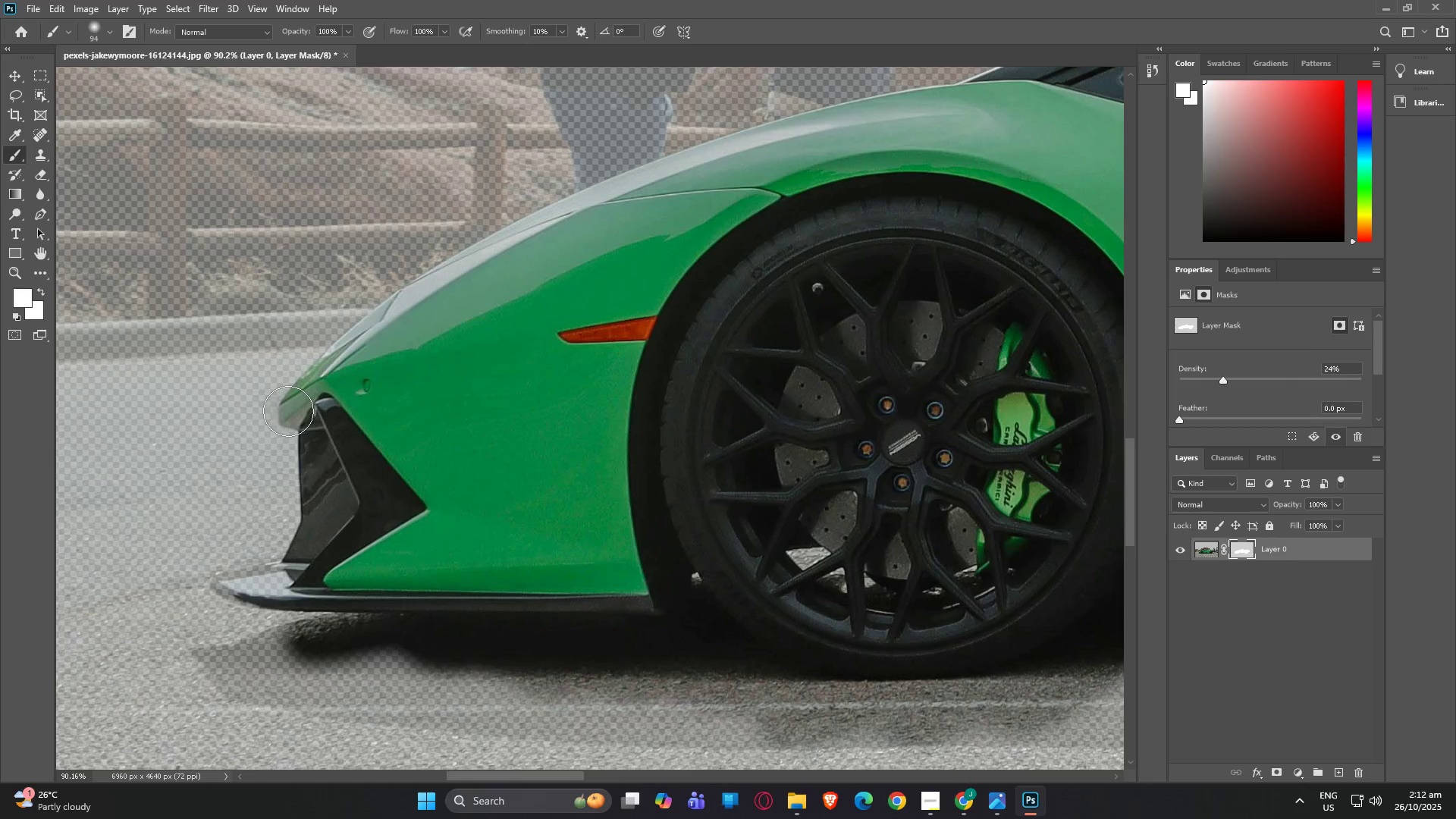 
double_click([288, 411])
 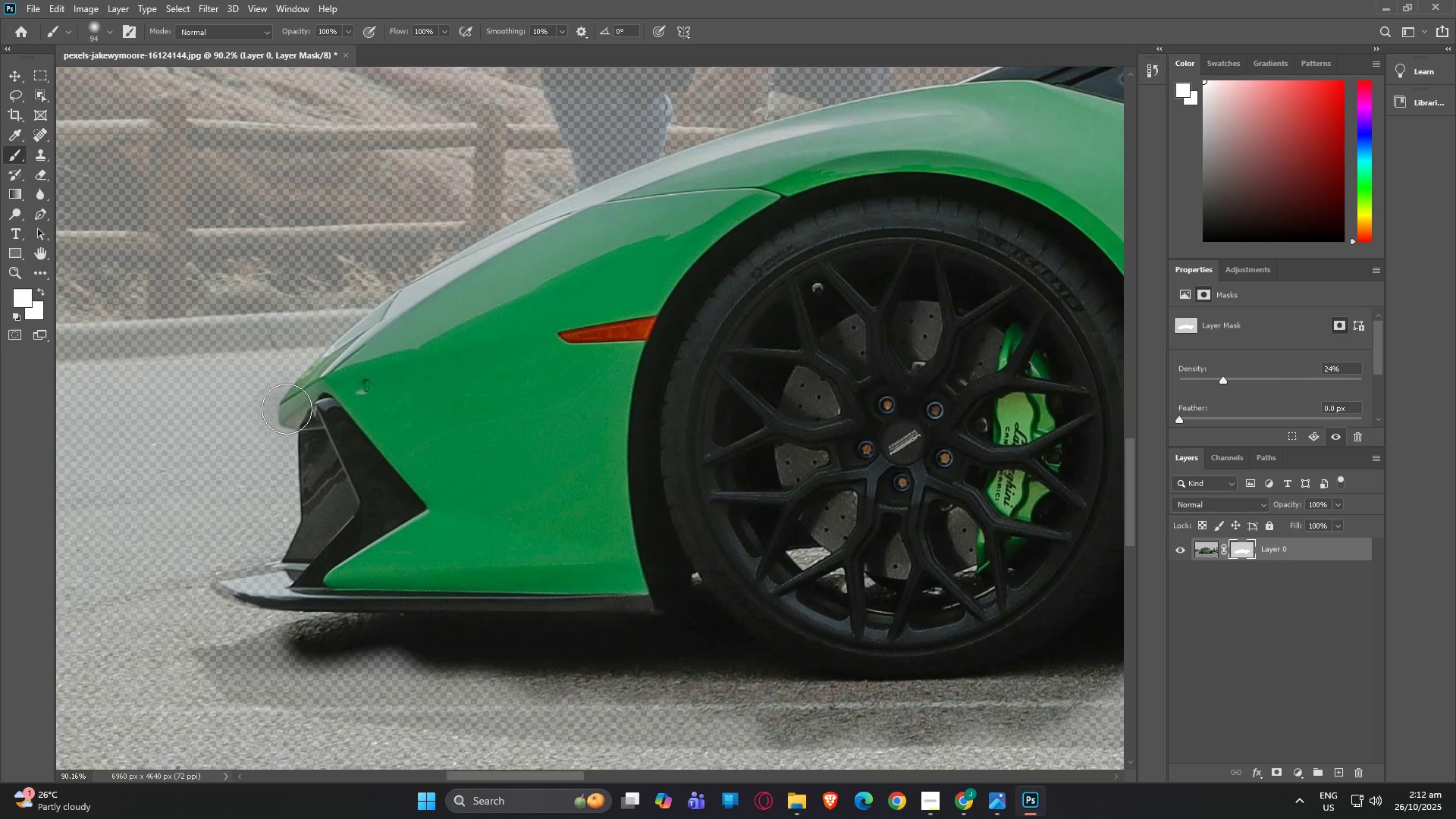 
double_click([287, 409])
 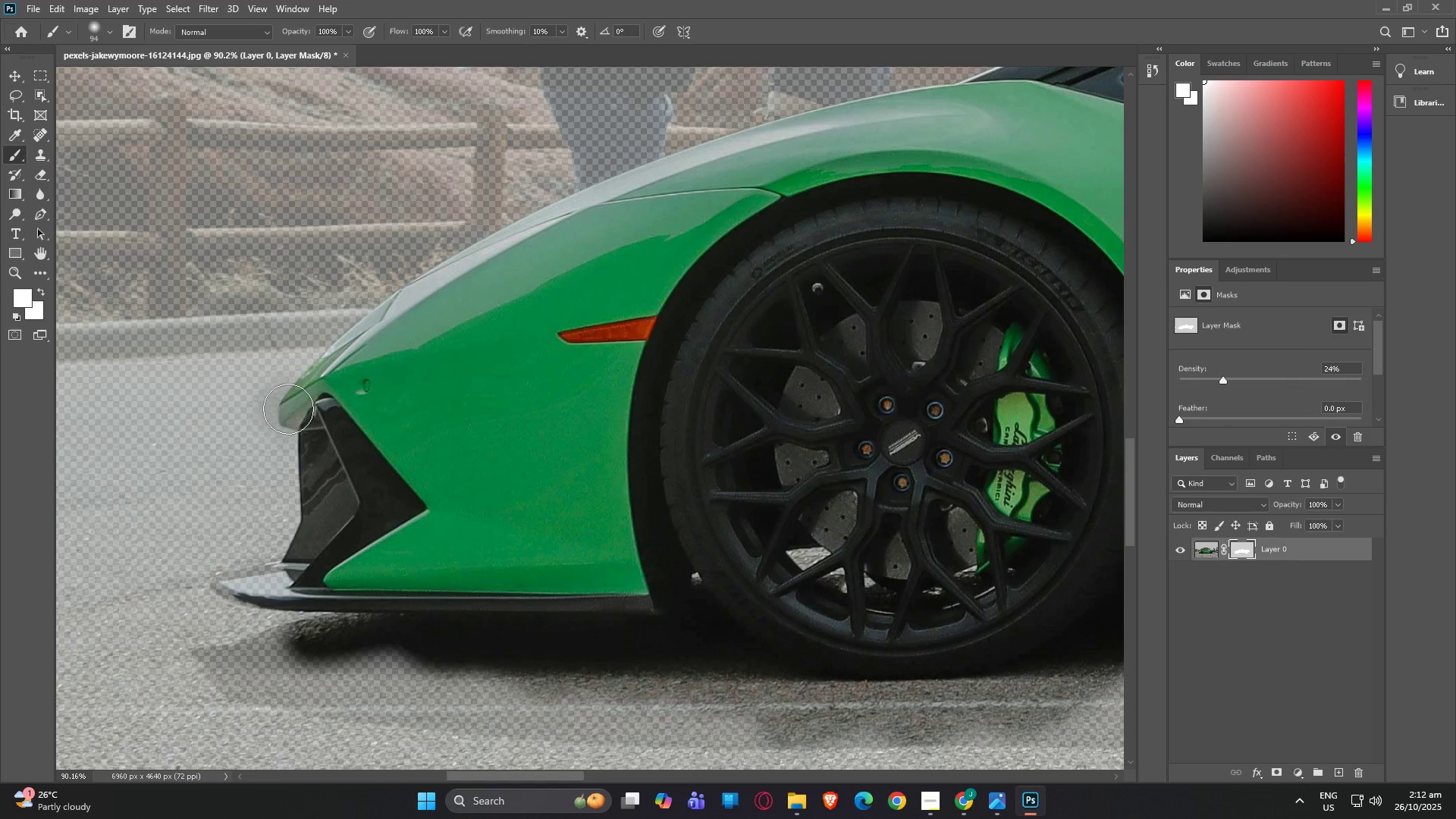 
left_click_drag(start_coordinate=[287, 409], to_coordinate=[573, 243])
 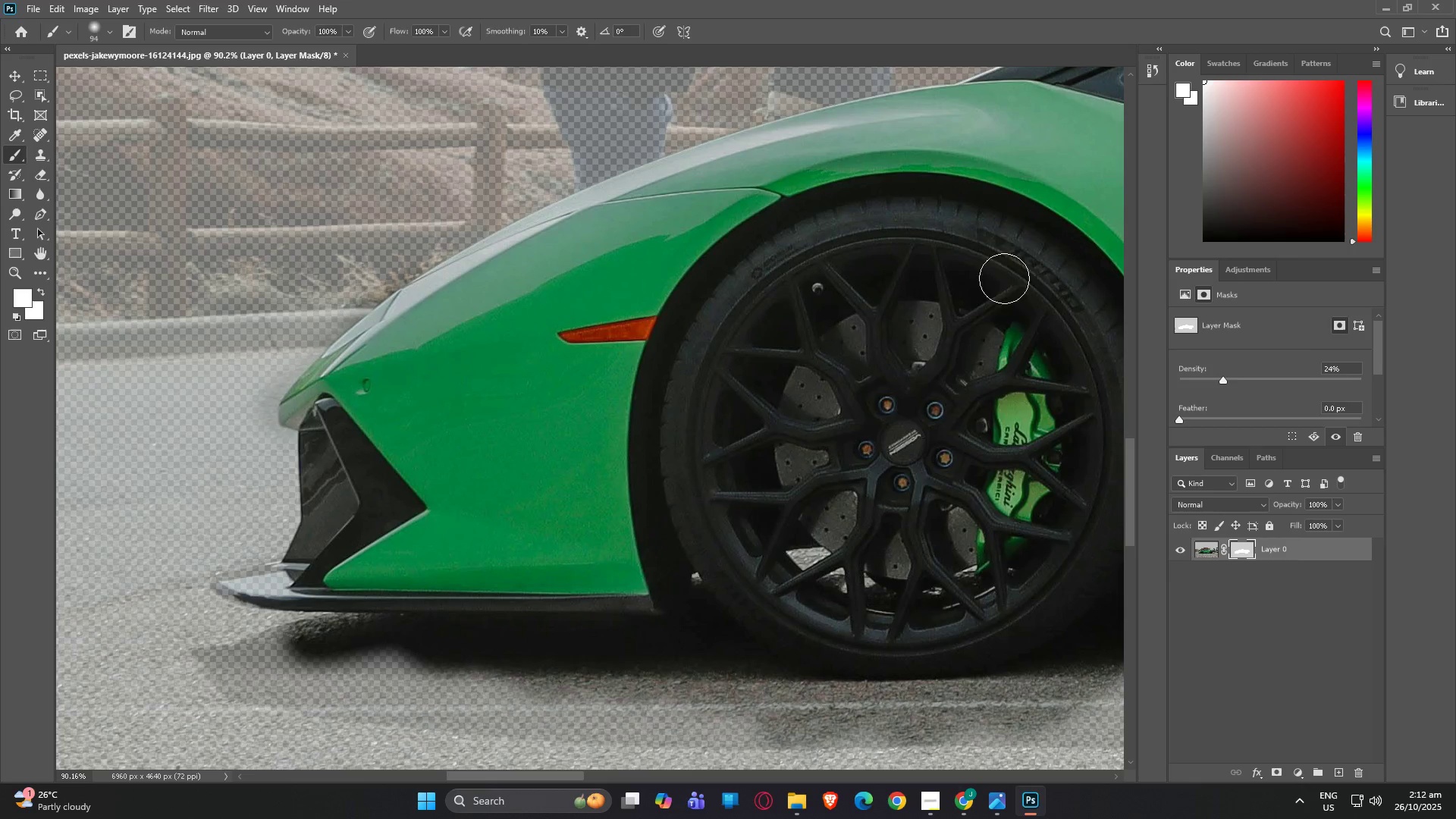 
hold_key(key=AltLeft, duration=1.53)
scroll: coordinate [678, 385], scroll_direction: down, amount: 14.0
 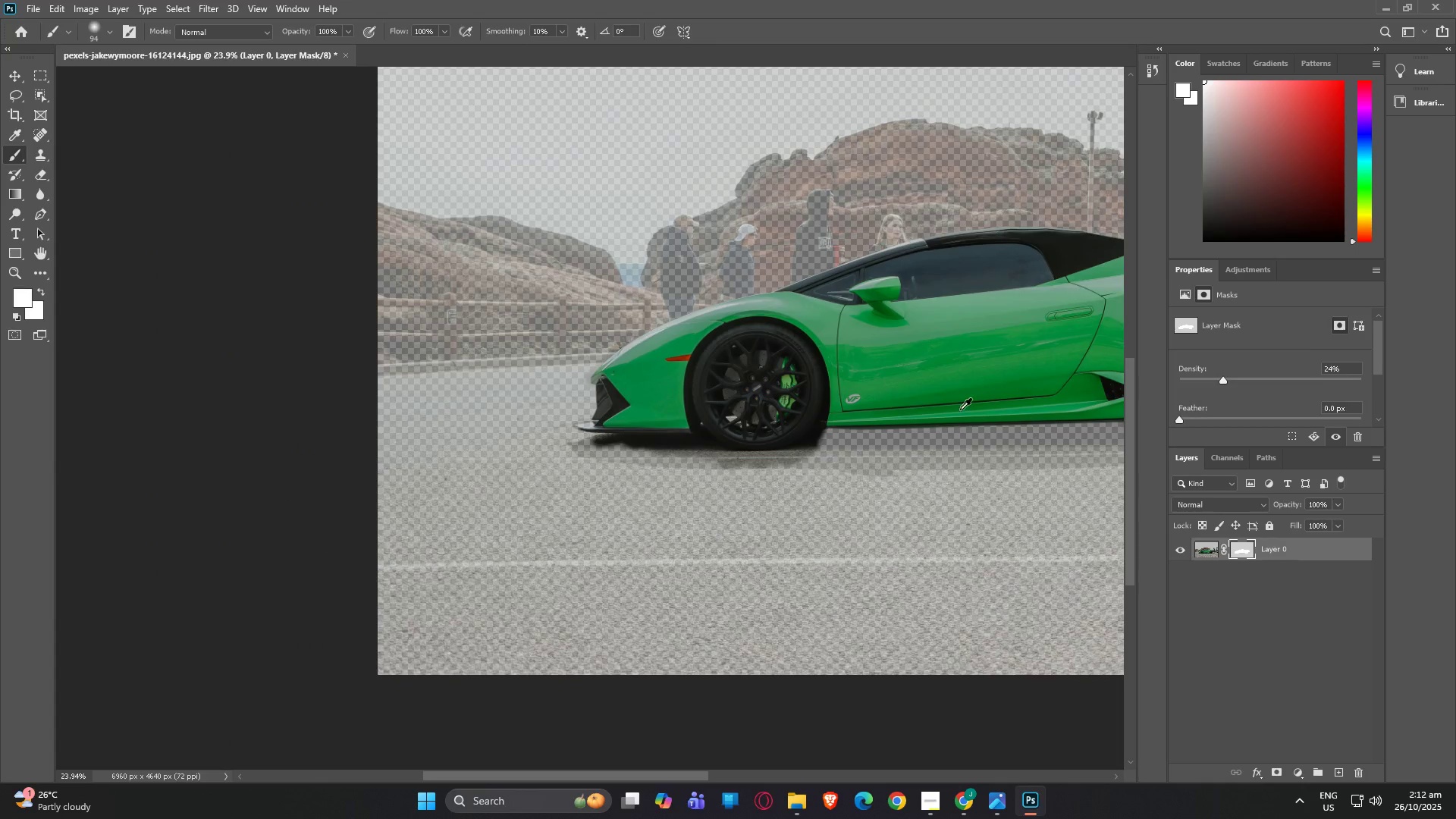 
key(Alt+AltLeft)
 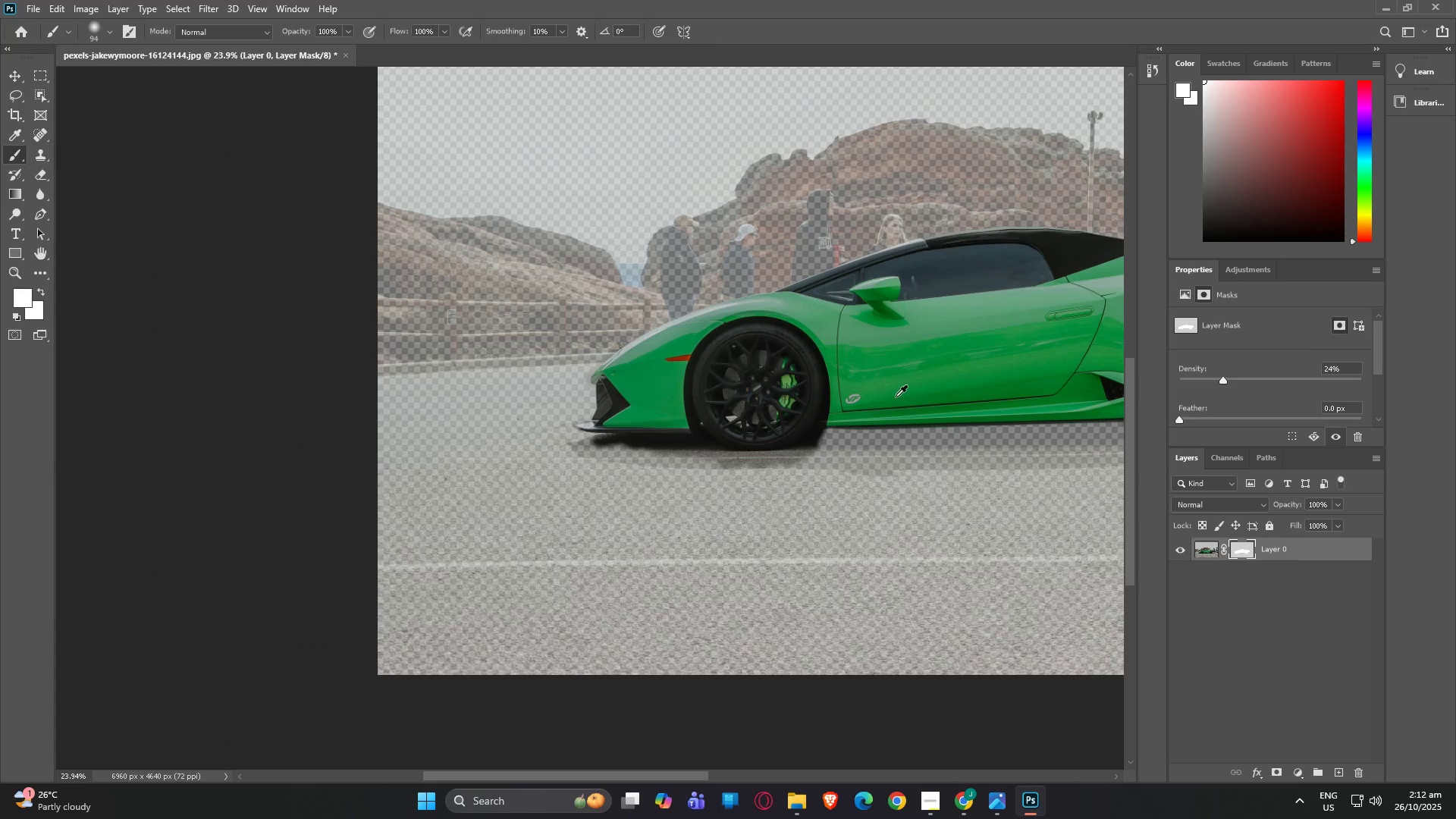 
key(Alt+AltLeft)
 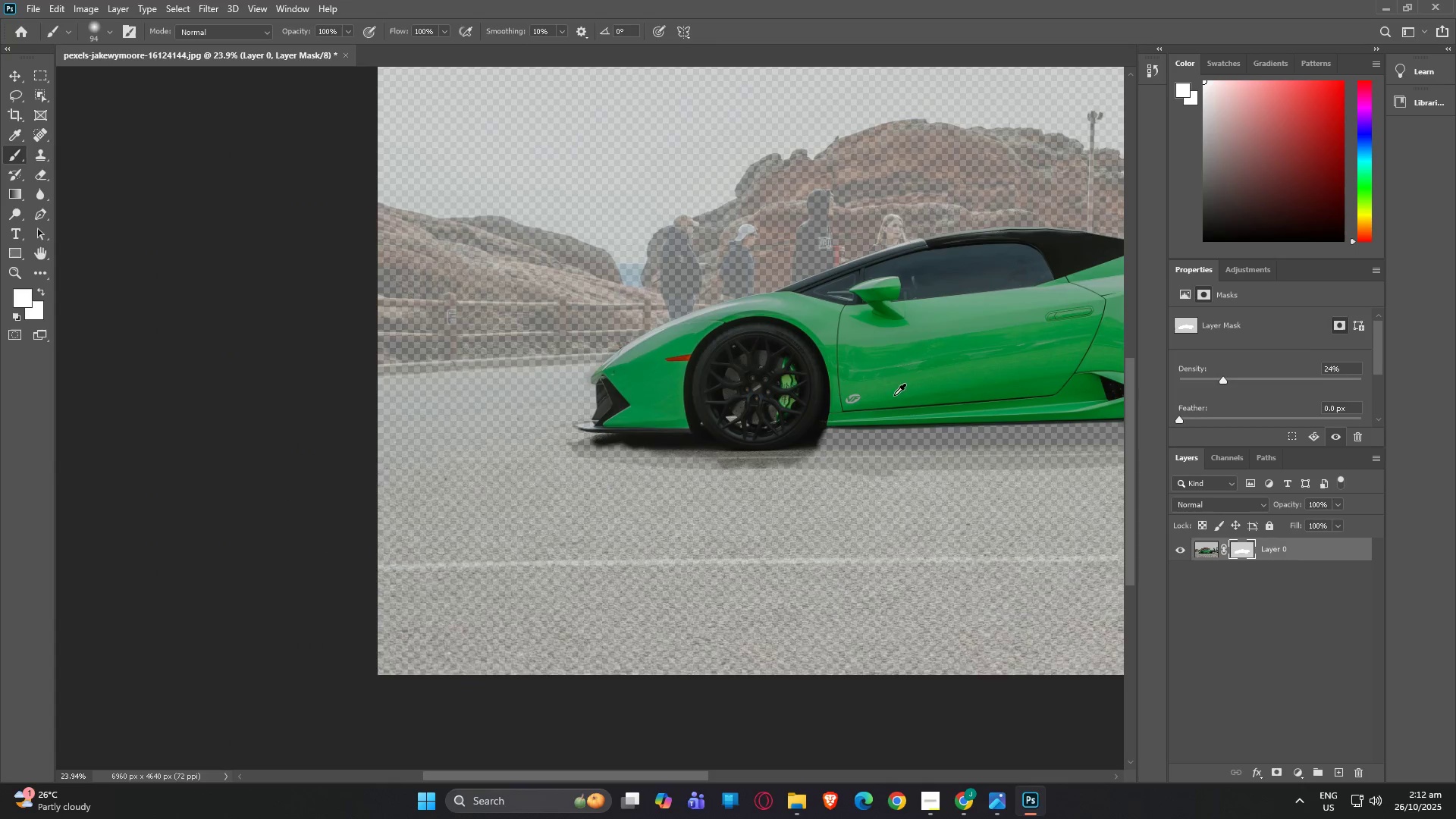 
key(Alt+AltLeft)
 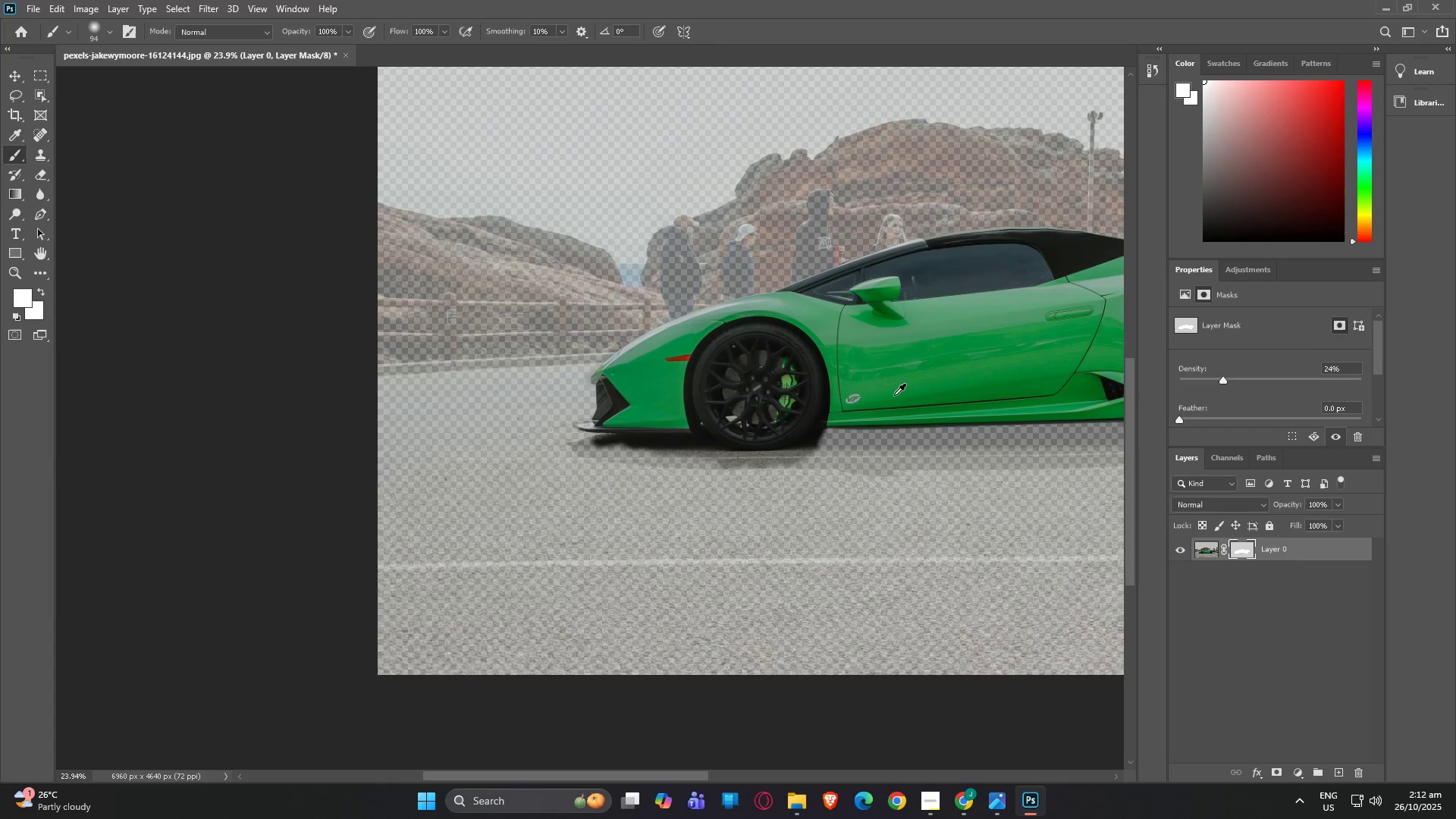 
key(Alt+AltLeft)
 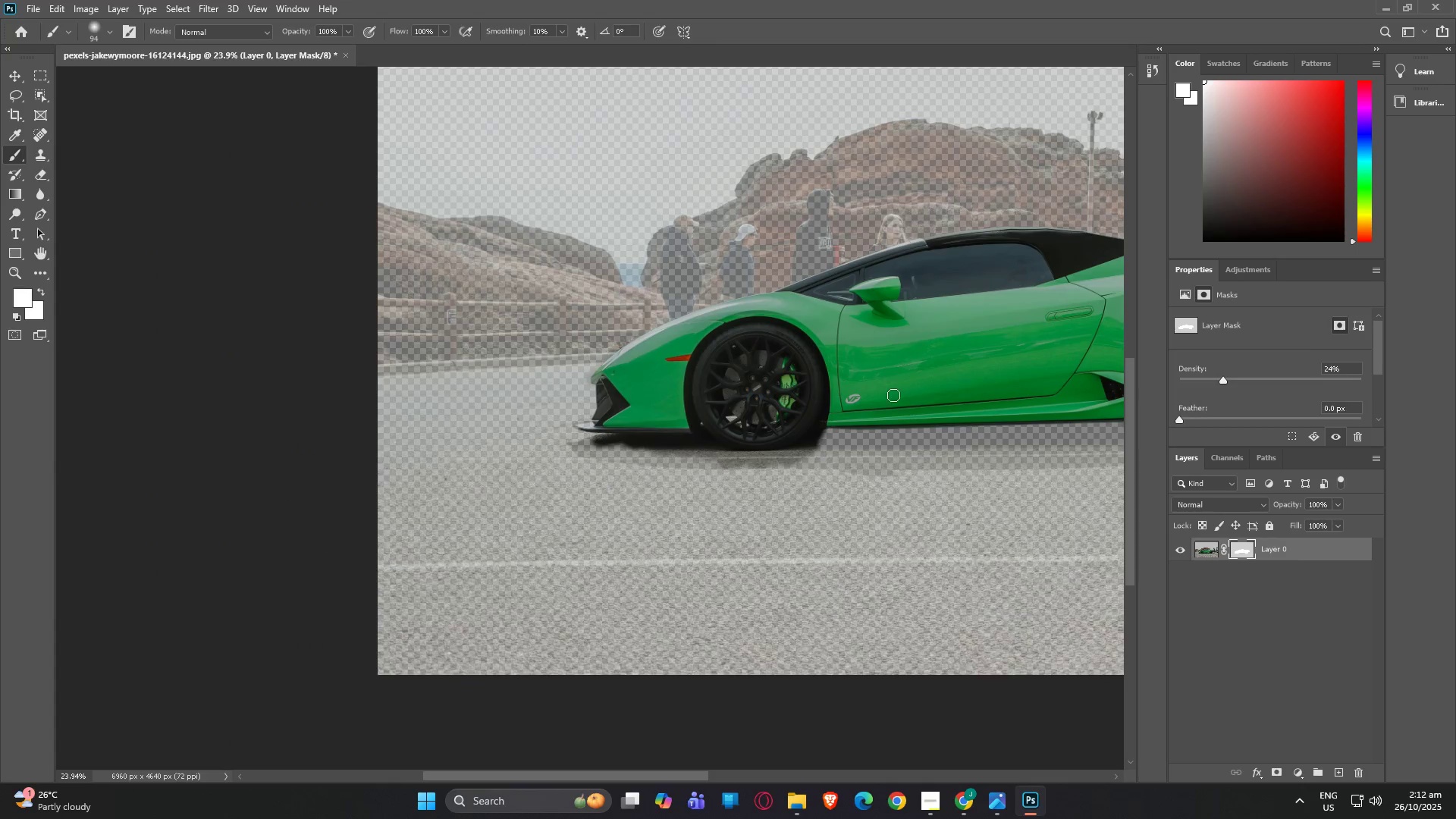 
key(Alt+AltLeft)
 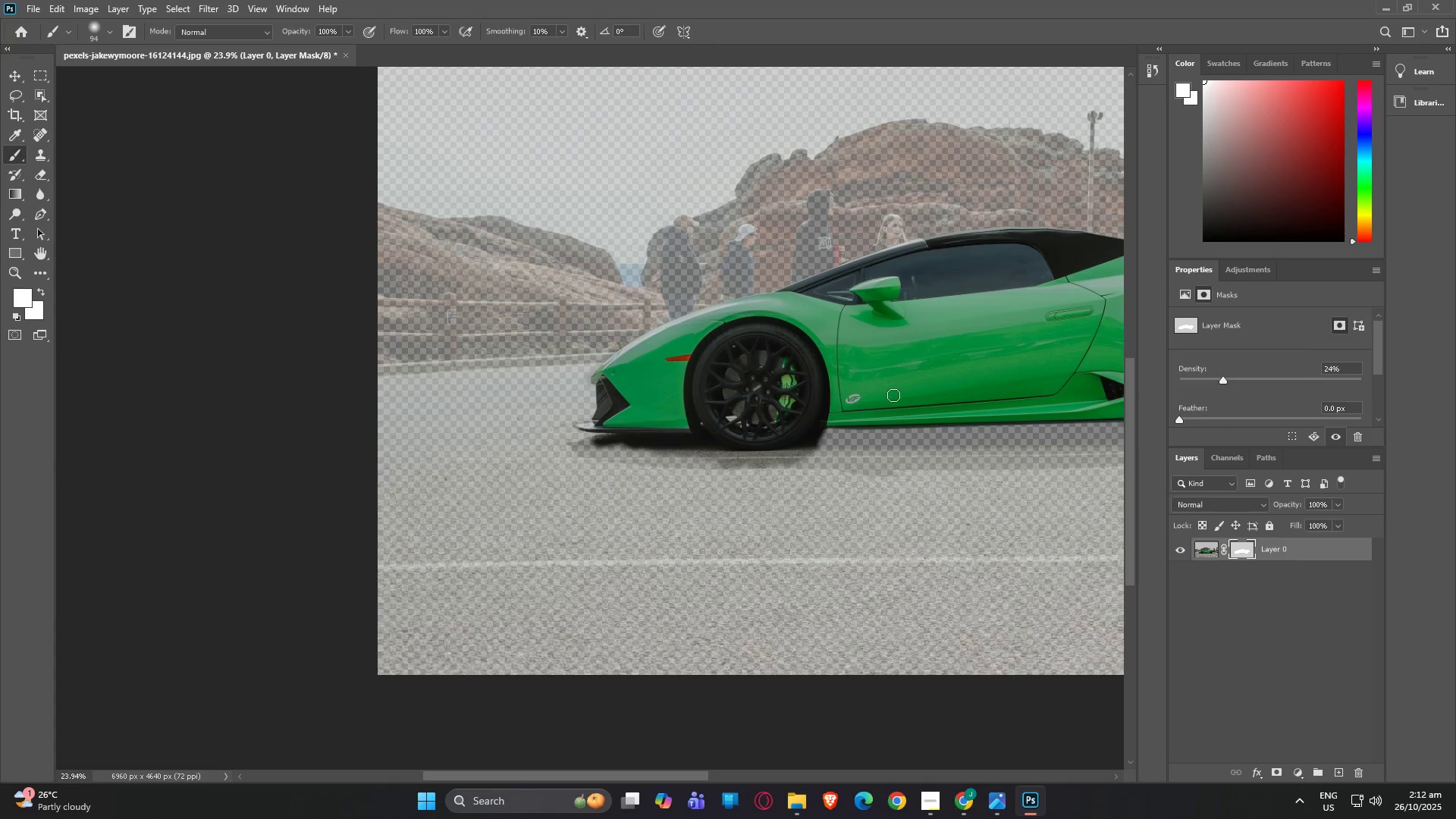 
key(Alt+AltLeft)
 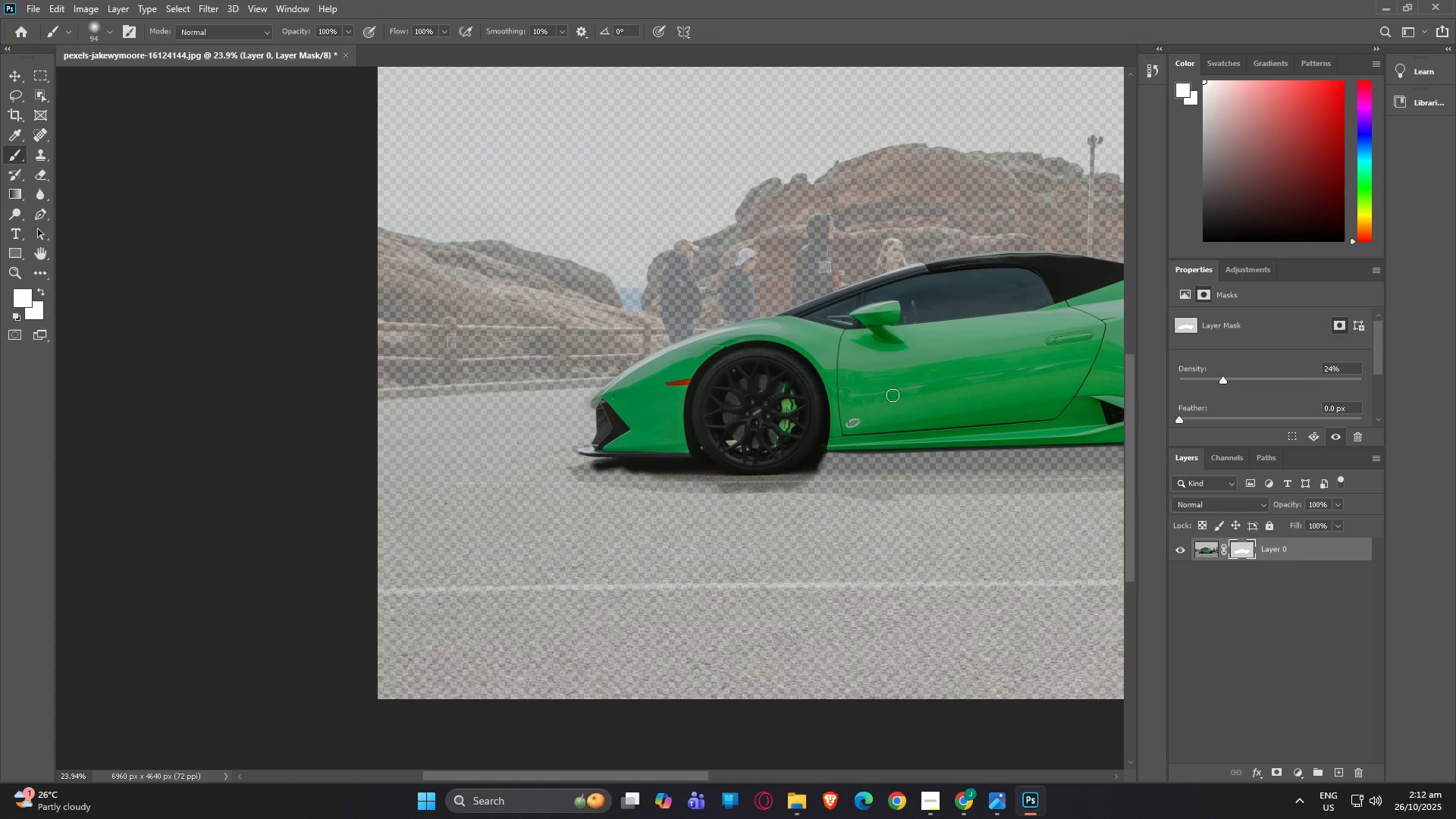 
scroll: coordinate [893, 395], scroll_direction: up, amount: 2.0
 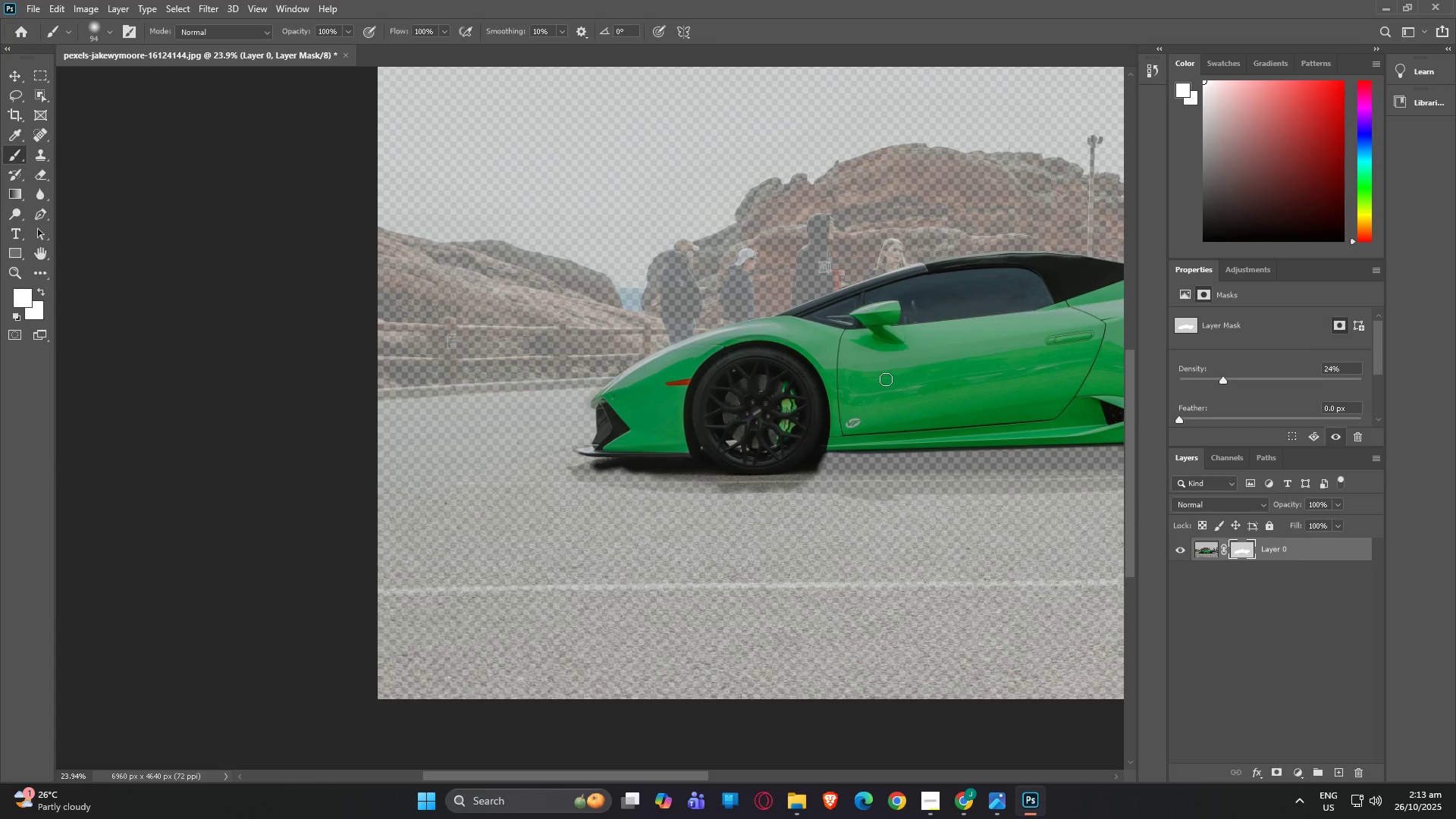 
scroll: coordinate [886, 379], scroll_direction: down, amount: 2.0
 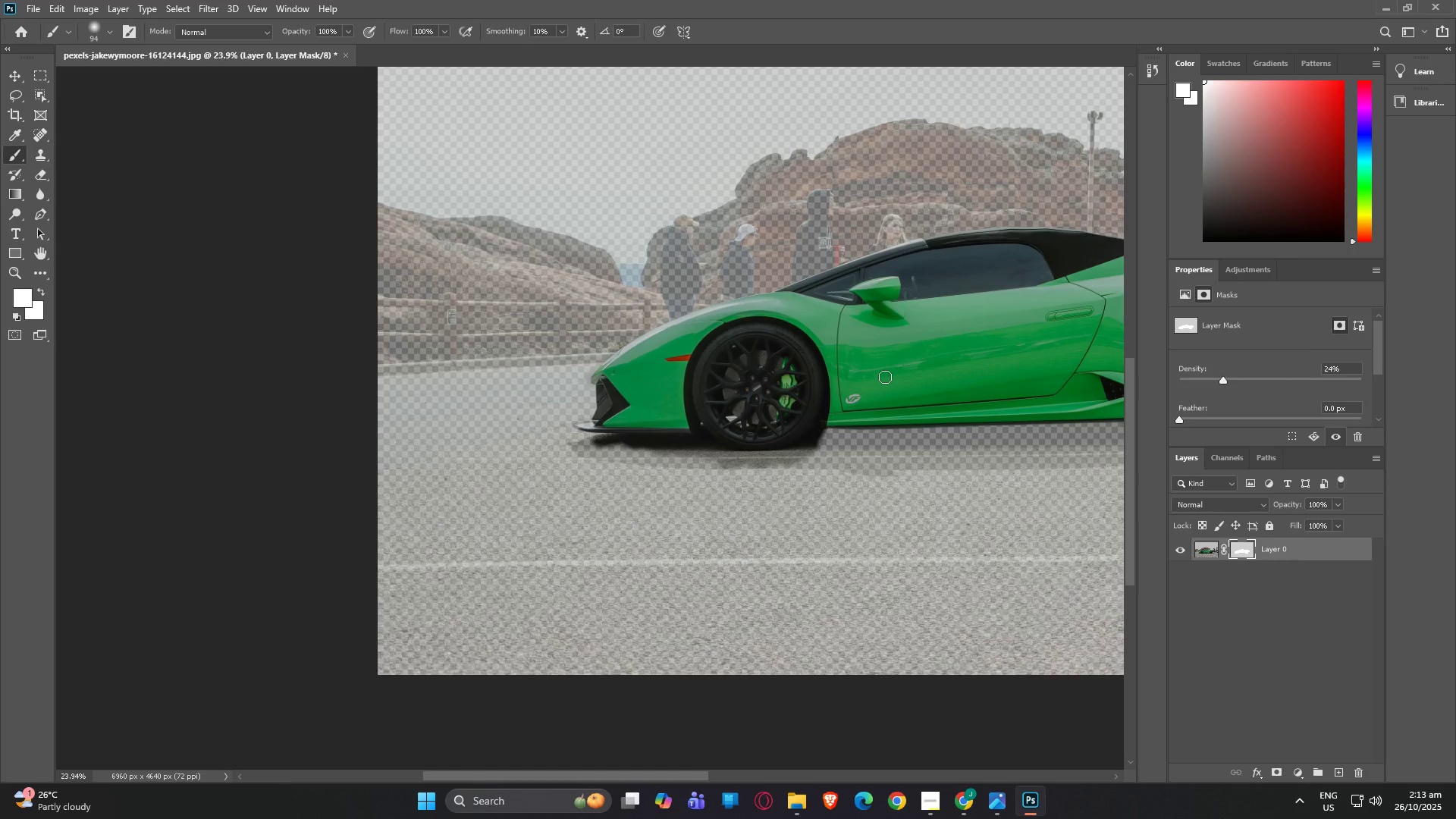 
wait(5.42)
 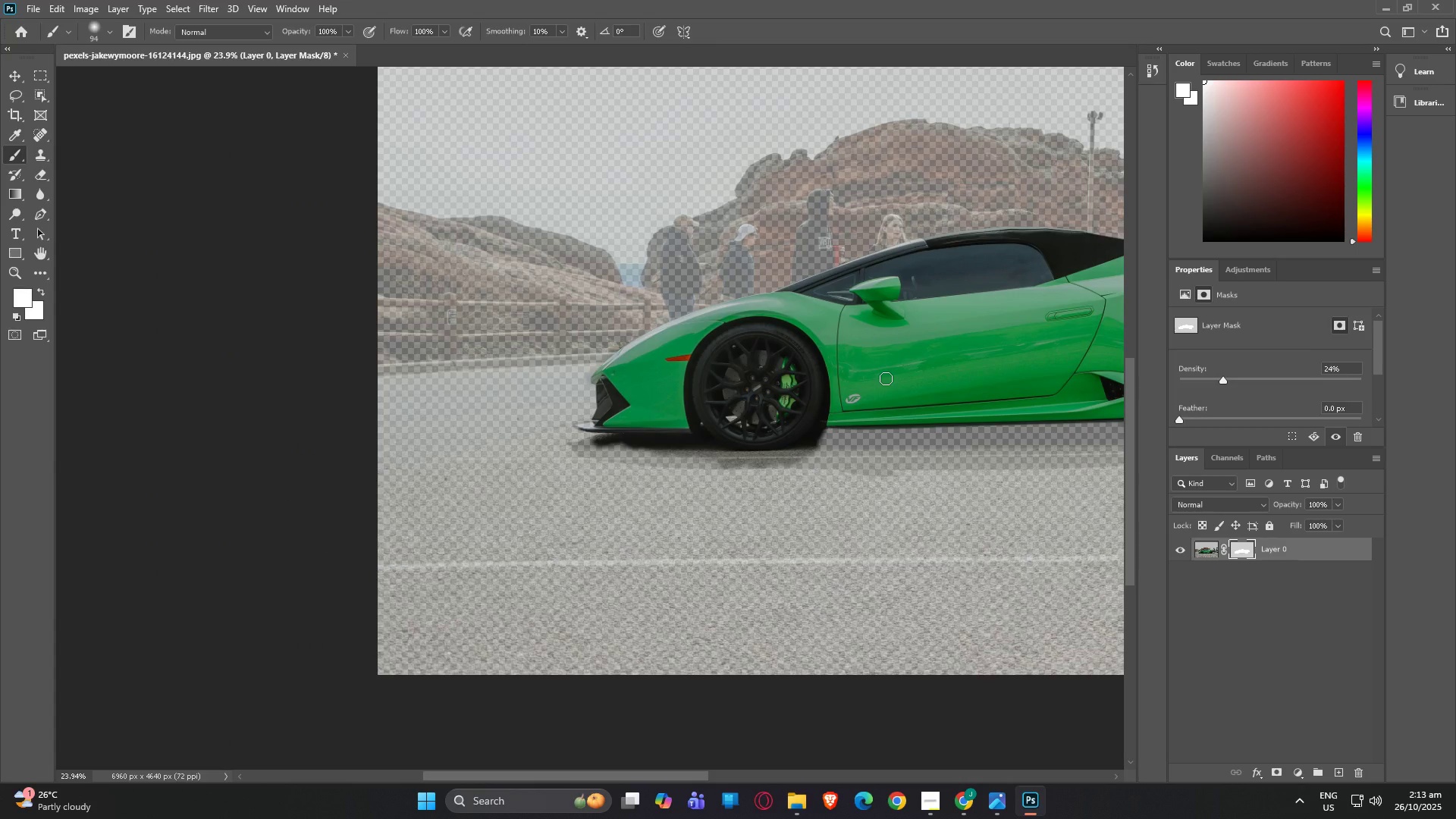 
scroll: coordinate [884, 377], scroll_direction: down, amount: 2.0
 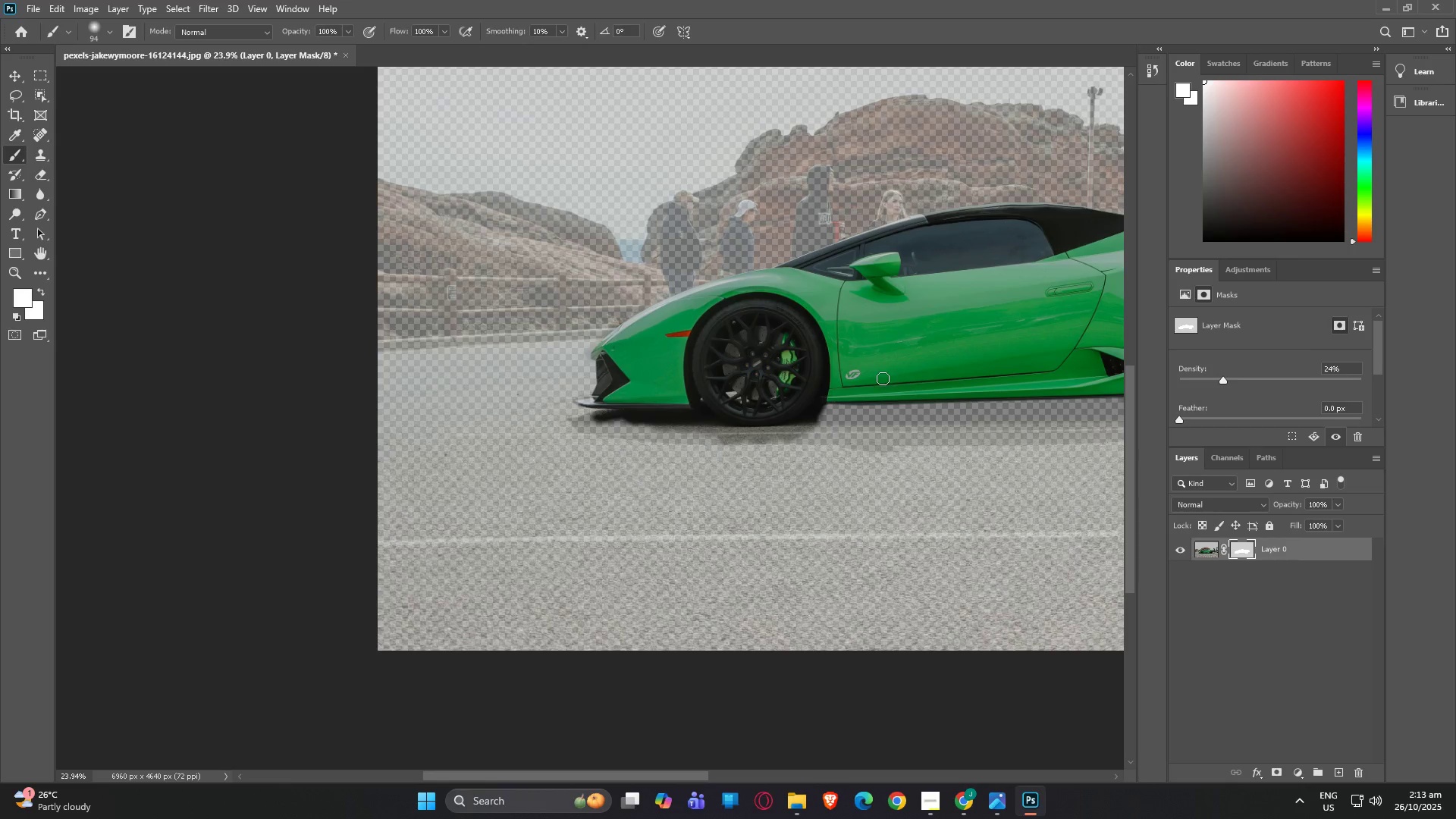 
scroll: coordinate [880, 379], scroll_direction: up, amount: 2.0
 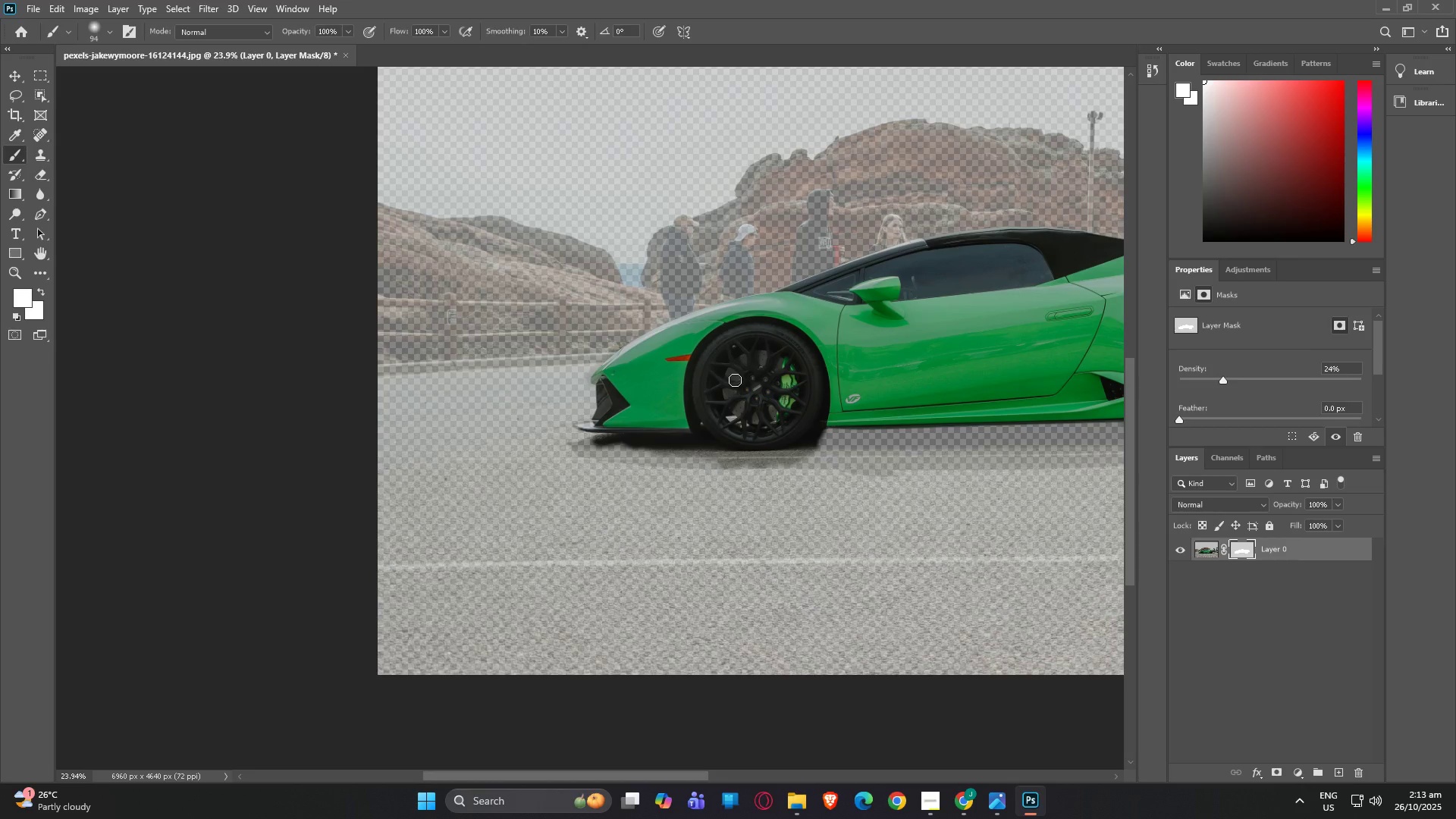 
scroll: coordinate [718, 399], scroll_direction: down, amount: 6.0
 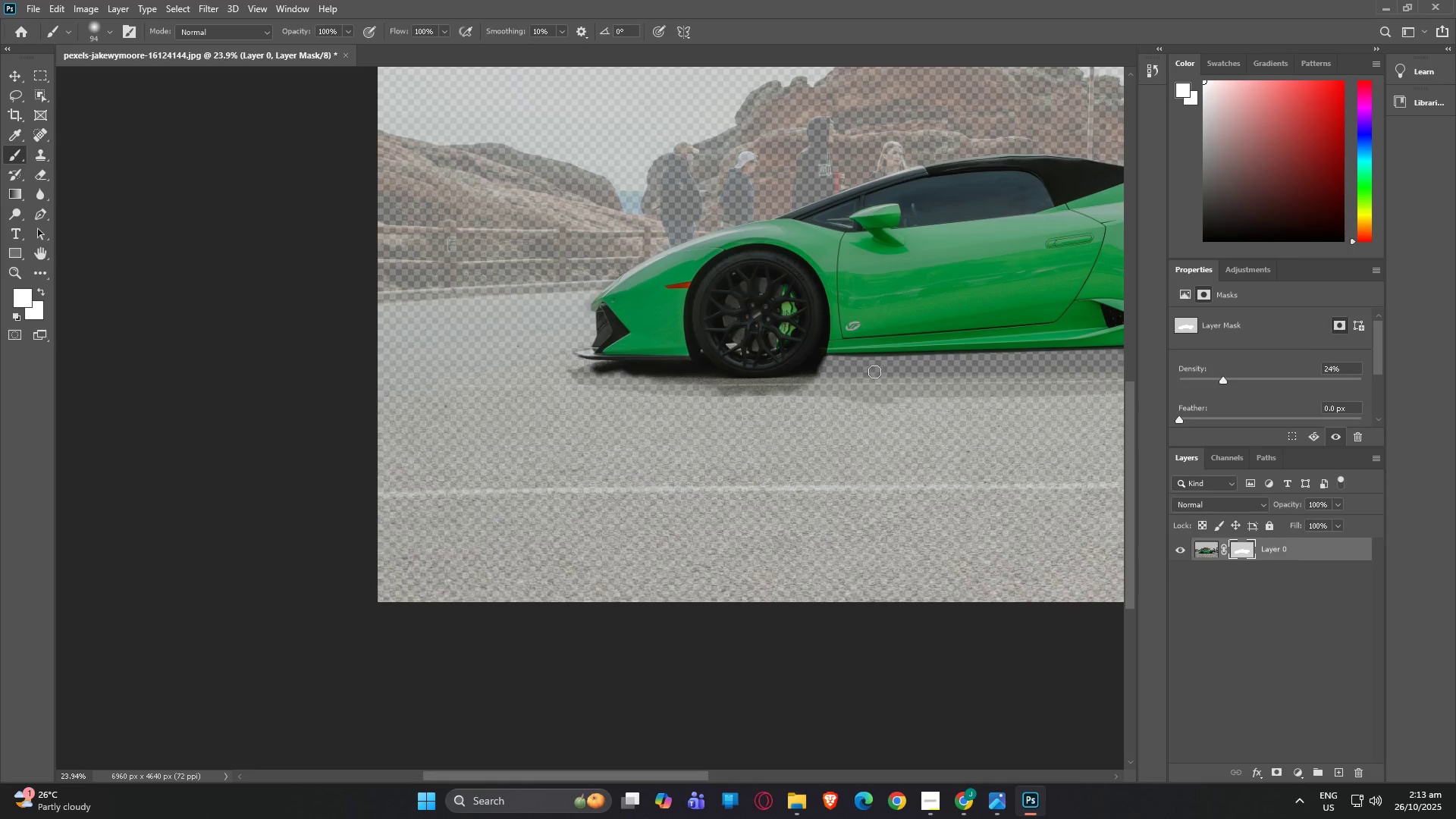 
hold_key(key=AltLeft, duration=1.53)
scroll: coordinate [936, 376], scroll_direction: up, amount: 7.0
 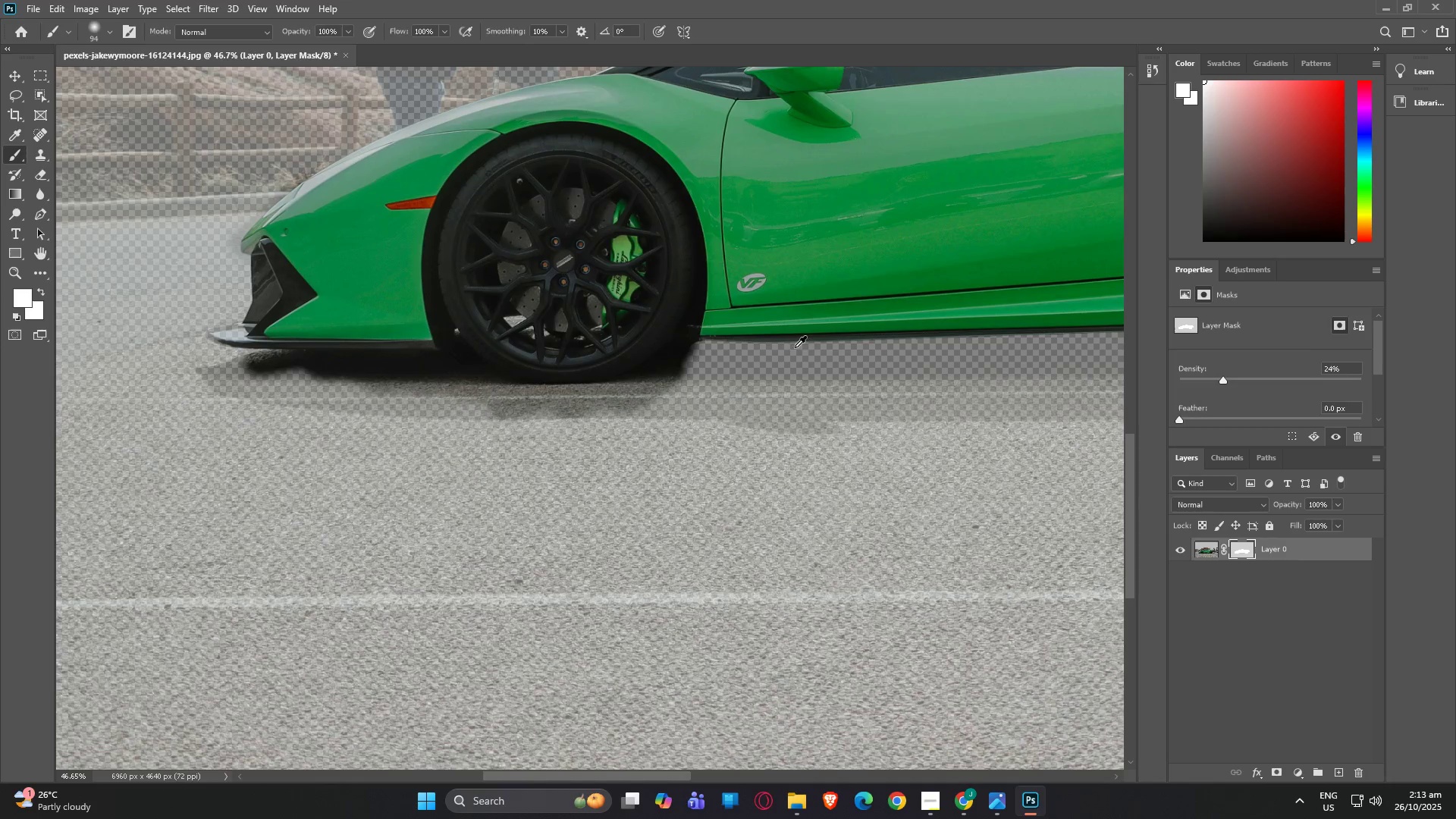 
hold_key(key=AltLeft, duration=1.52)
scroll: coordinate [249, 282], scroll_direction: up, amount: 15.0
 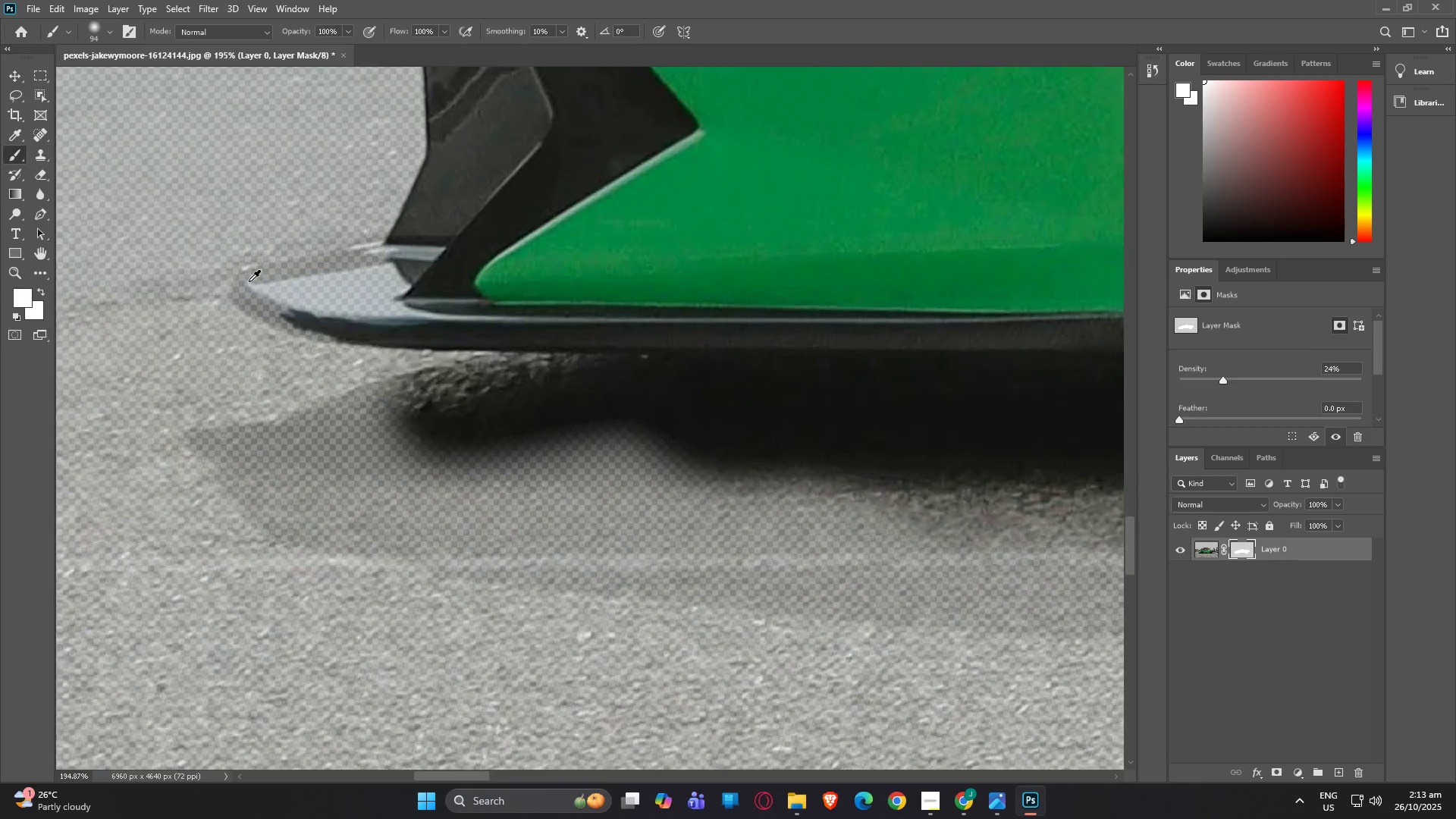 
key(Alt+AltLeft)
 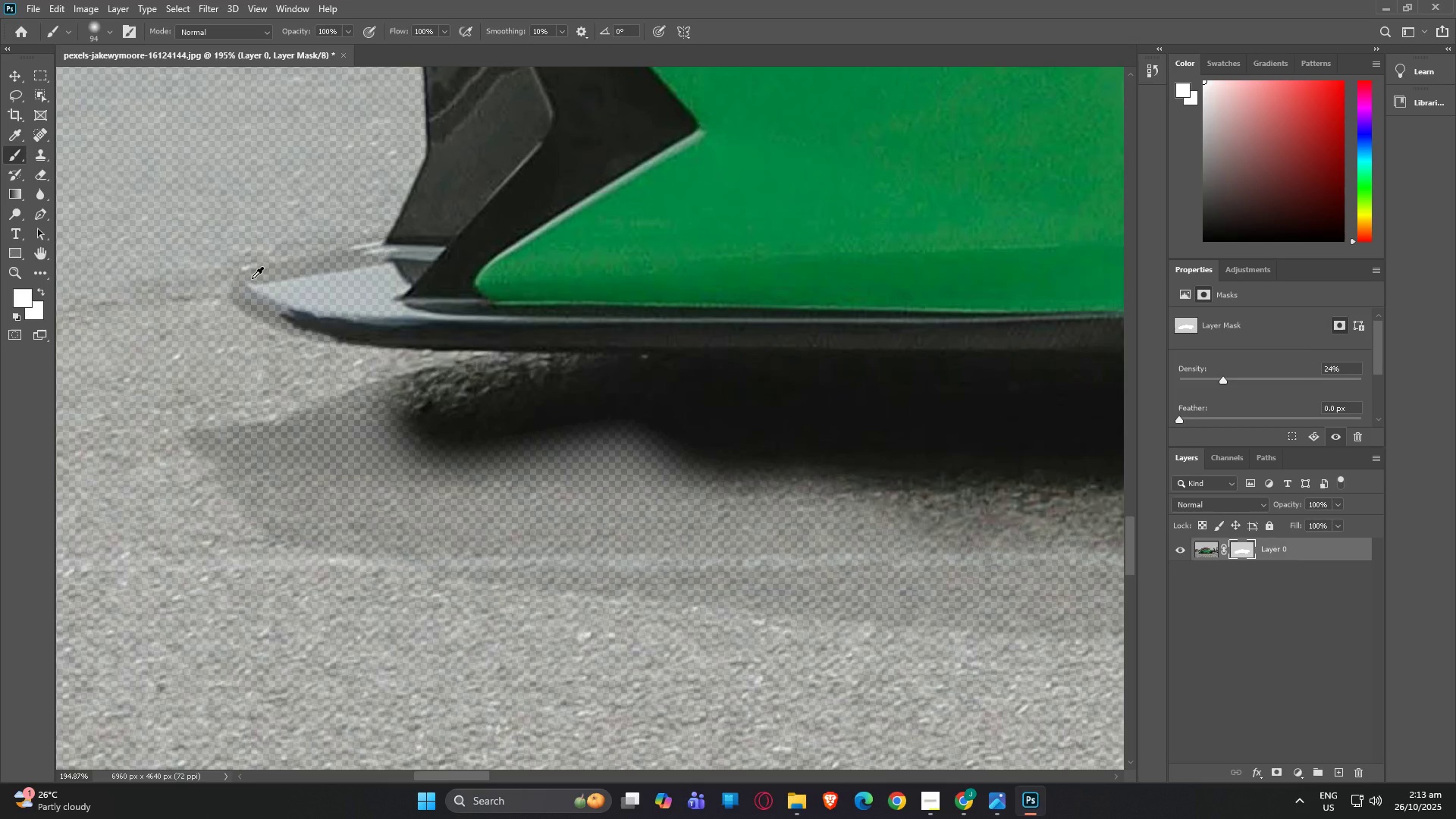 
key(Alt+AltLeft)
 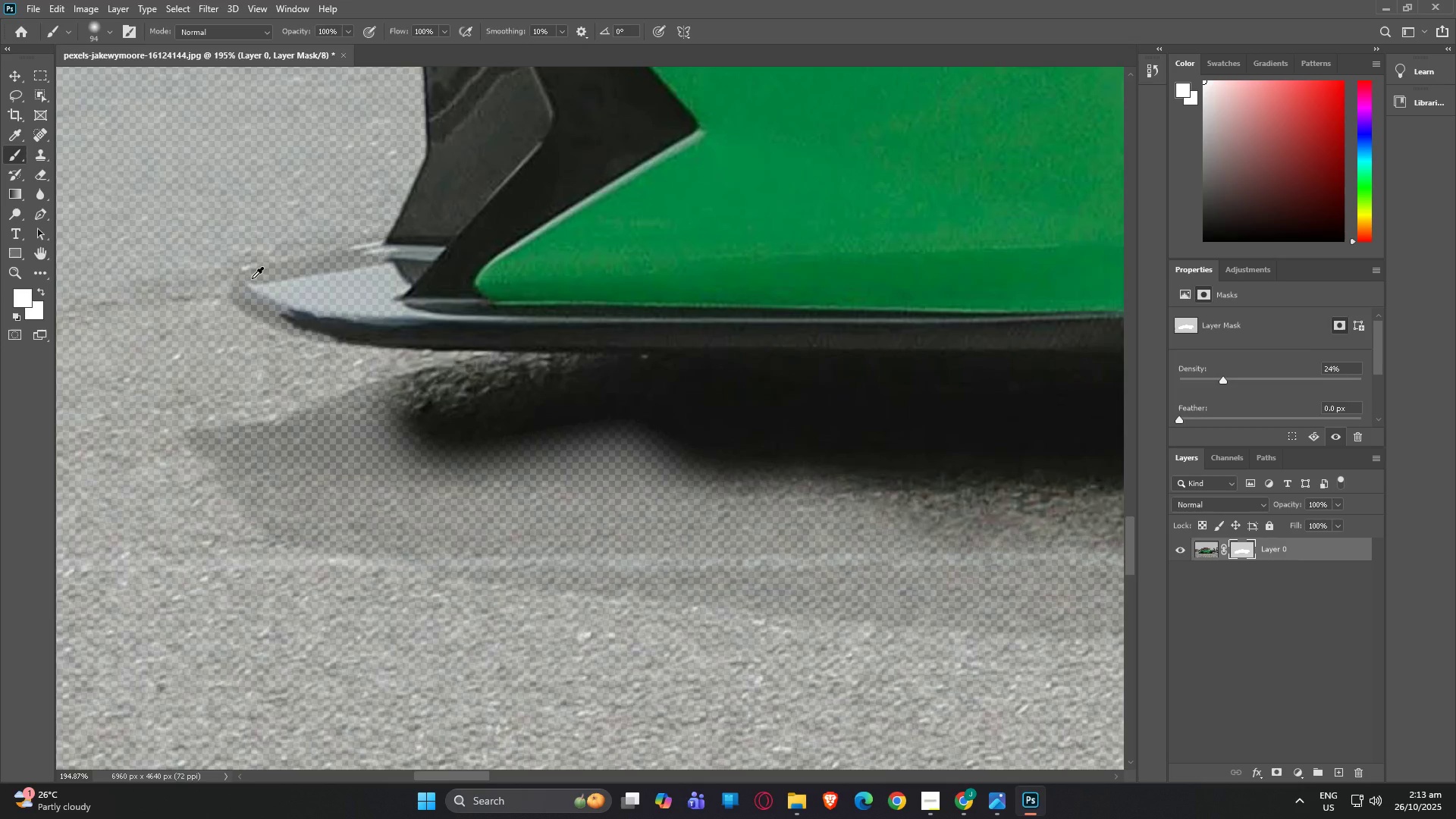 
key(Alt+AltLeft)
 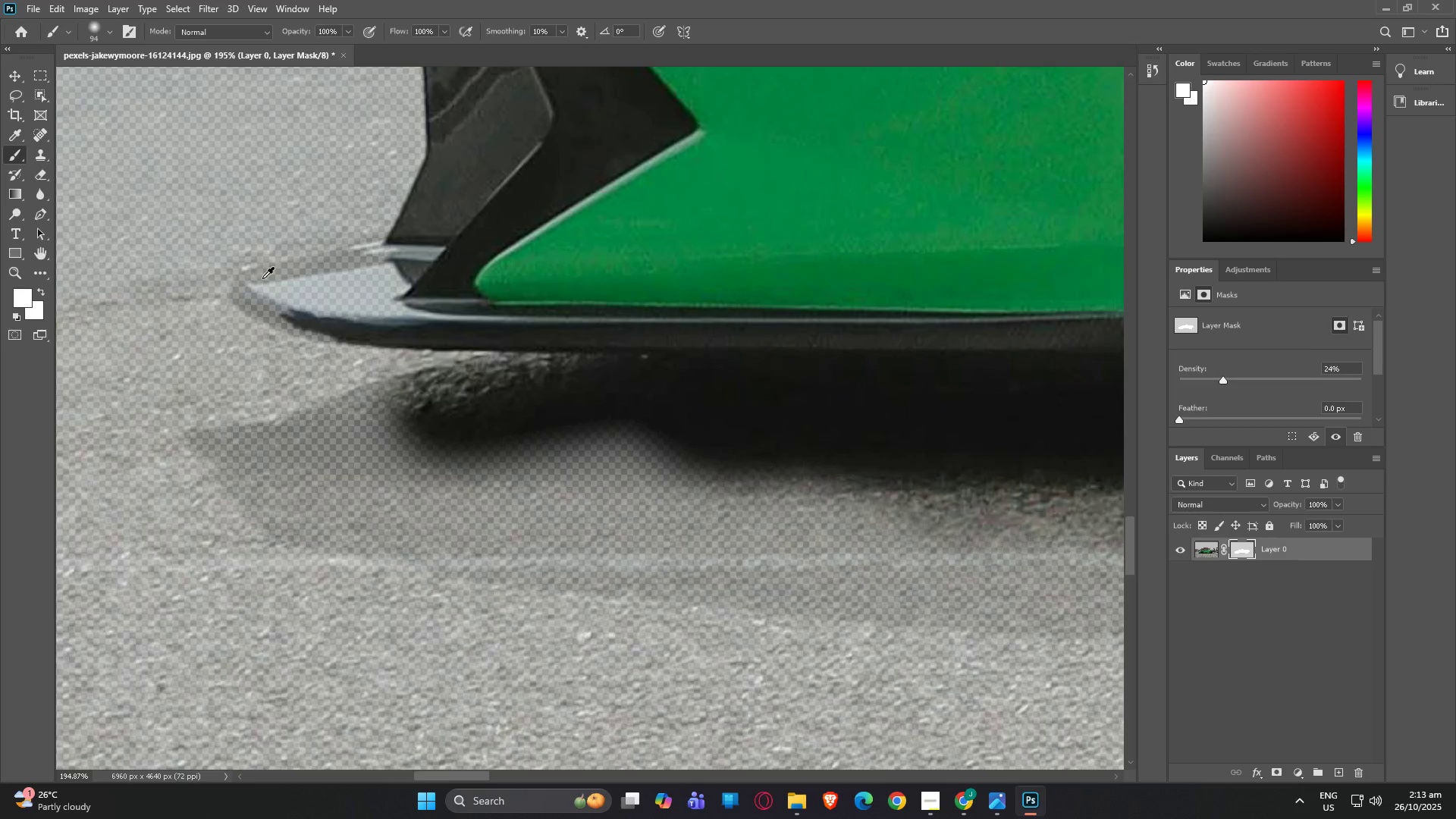 
key(Alt+AltLeft)
 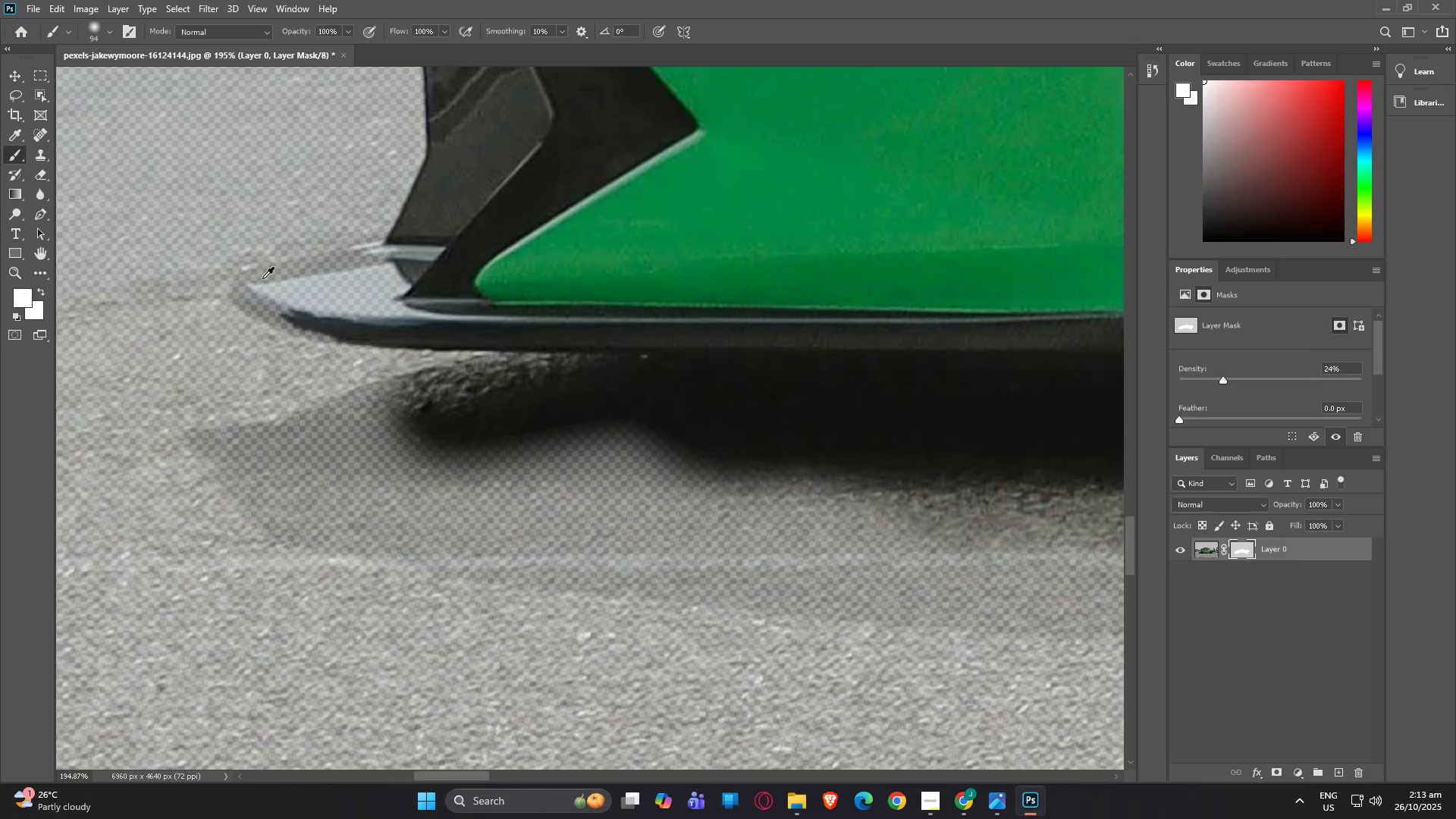 
key(Alt+AltLeft)
 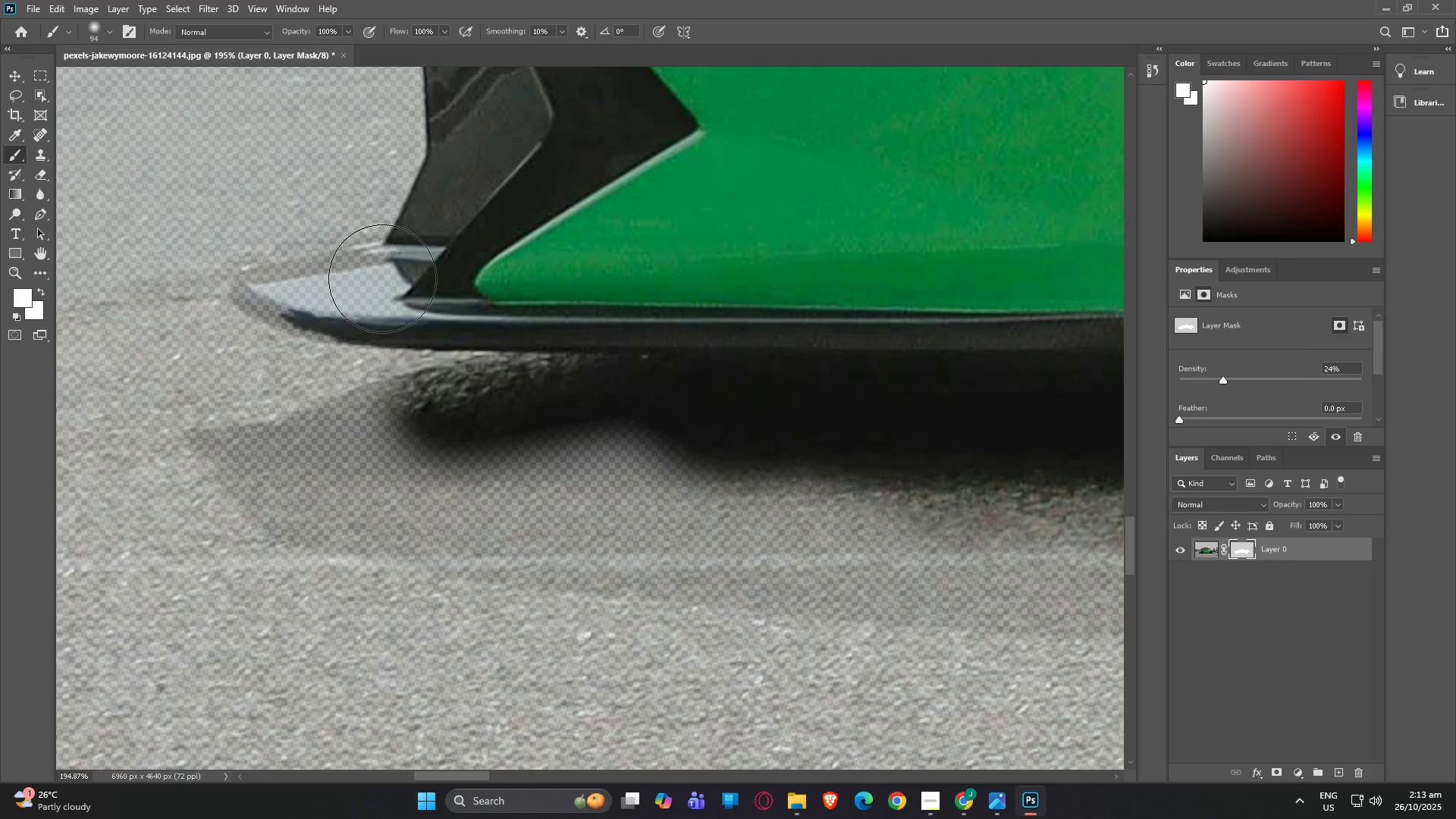 
key(B)
 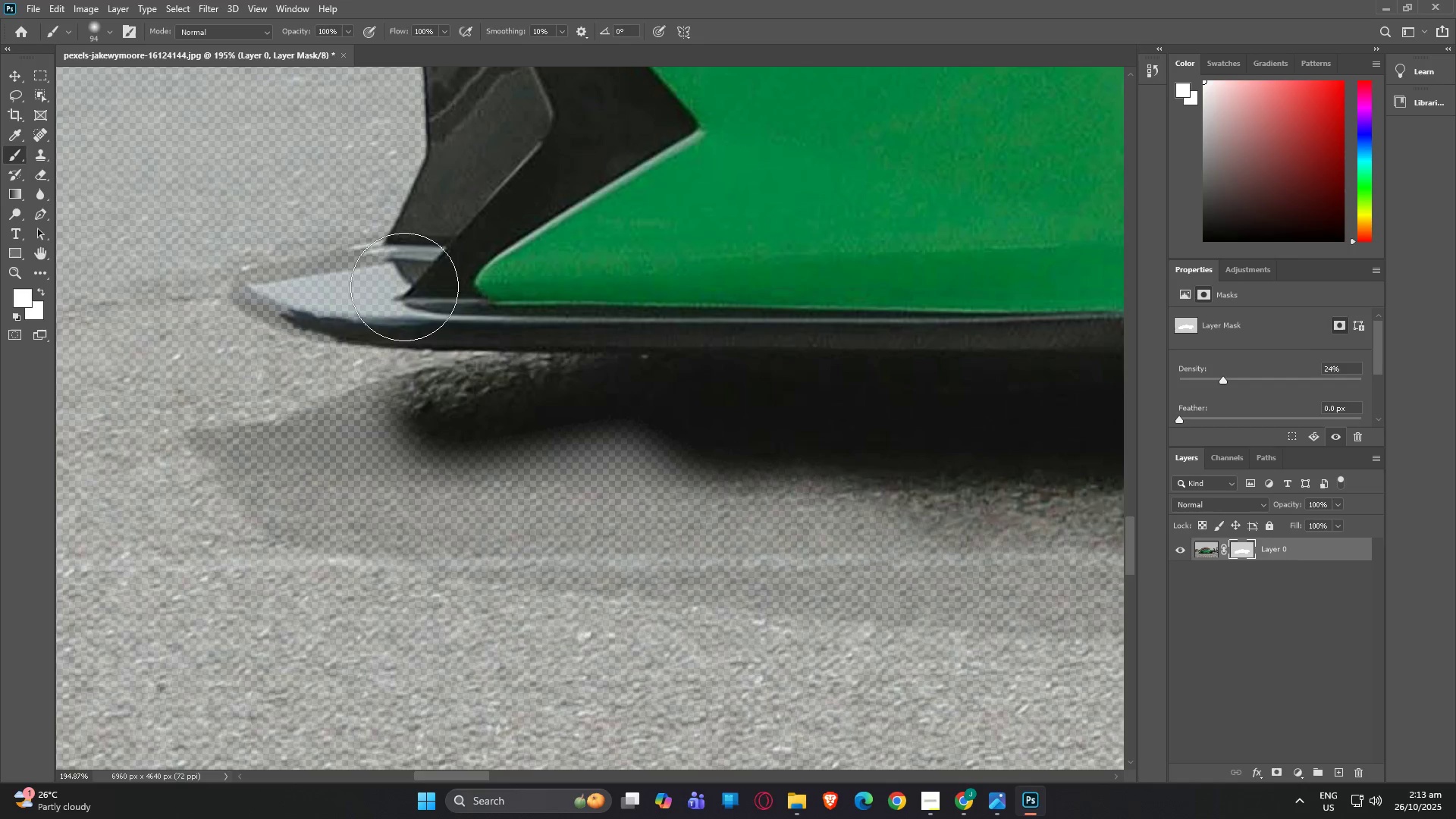 
left_click_drag(start_coordinate=[403, 286], to_coordinate=[489, 105])
 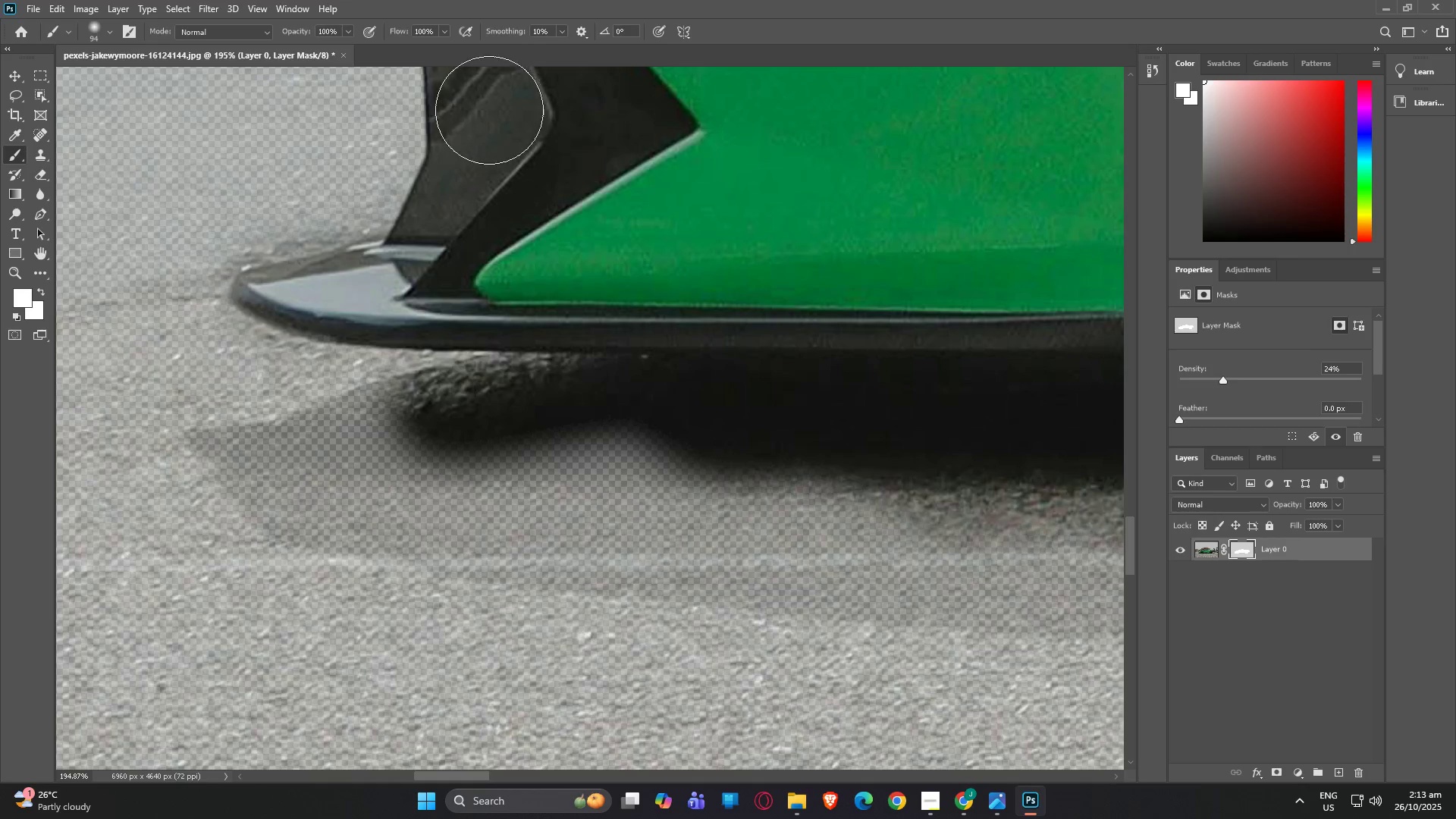 
hold_key(key=AltLeft, duration=1.53)
scroll: coordinate [463, 128], scroll_direction: down, amount: 23.0
 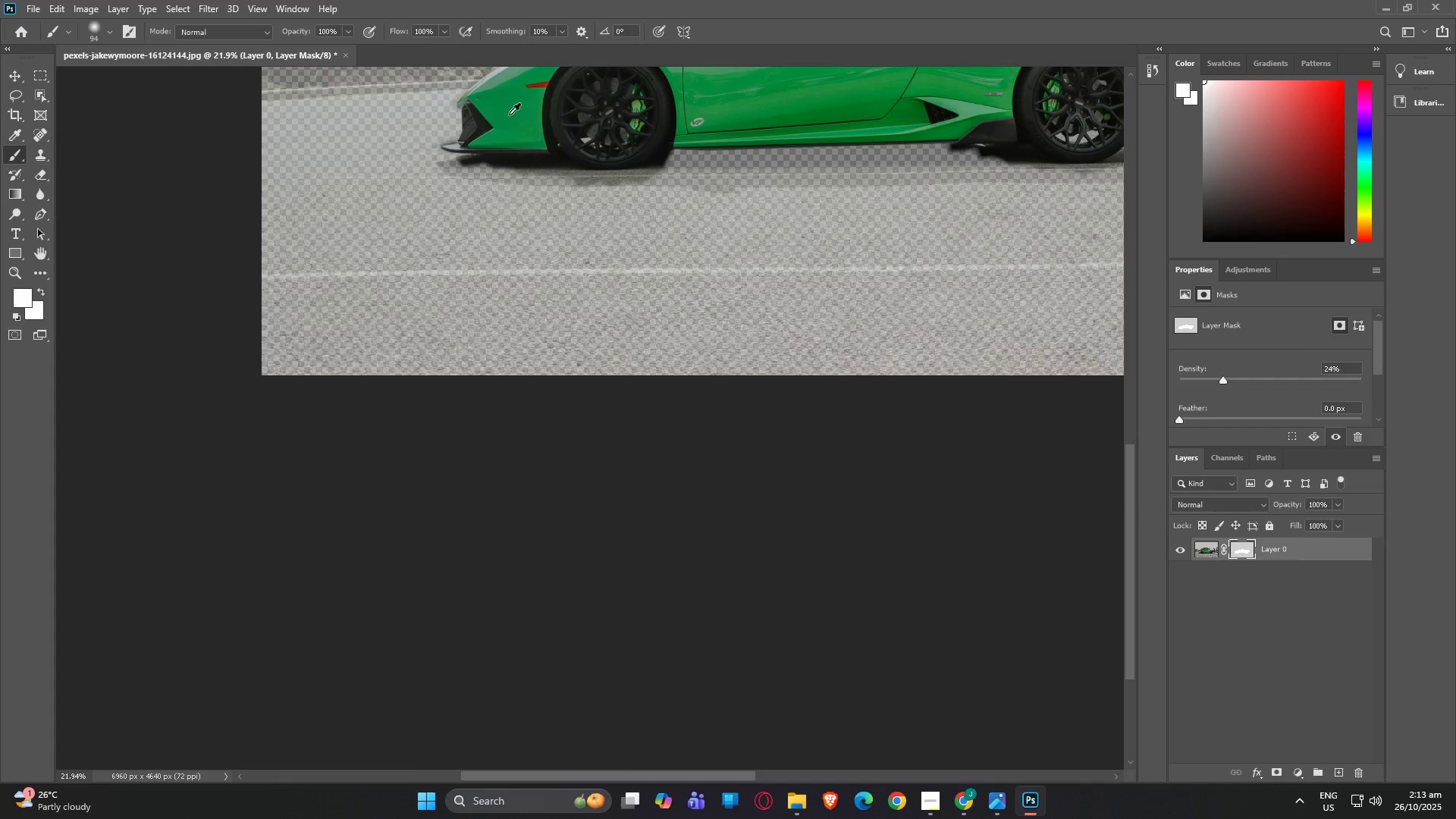 
hold_key(key=AltLeft, duration=1.53)
scroll: coordinate [507, 107], scroll_direction: down, amount: 5.0
 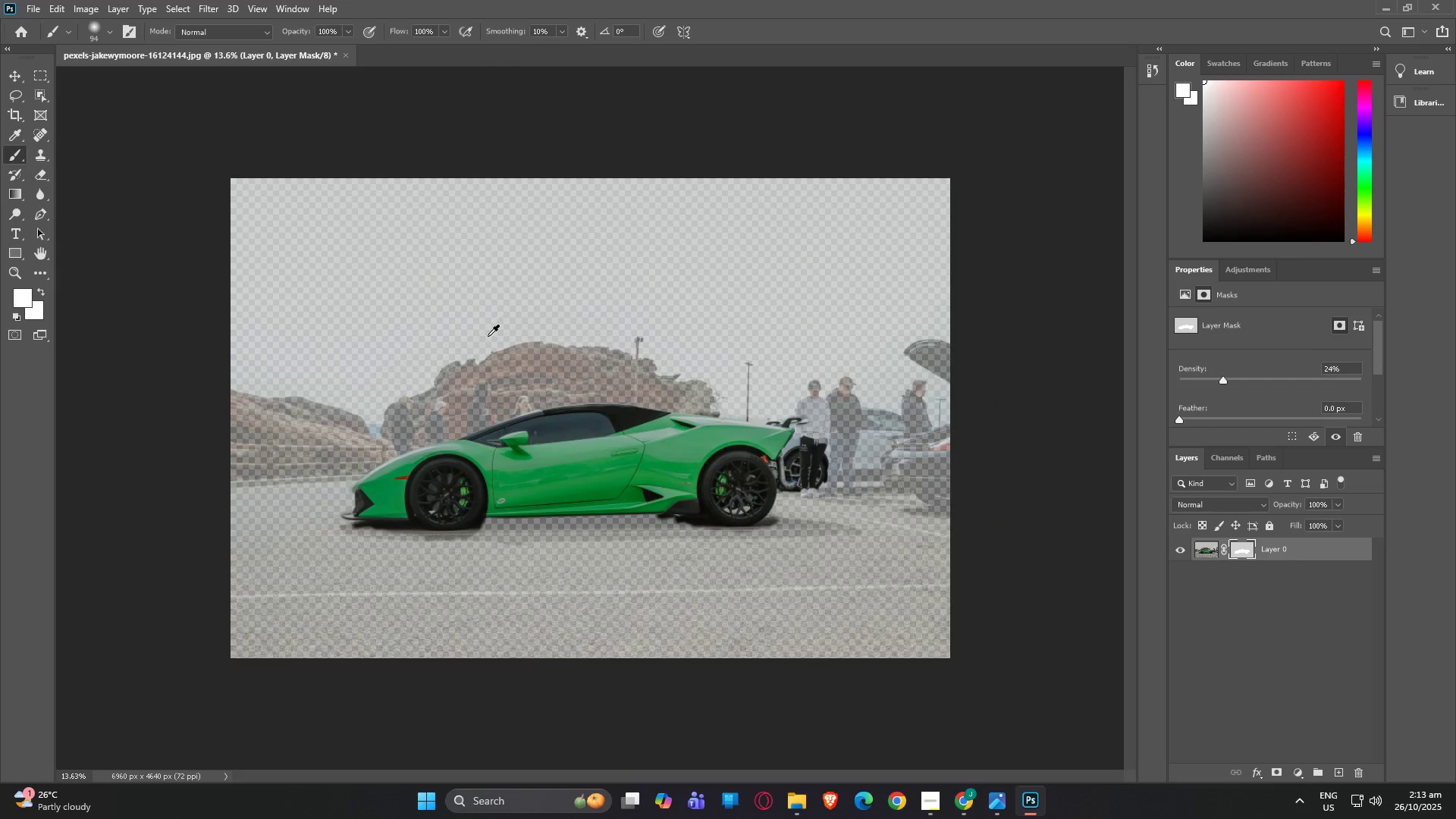 
hold_key(key=AltLeft, duration=1.51)
scroll: coordinate [673, 572], scroll_direction: up, amount: 9.0
 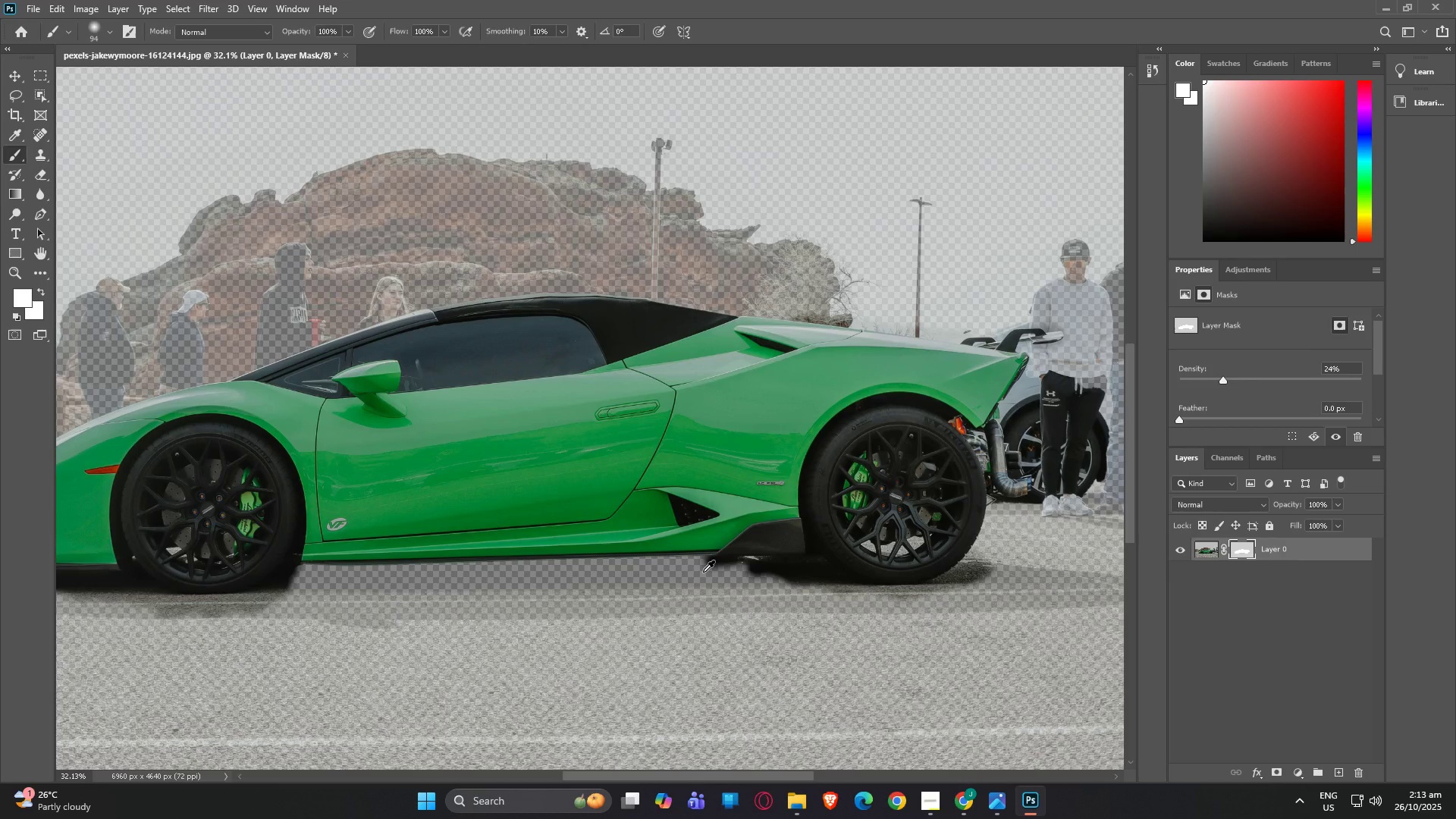 
hold_key(key=AltLeft, duration=1.52)
scroll: coordinate [682, 504], scroll_direction: down, amount: 4.0
 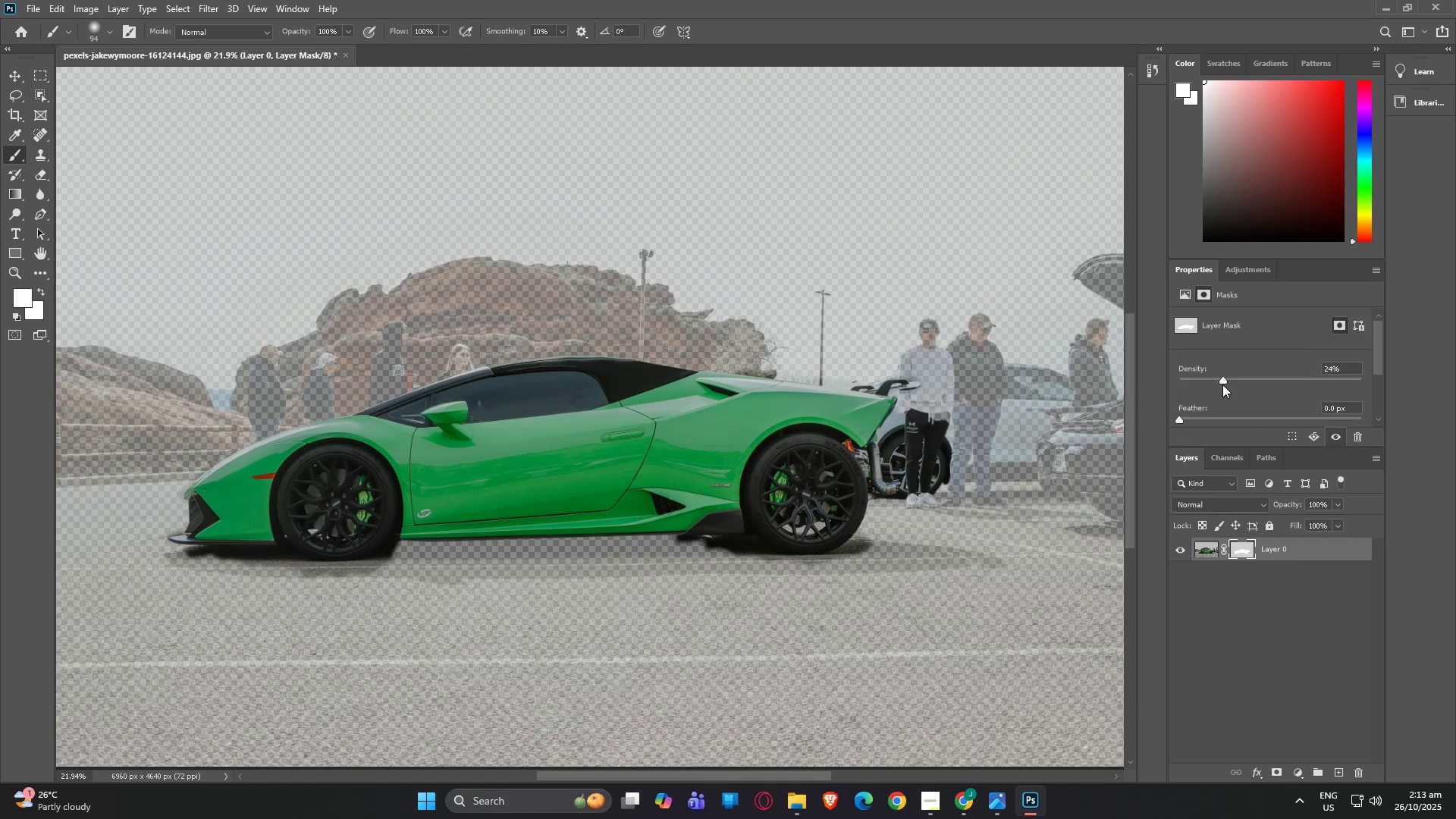 
hold_key(key=AltLeft, duration=1.15)
 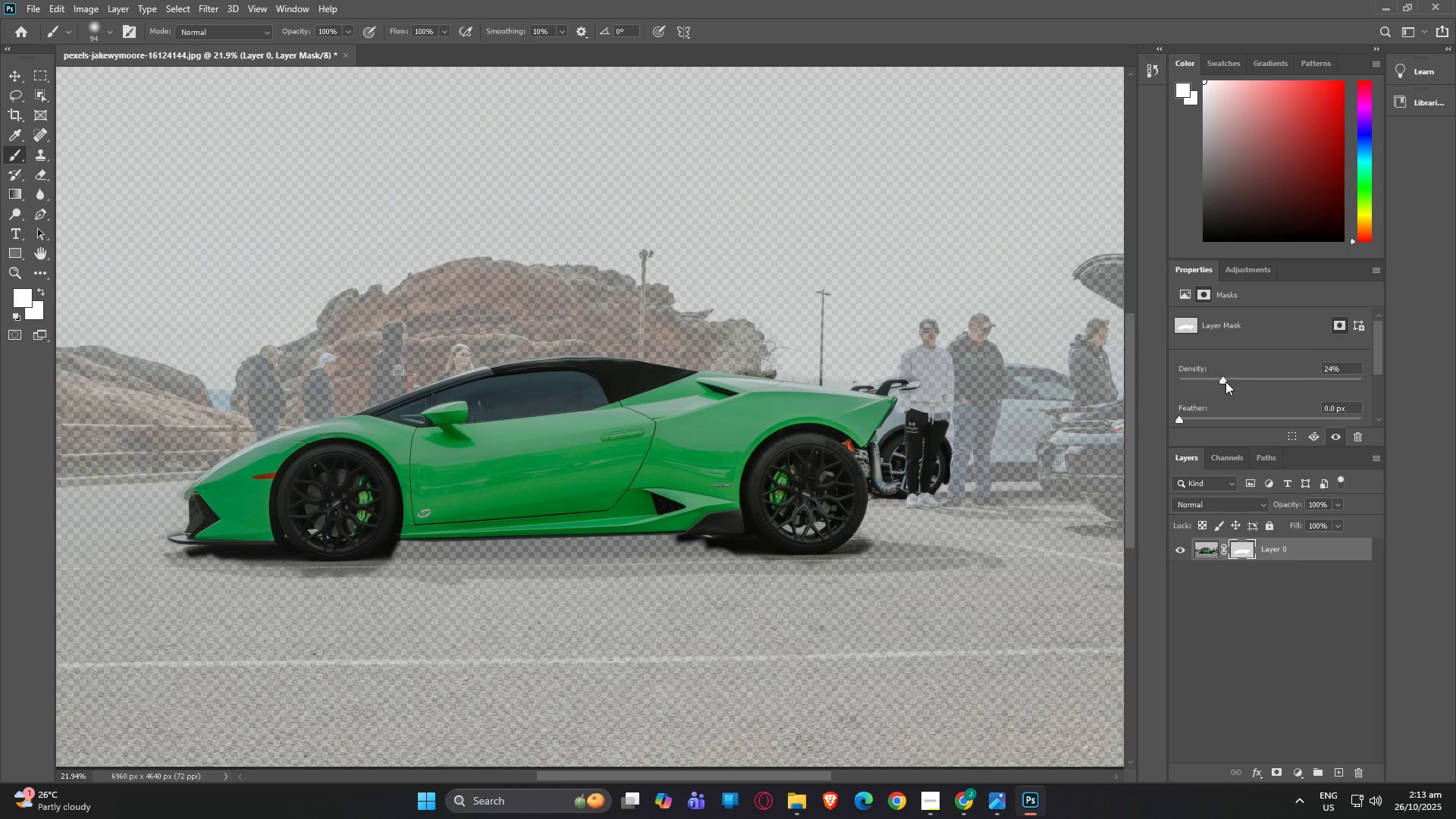 
left_click_drag(start_coordinate=[1224, 378], to_coordinate=[1455, 349])
 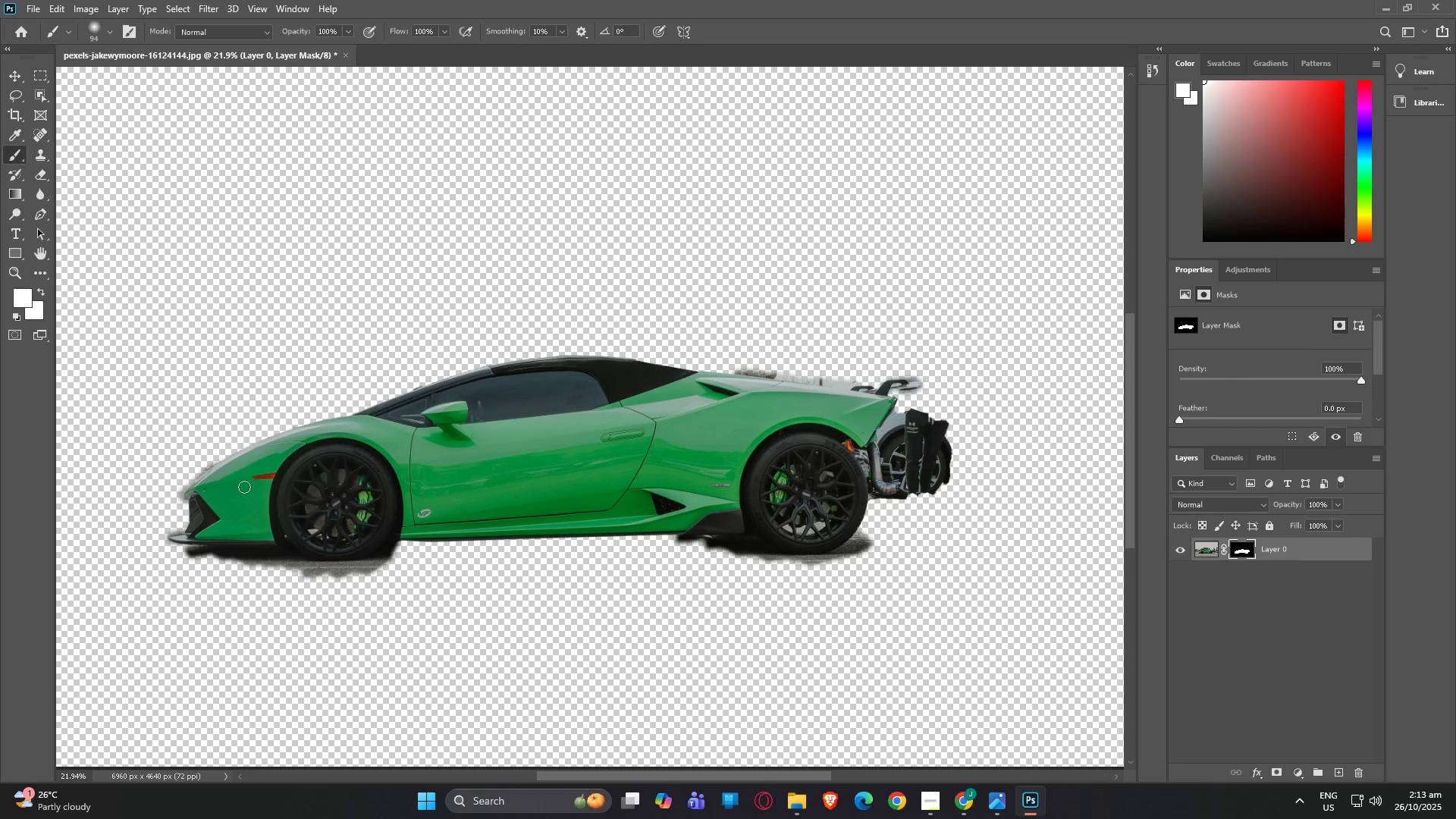 
hold_key(key=AltLeft, duration=1.5)
scroll: coordinate [258, 576], scroll_direction: up, amount: 14.0
 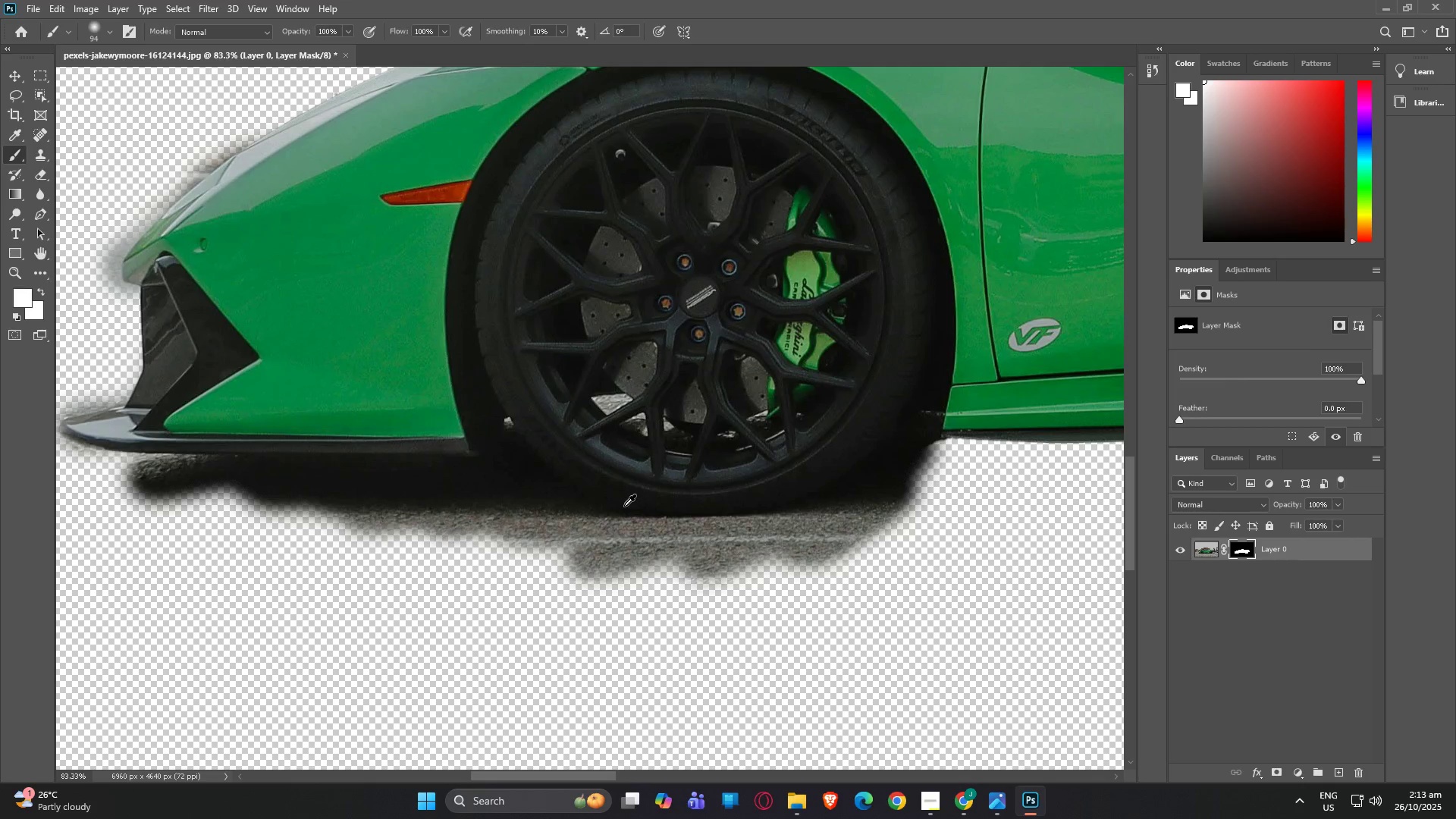 
key(Alt+AltLeft)
 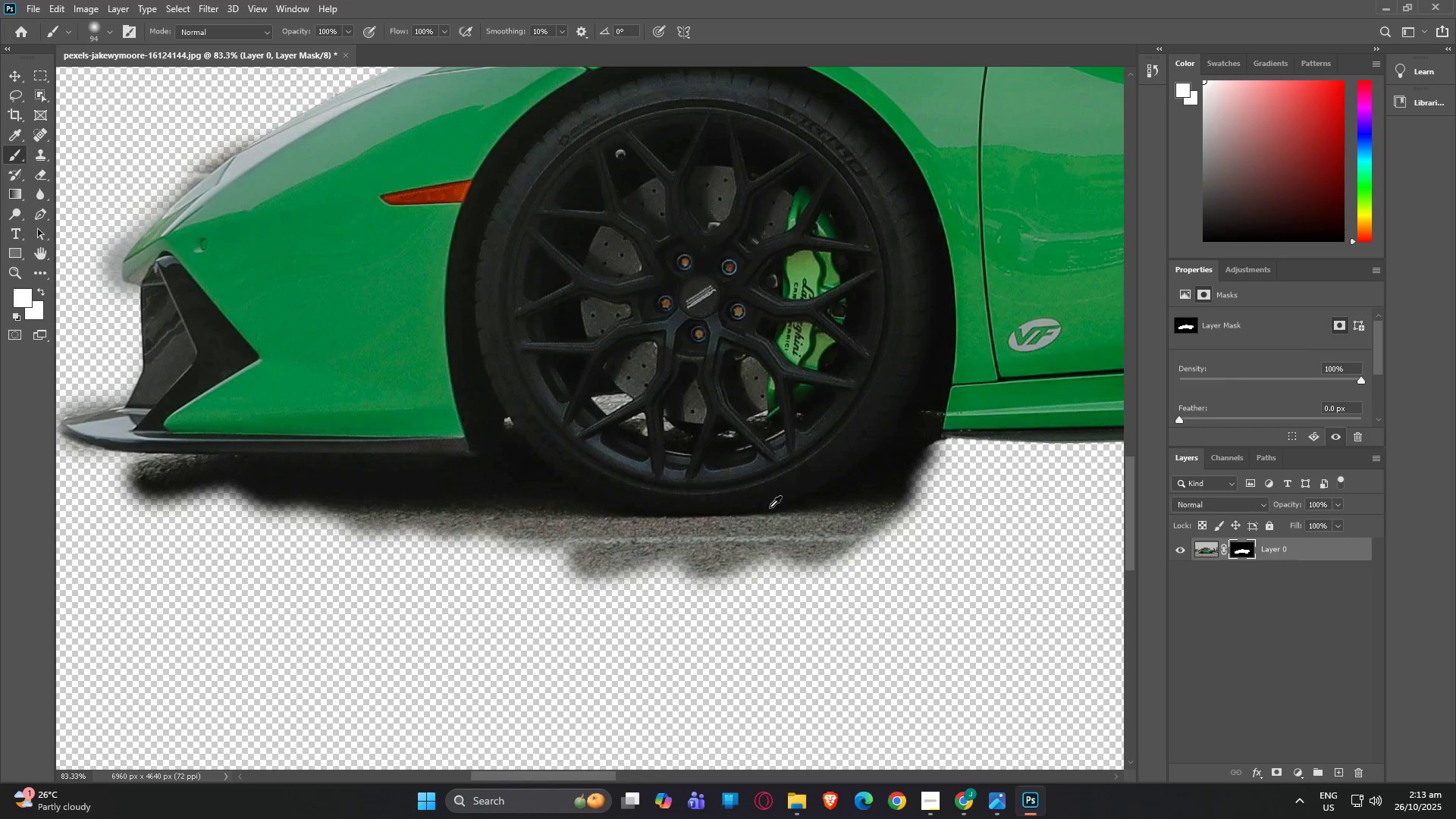 
key(Alt+AltLeft)
 